 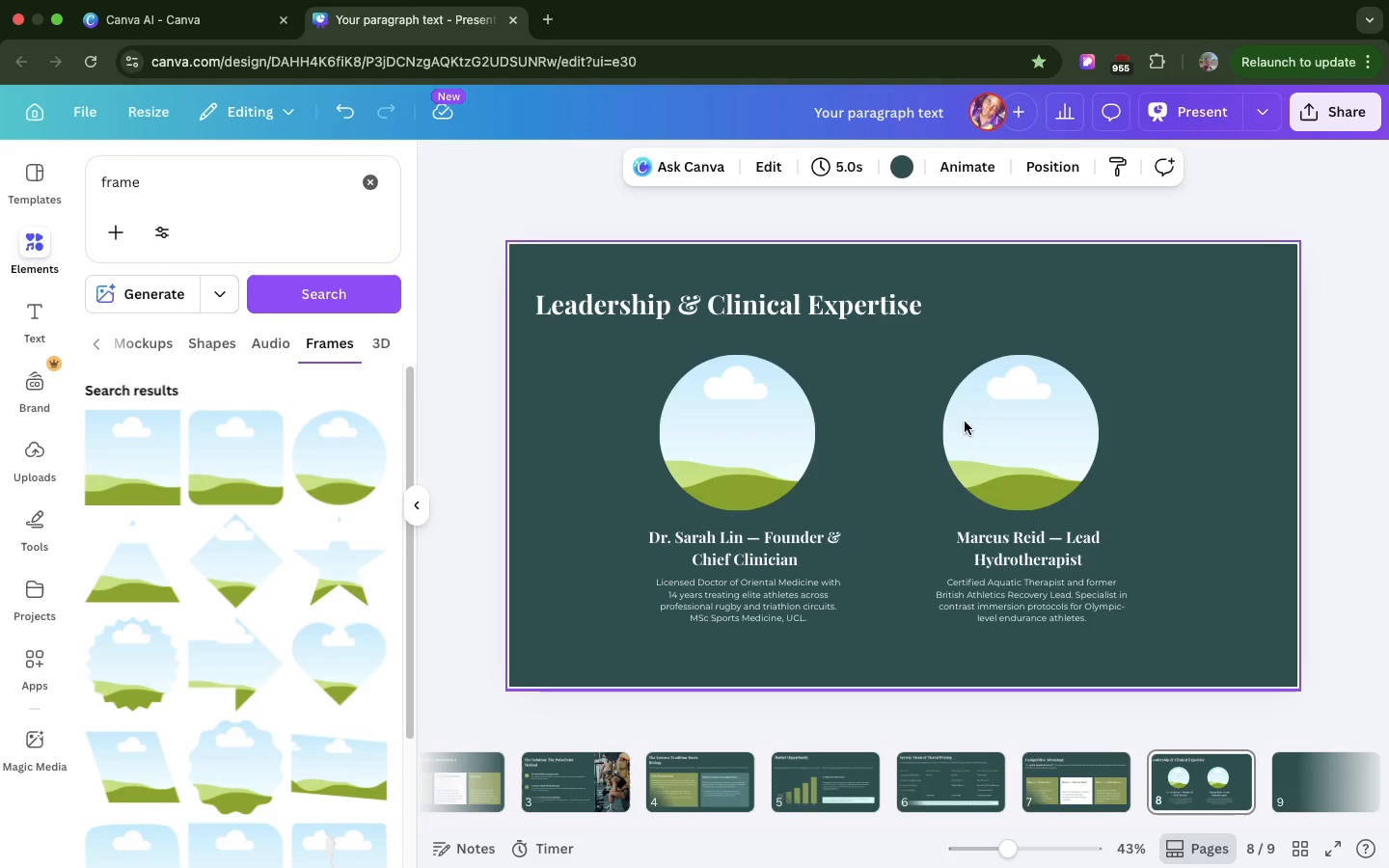 
left_click([862, 310])
 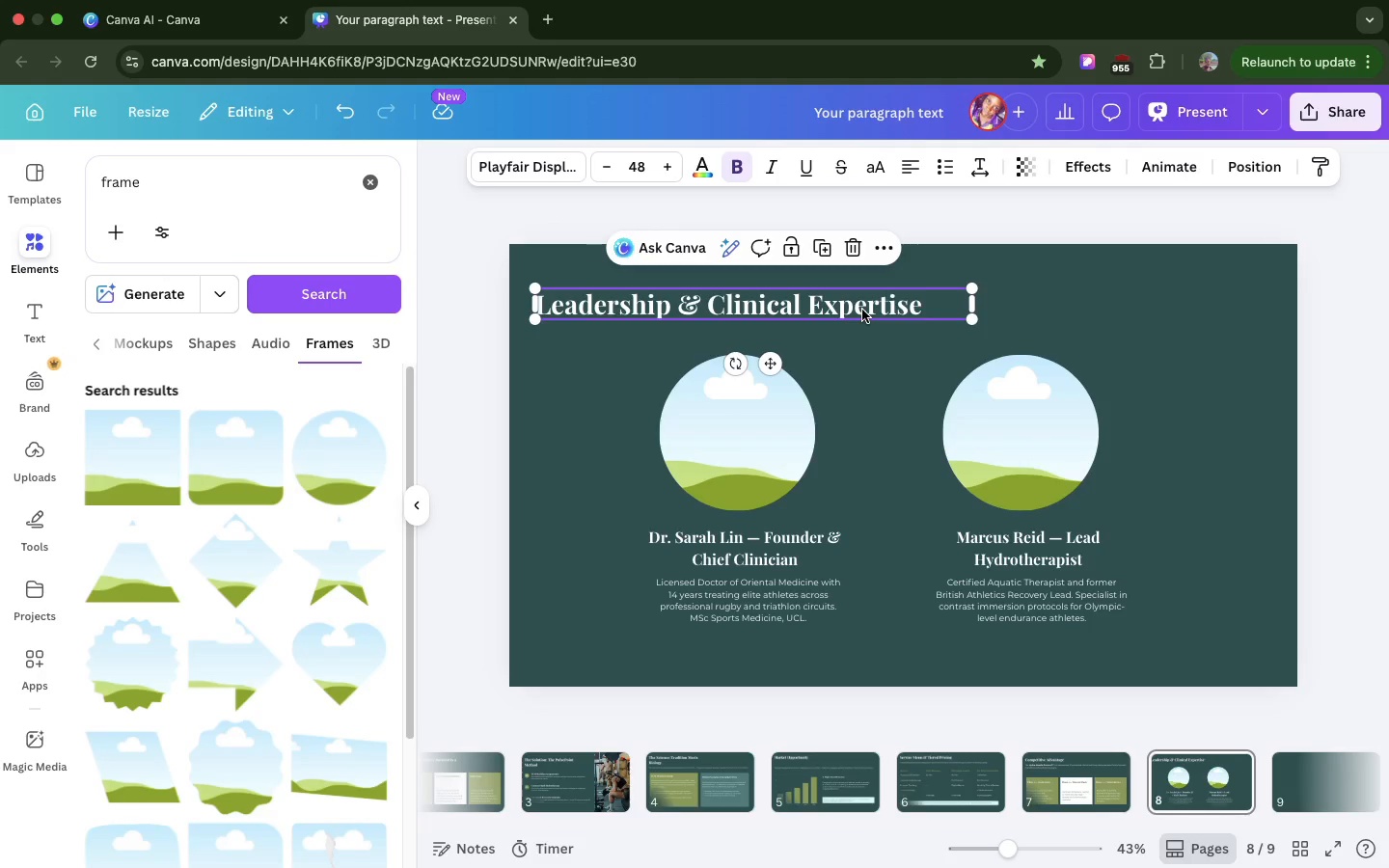 
left_click_drag(start_coordinate=[862, 310], to_coordinate=[865, 302])
 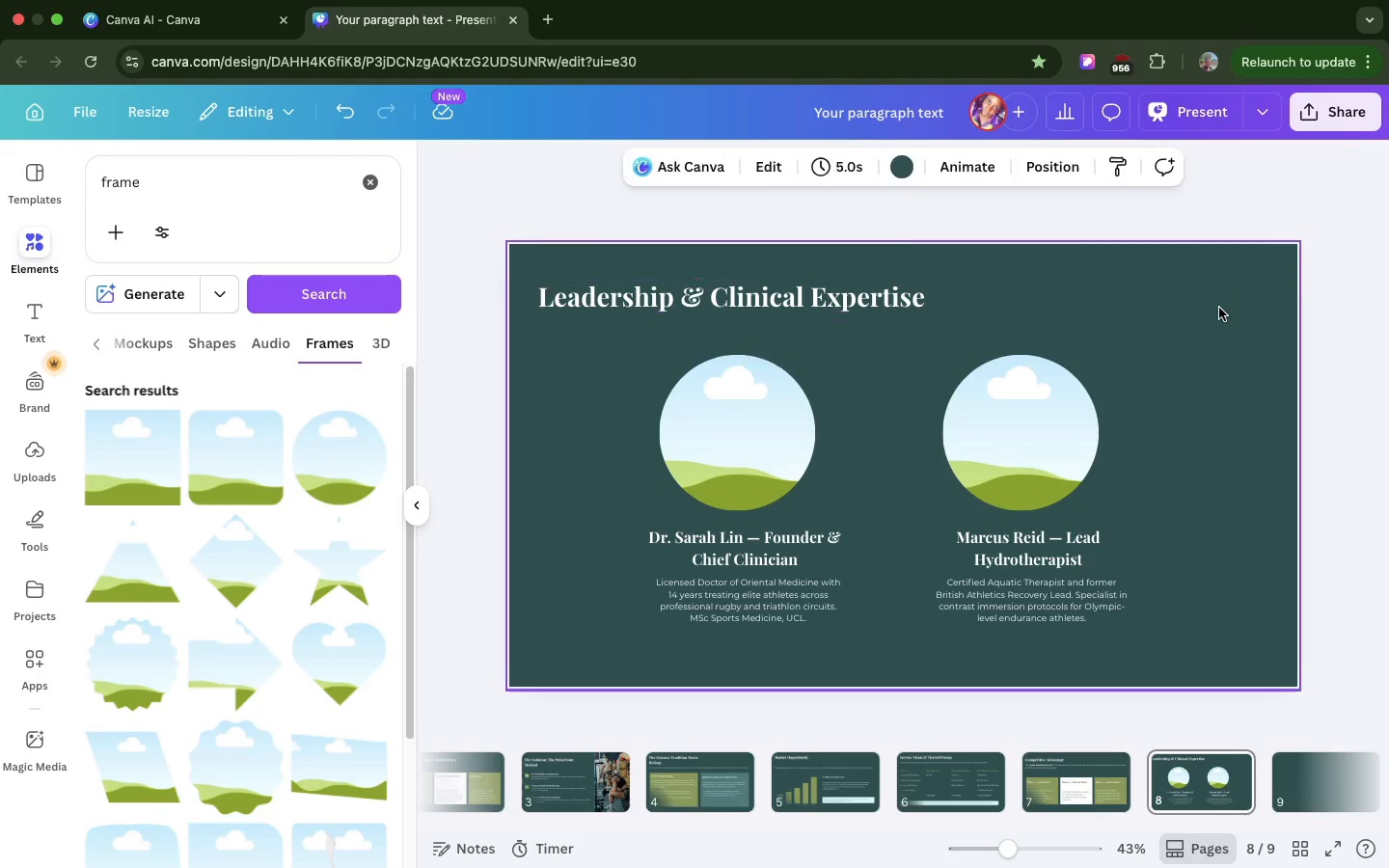 
left_click([1218, 308])
 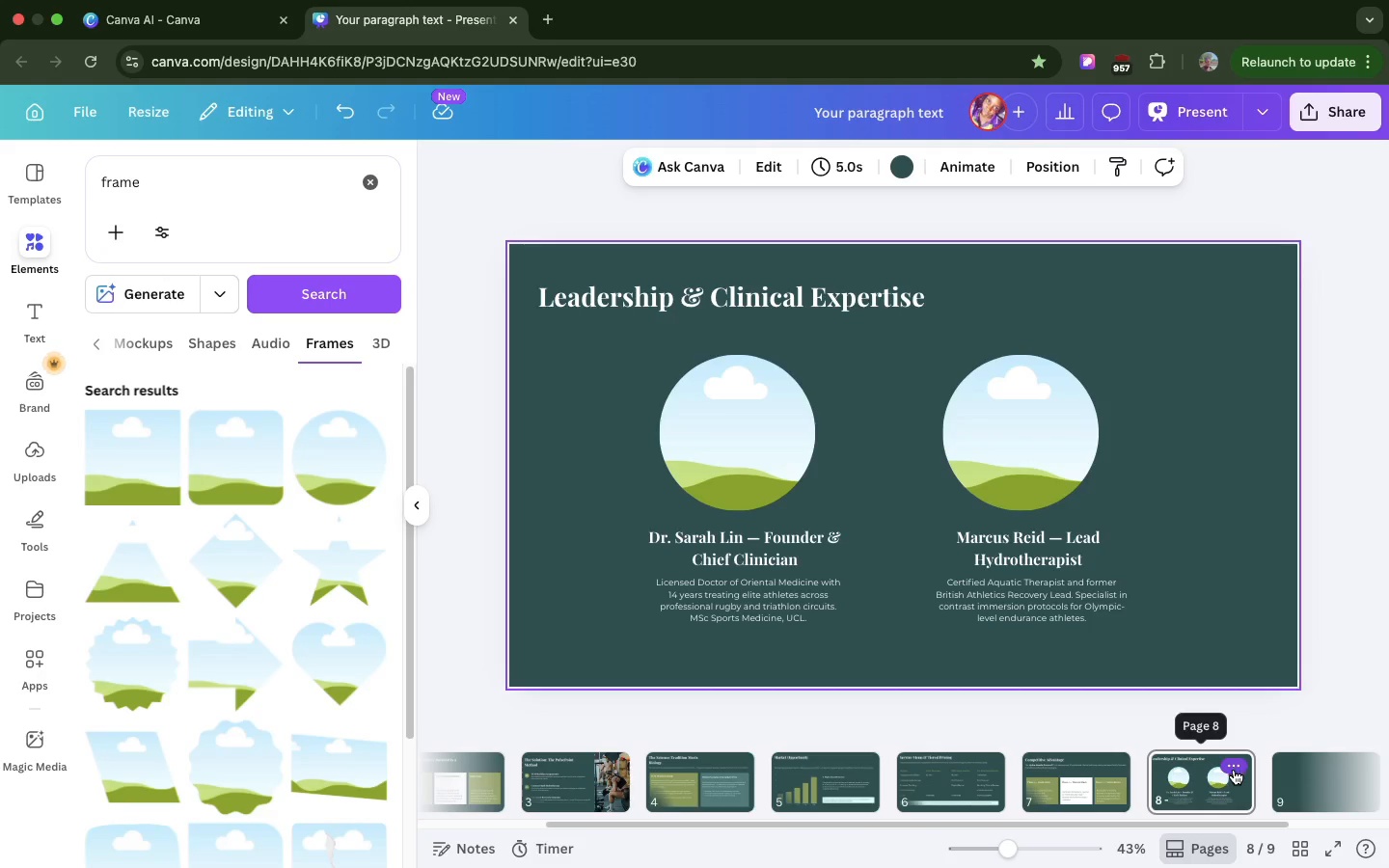 
left_click([1234, 770])
 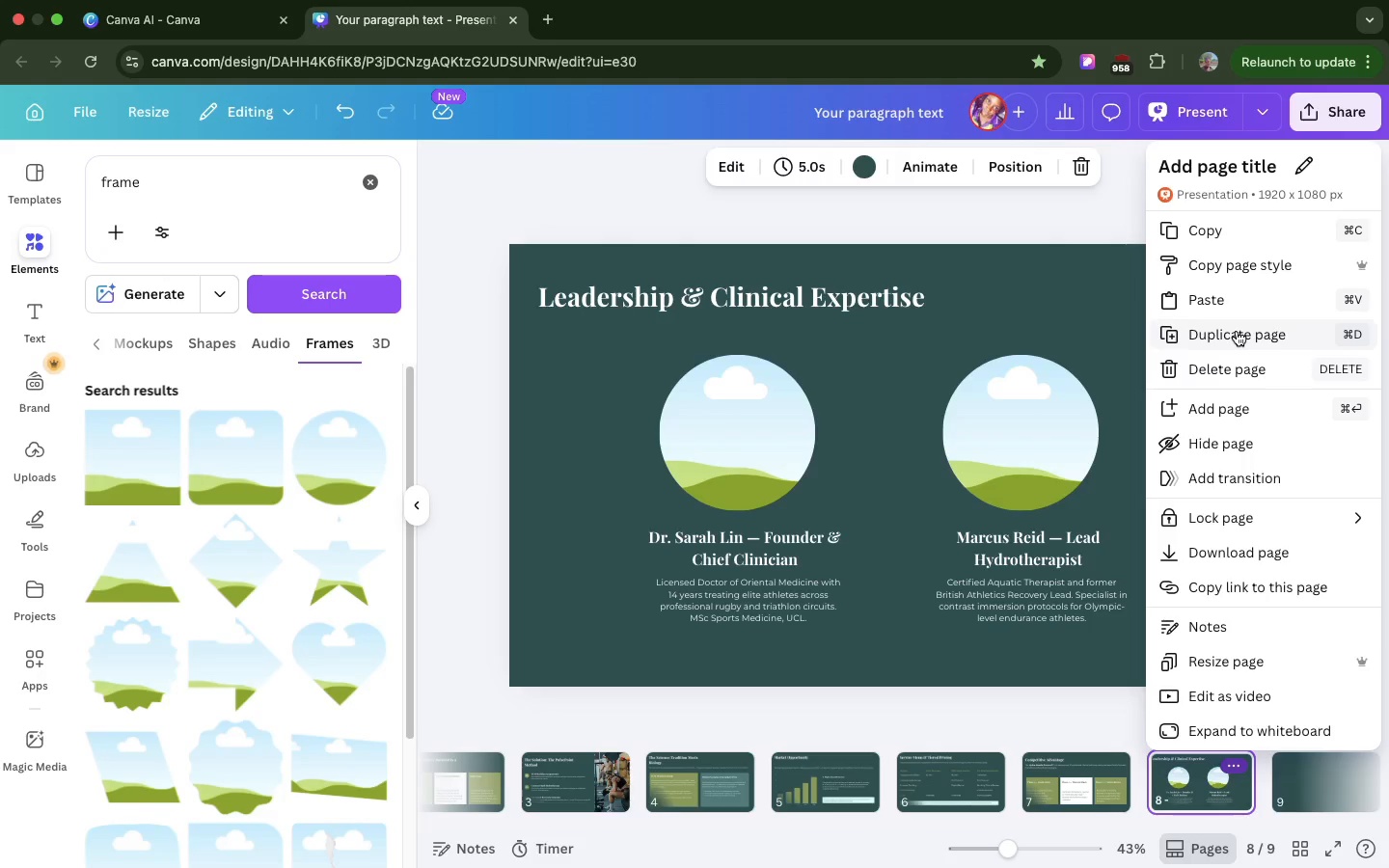 
left_click([1237, 331])
 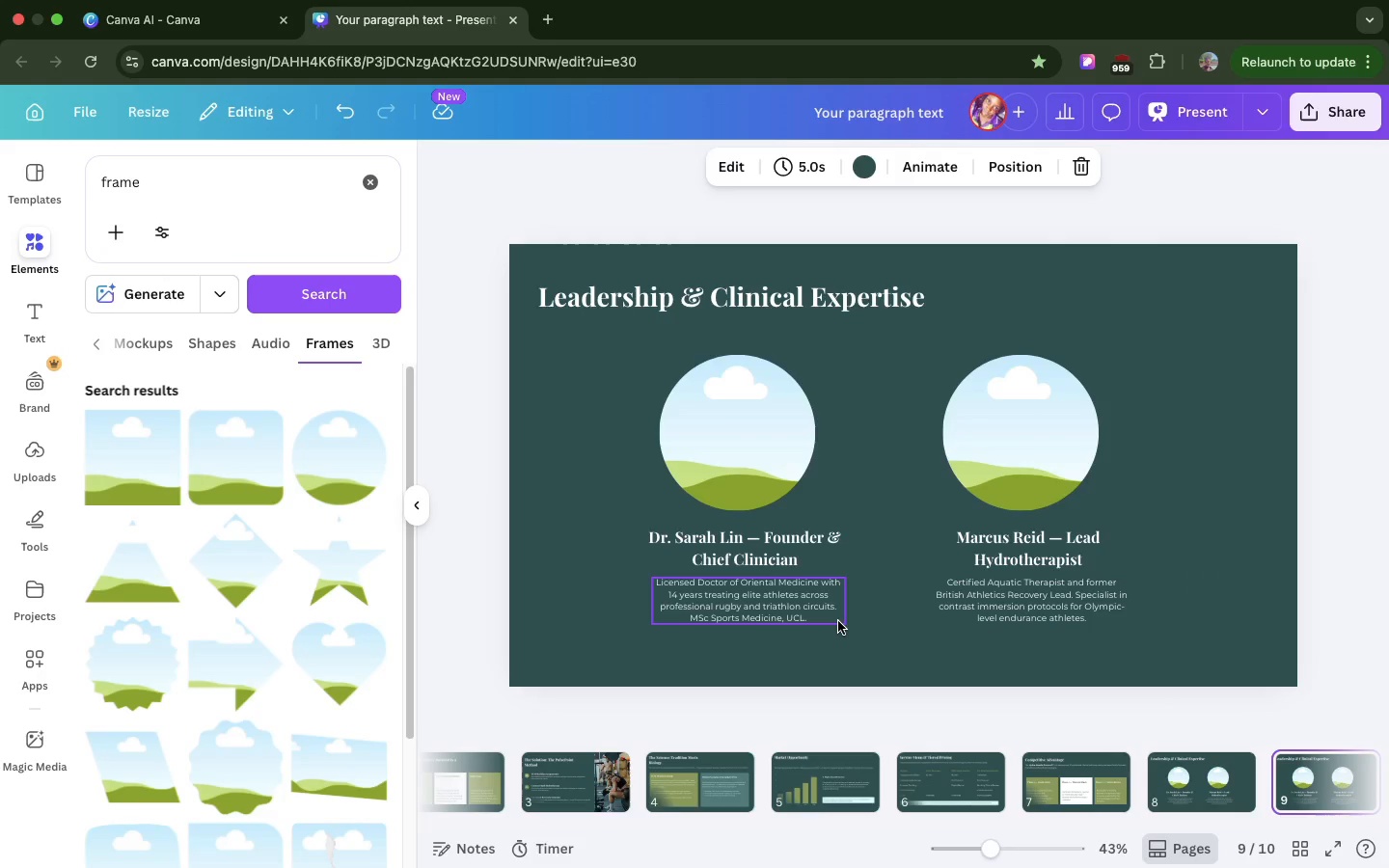 
wait(9.5)
 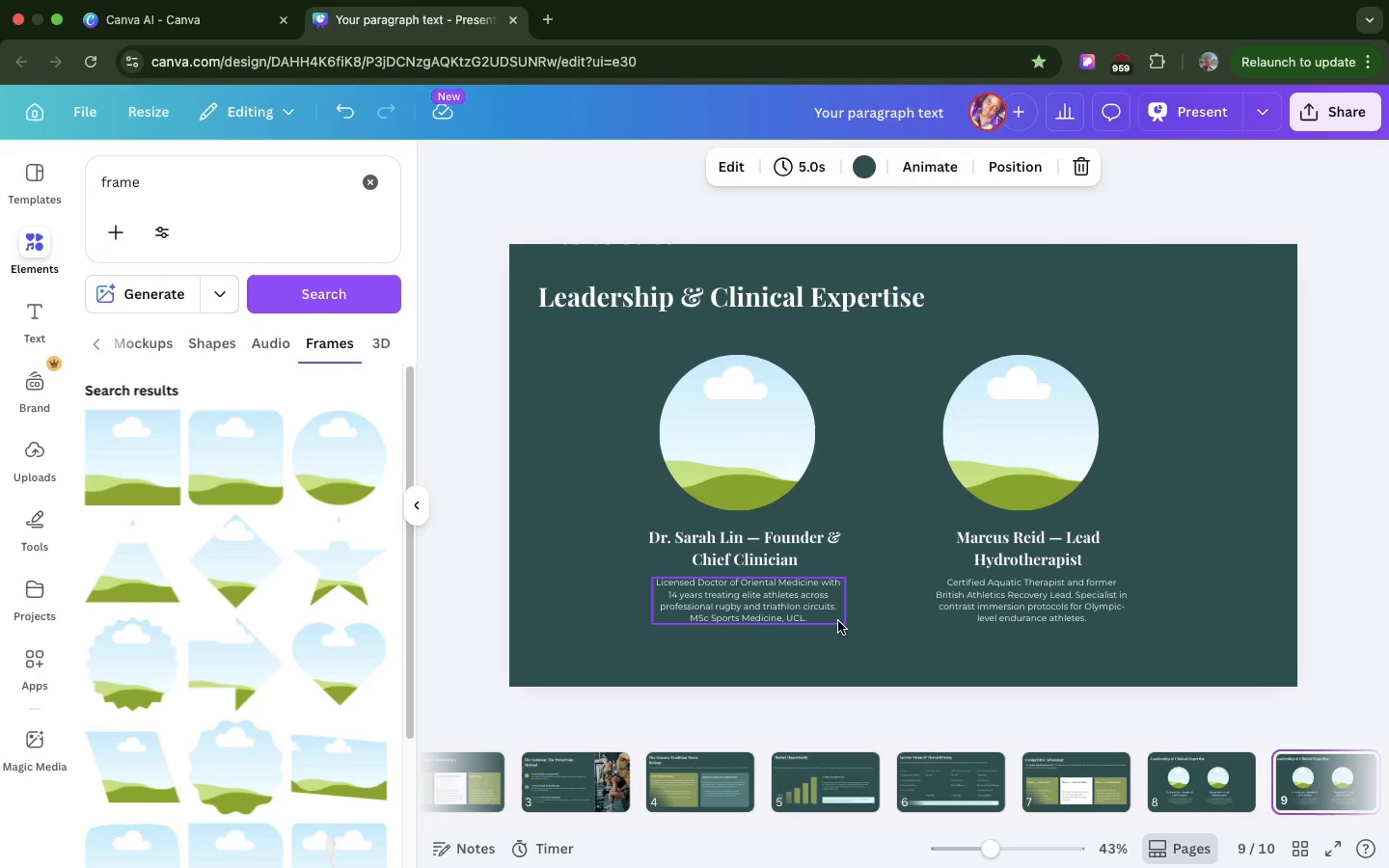 
double_click([651, 307])
 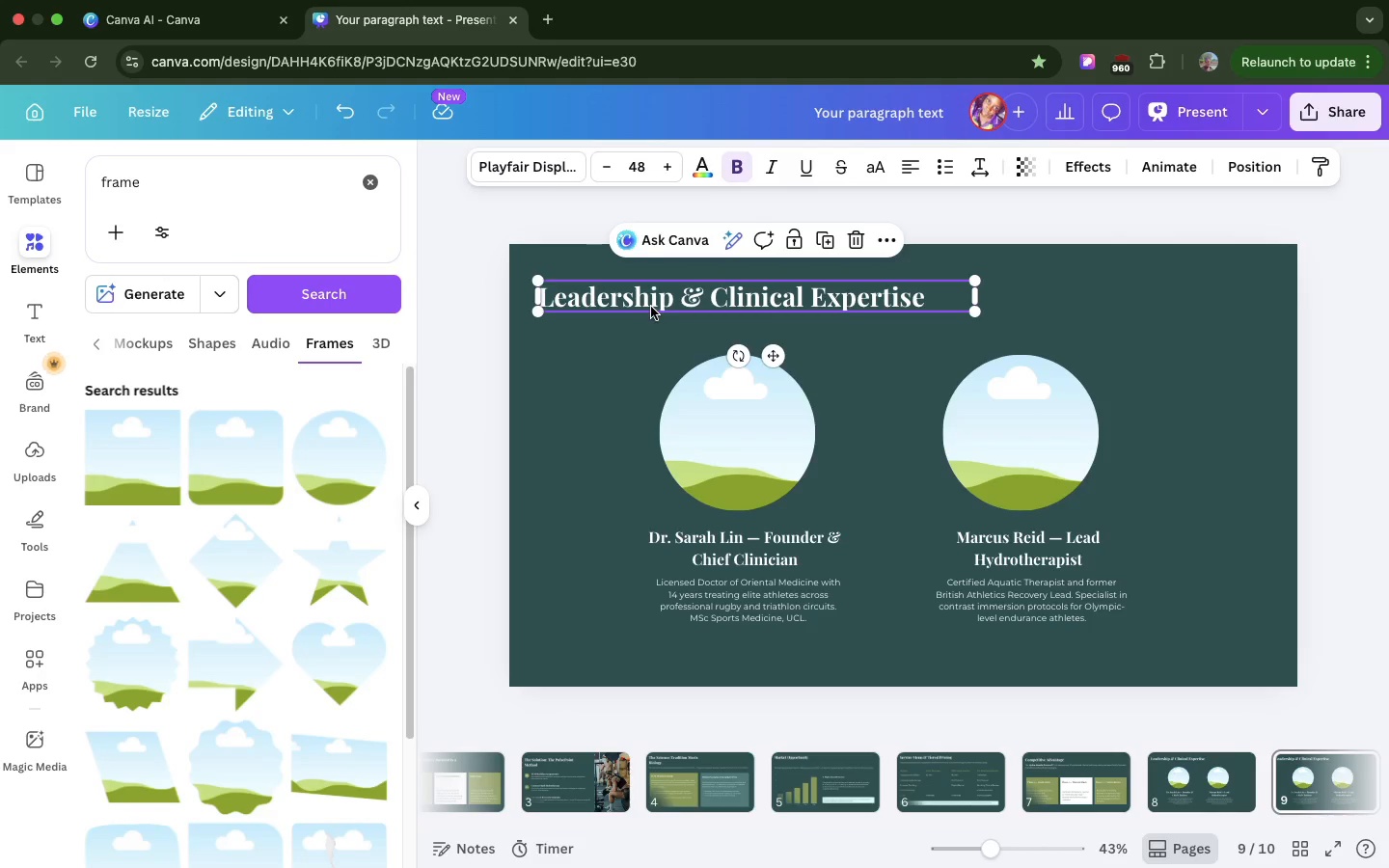 
triple_click([651, 307])
 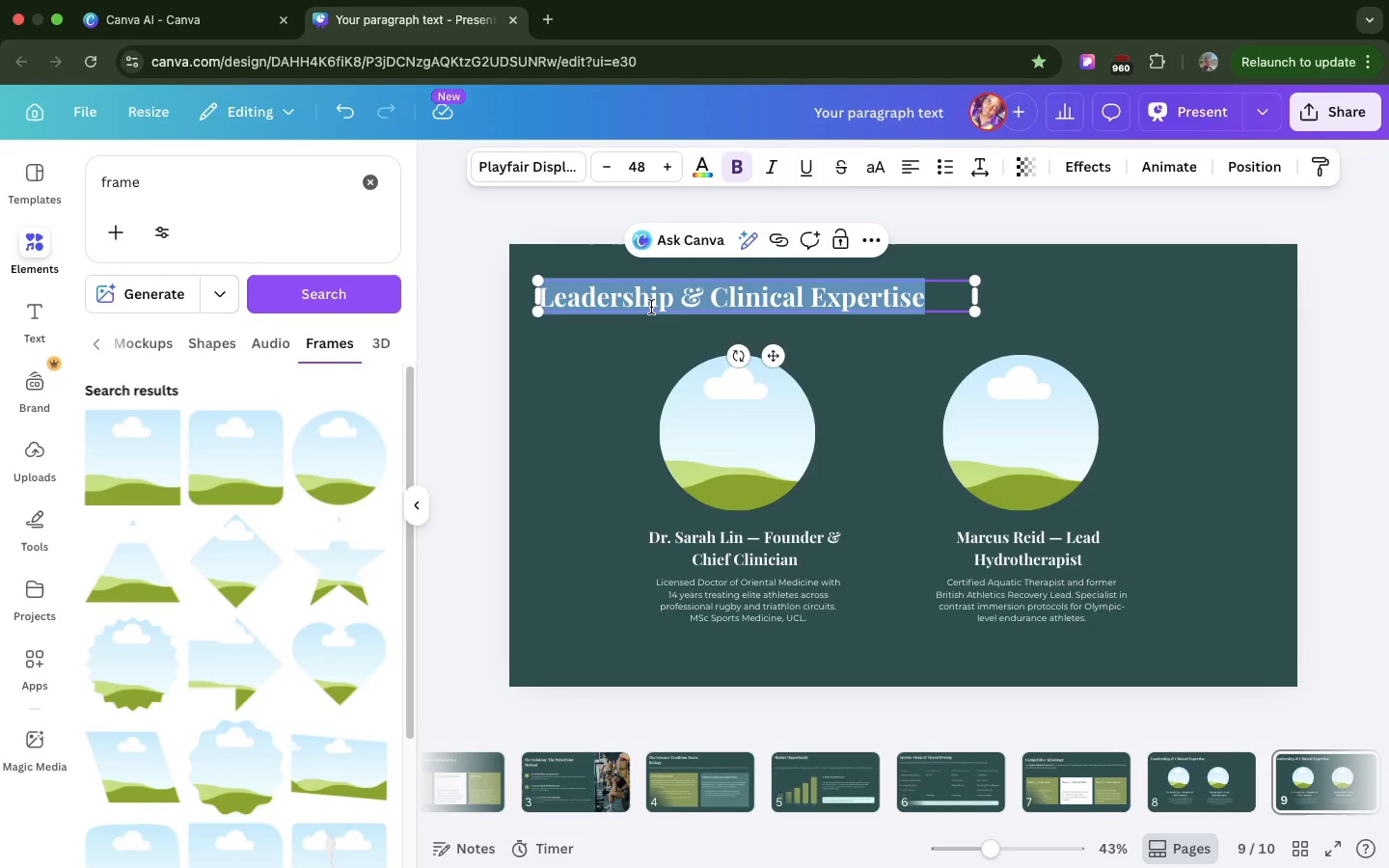 
key(Meta+V)
 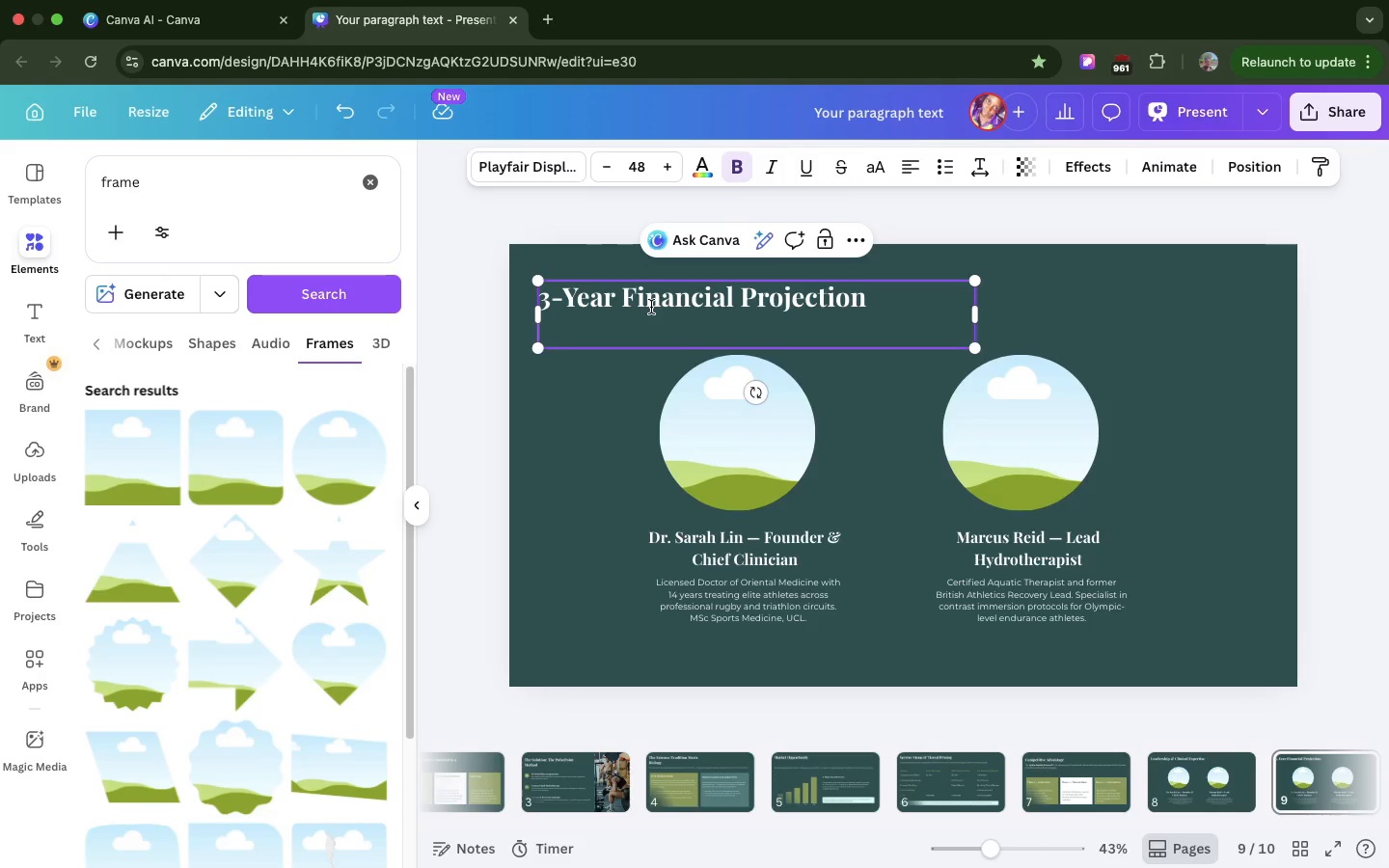 
key(Backspace)
 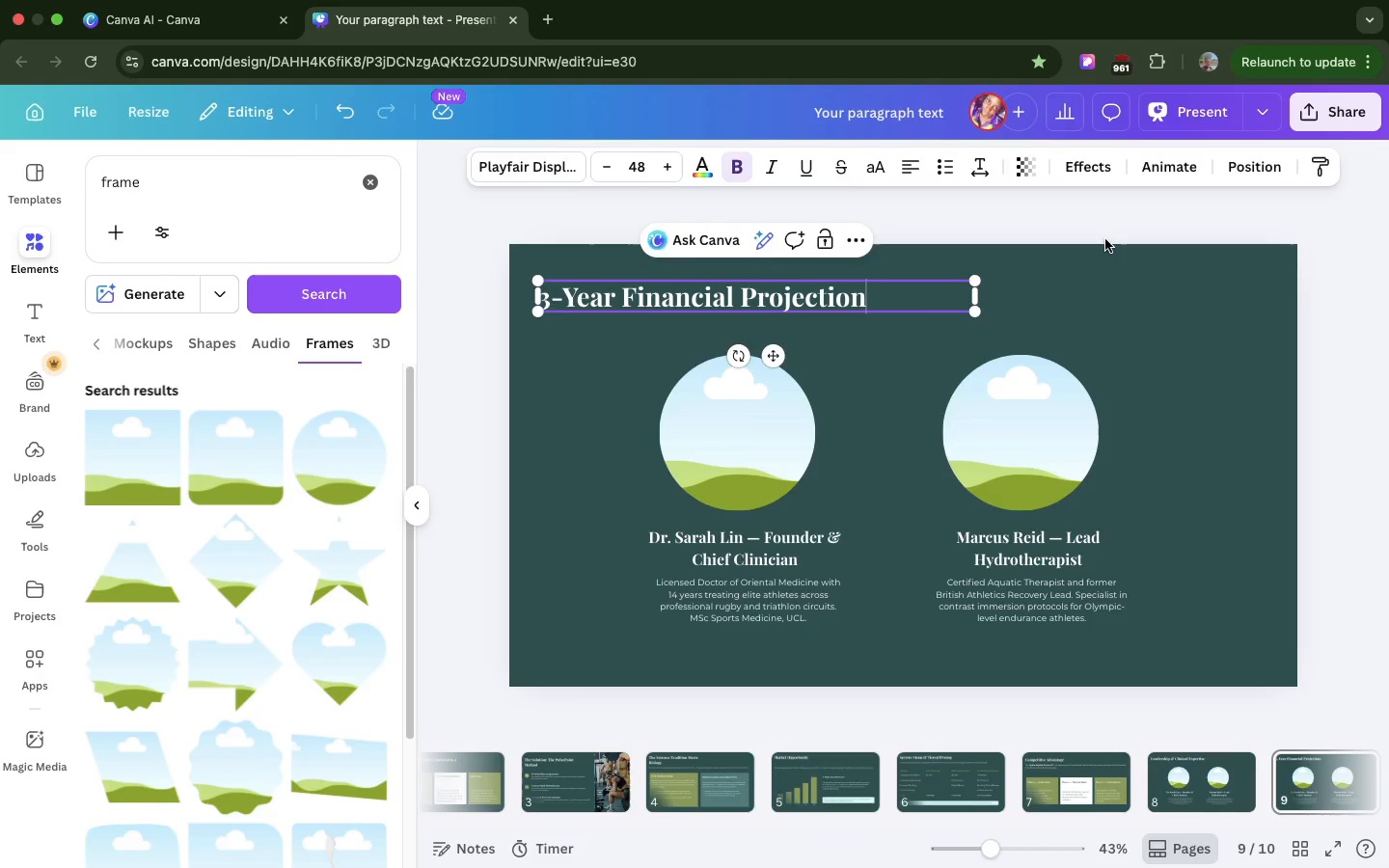 
left_click([1105, 239])
 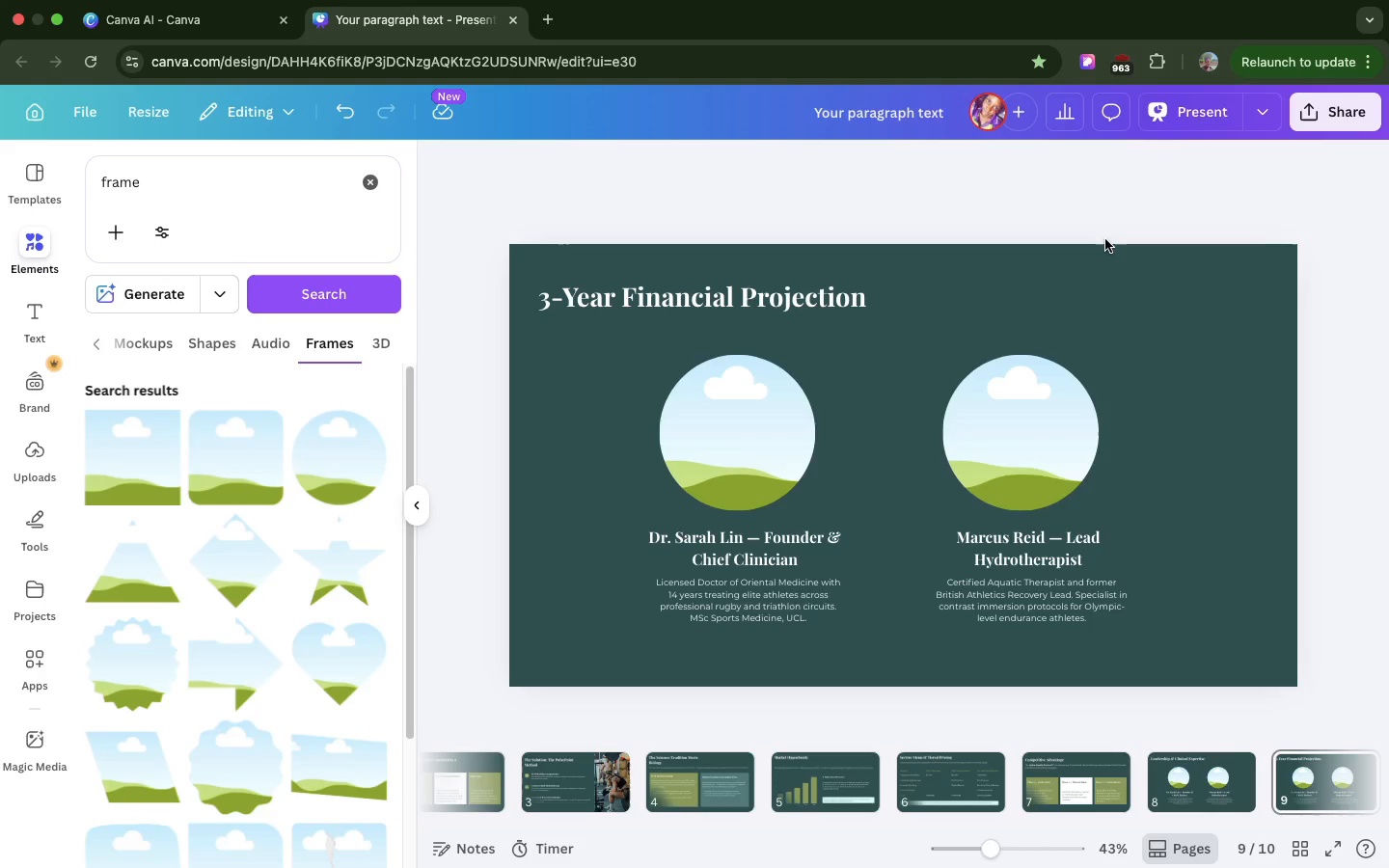 
wait(16.28)
 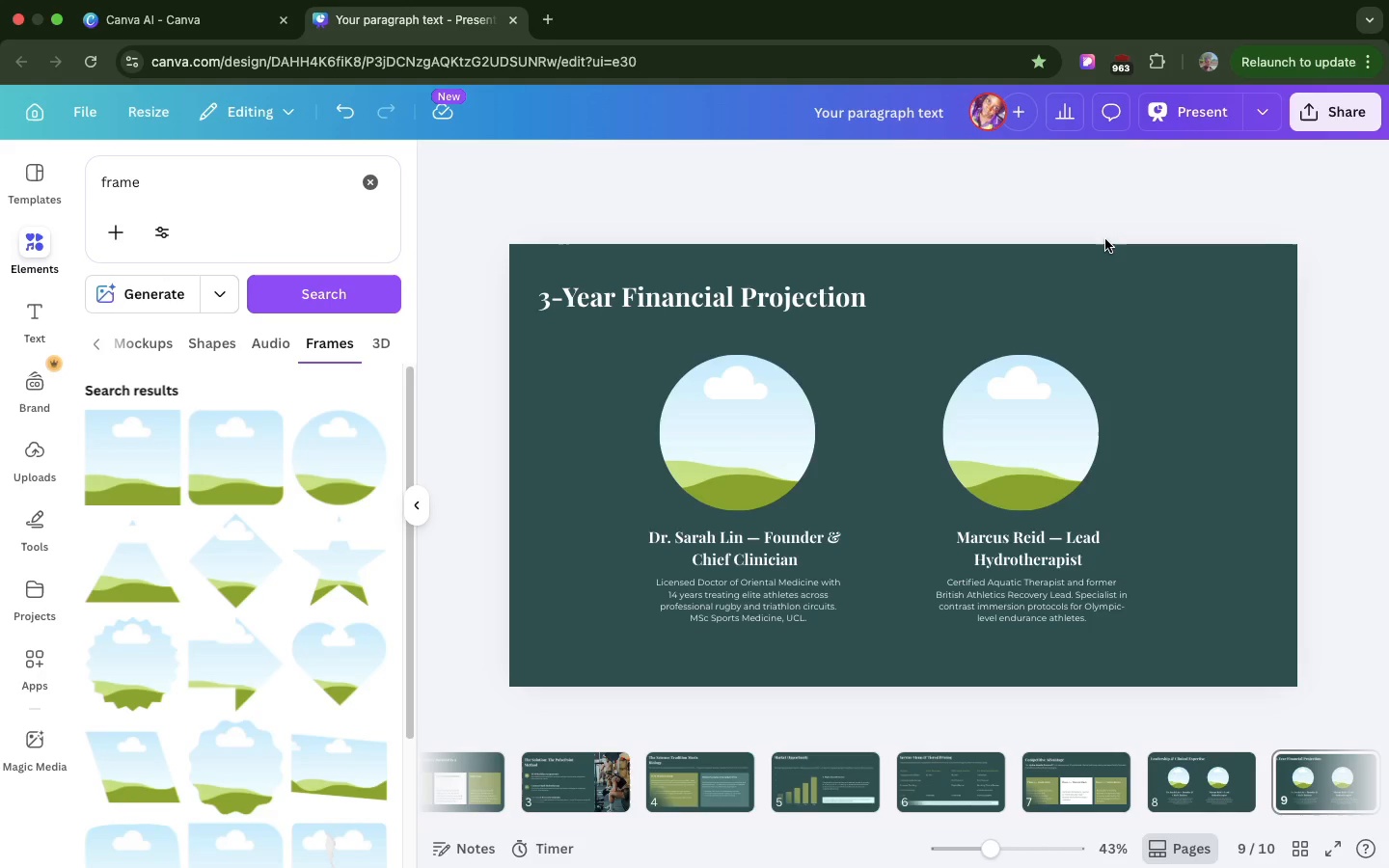 
scroll: coordinate [1130, 759], scroll_direction: down, amount: 16.0
 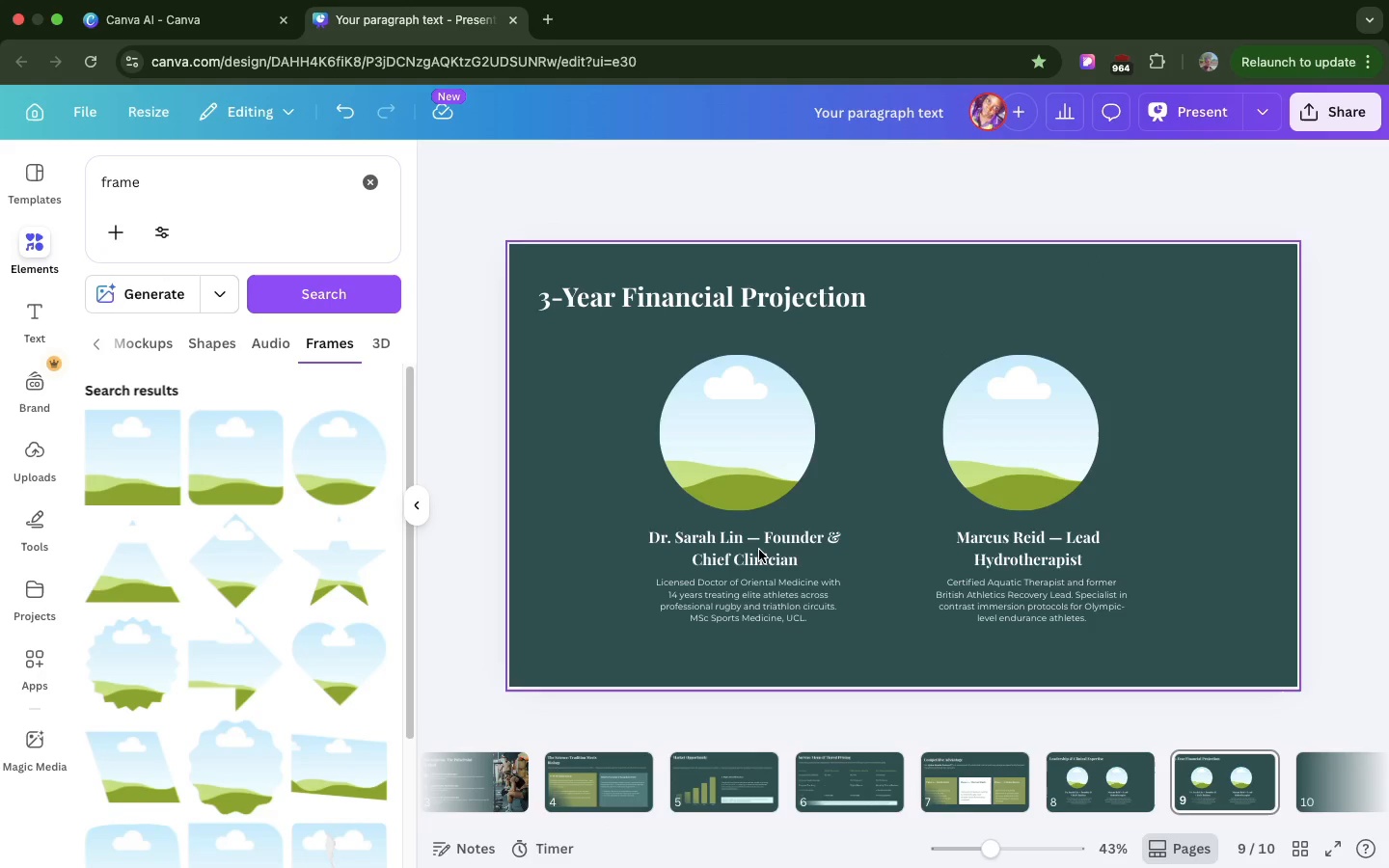 
left_click([759, 550])
 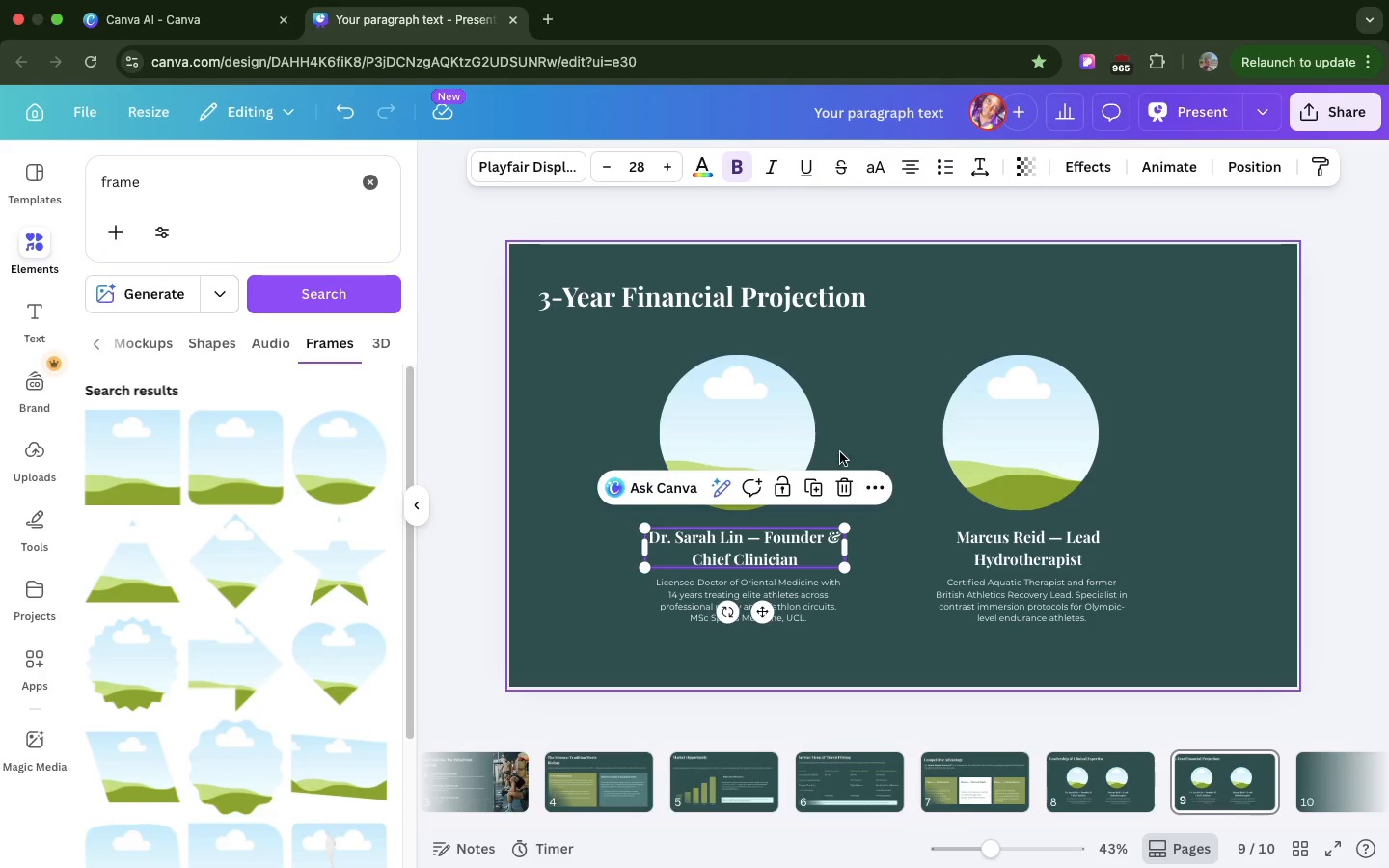 
left_click([760, 429])
 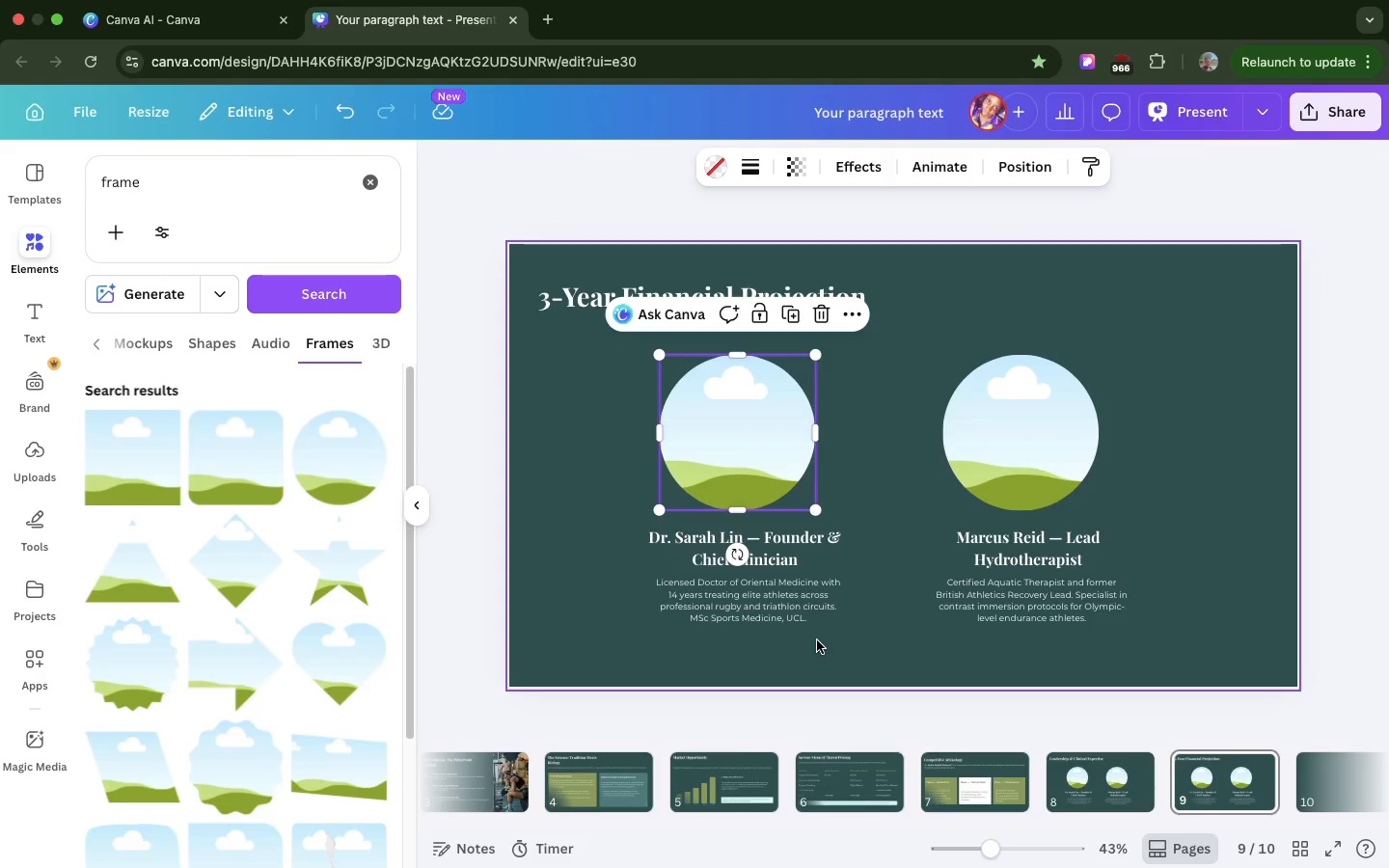 
left_click_drag(start_coordinate=[817, 640], to_coordinate=[650, 376])
 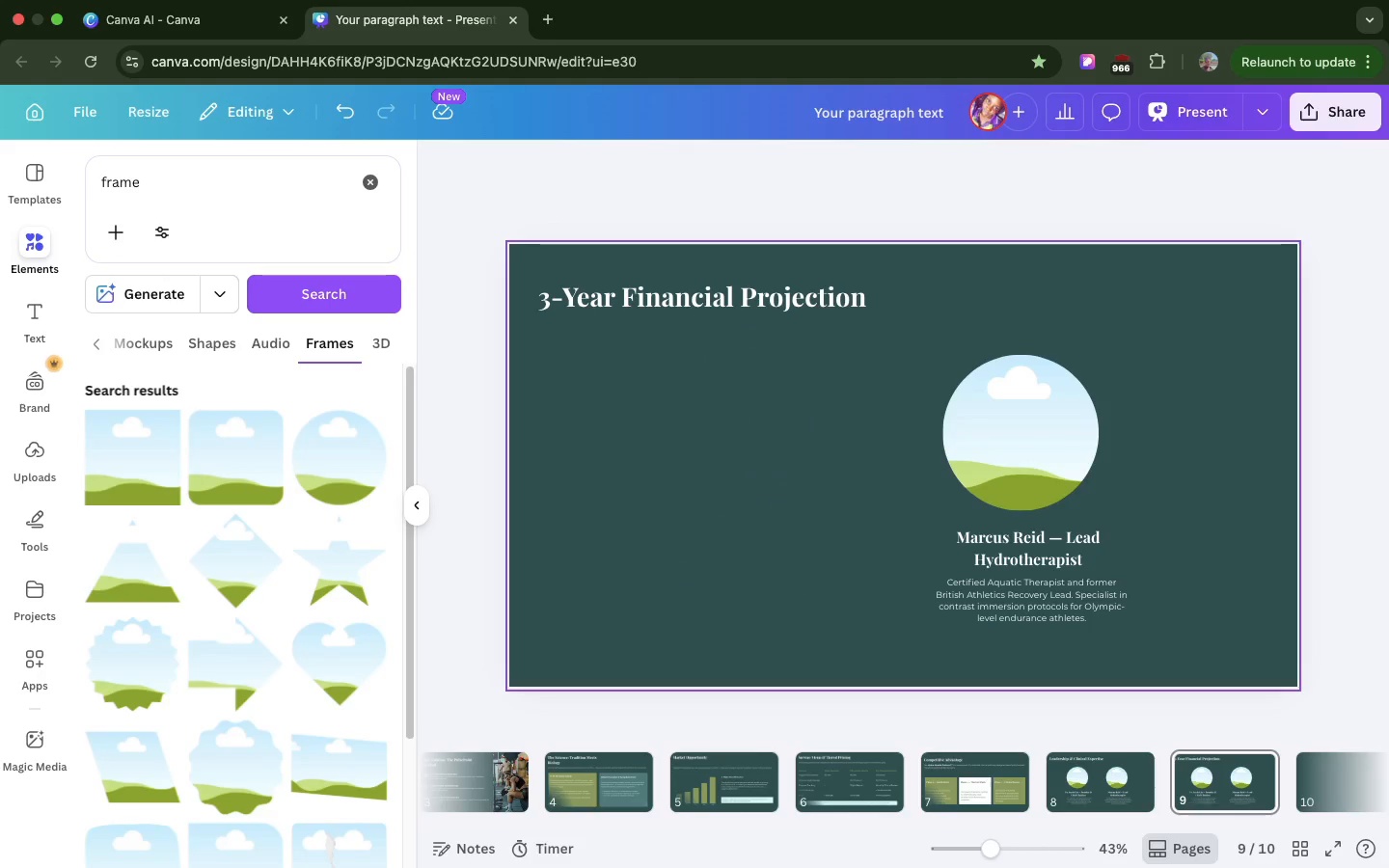 
key(Backspace)
 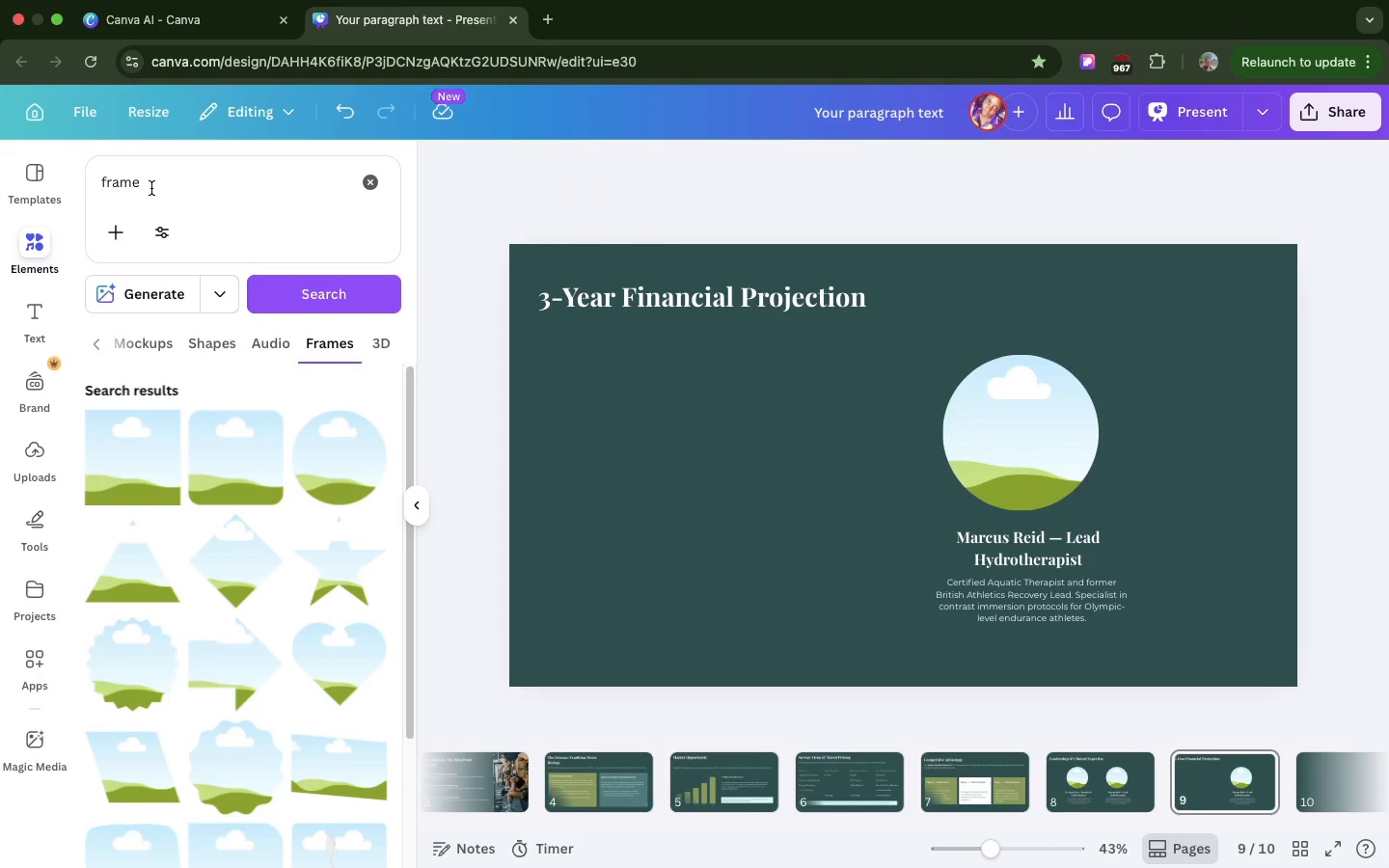 
double_click([151, 188])
 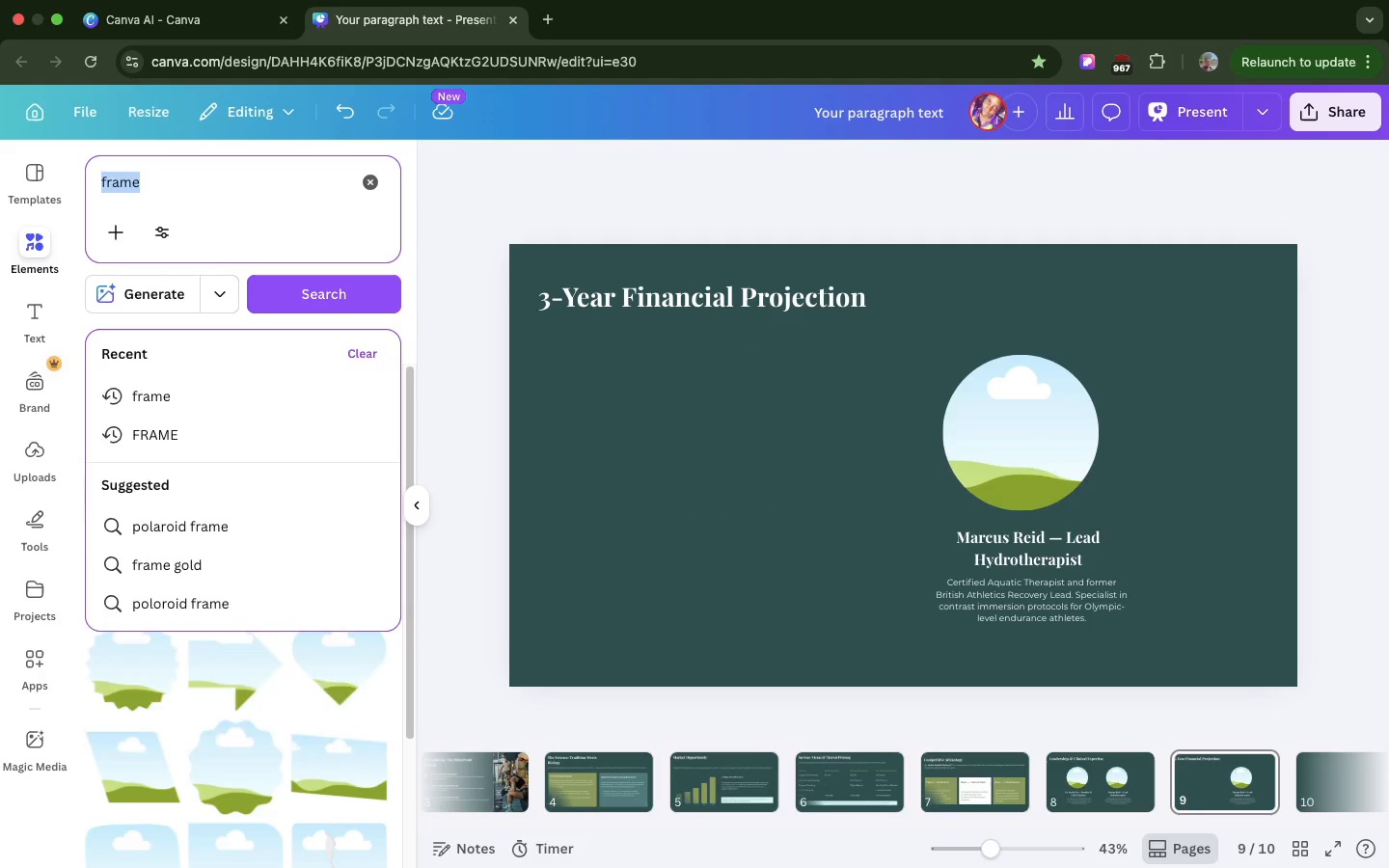 
type(line )
 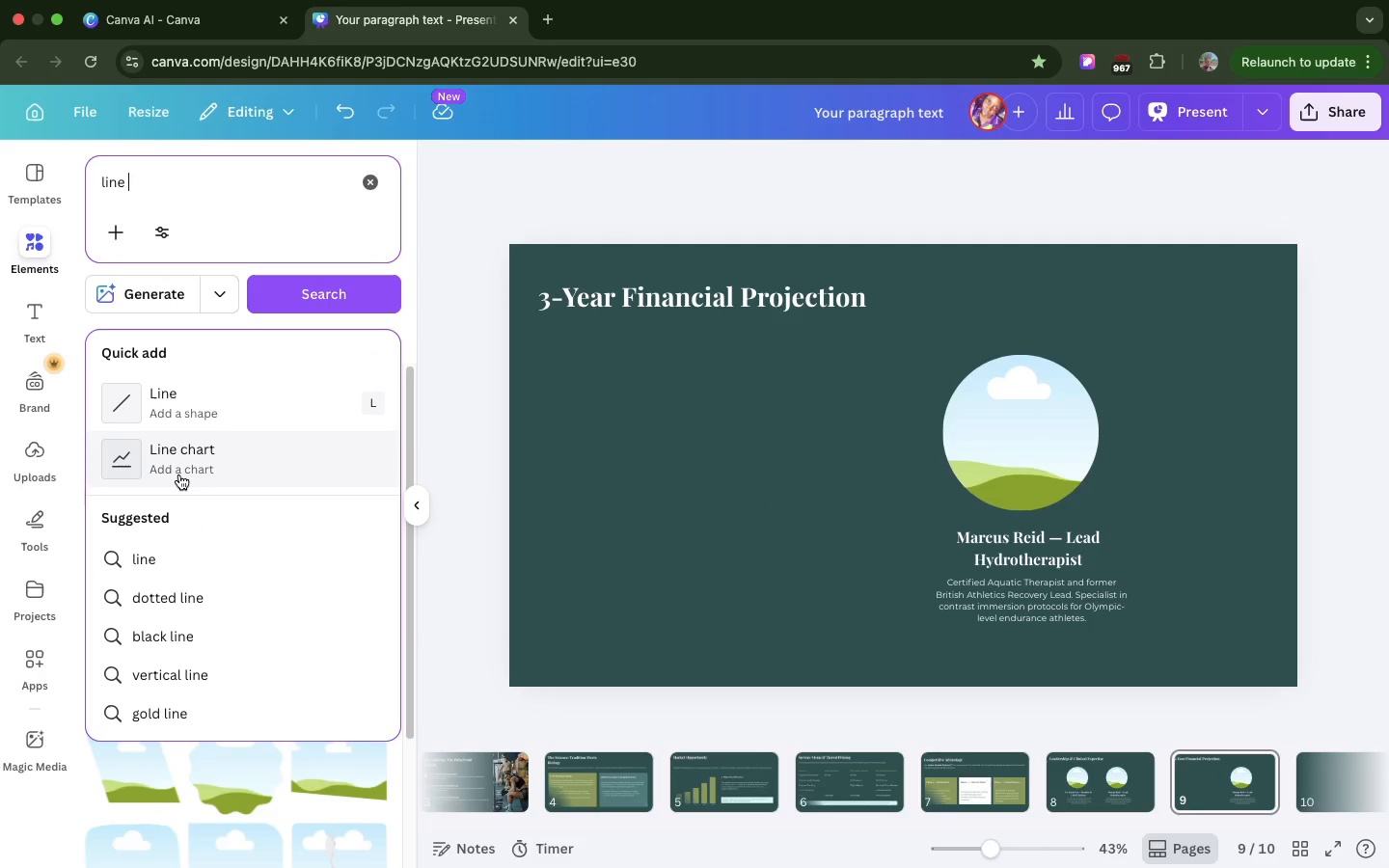 
left_click([179, 475])
 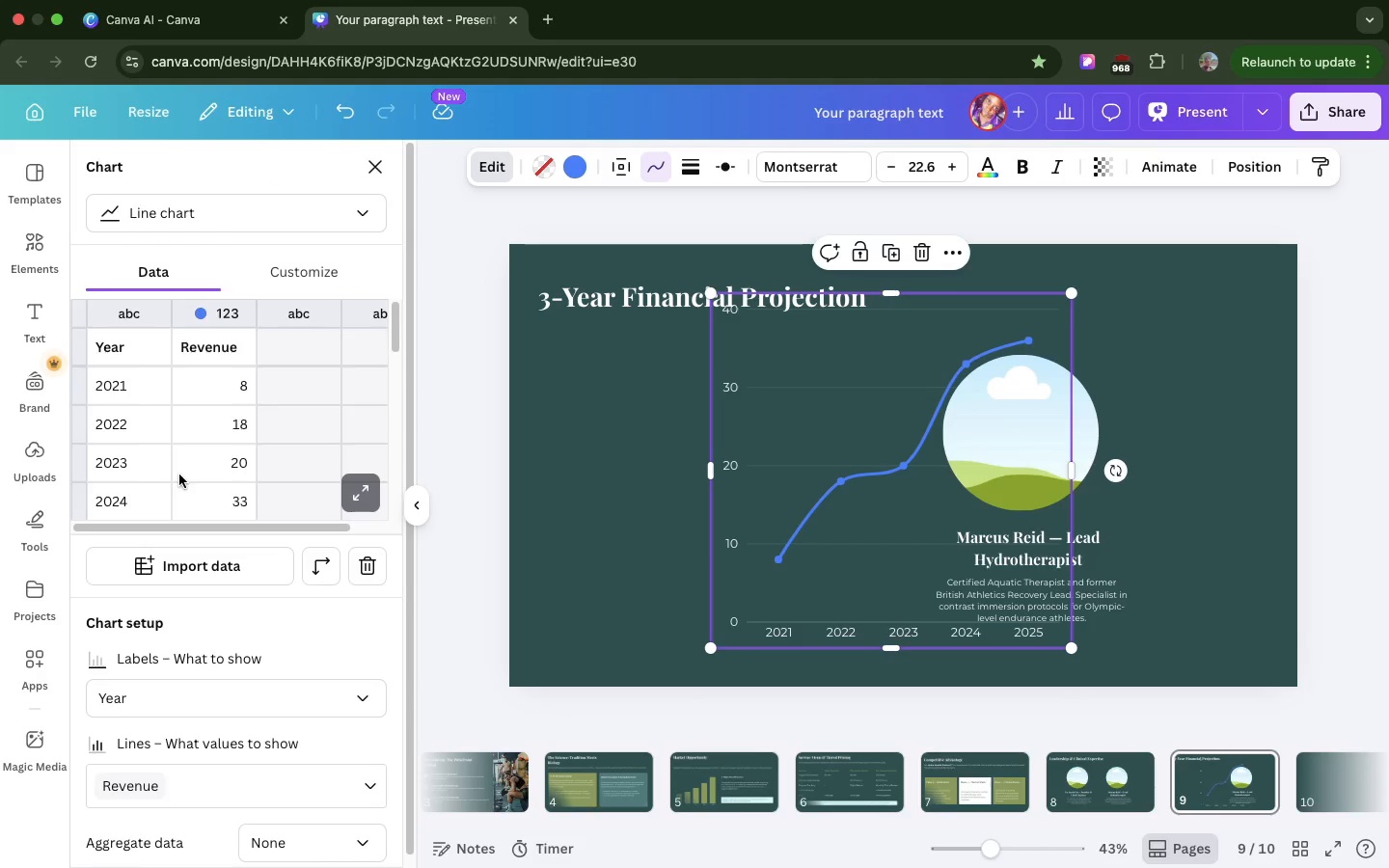 
wait(6.28)
 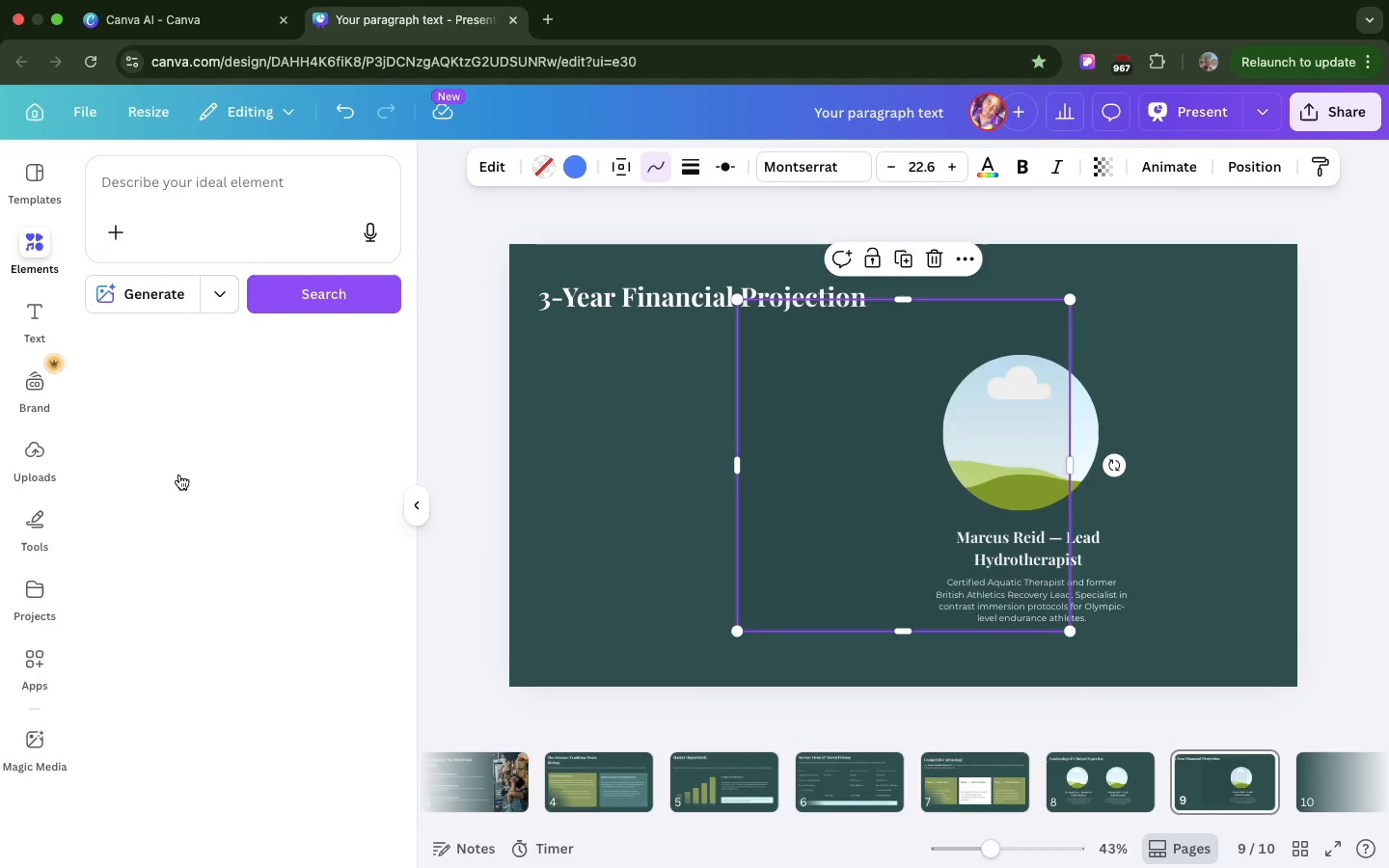 
double_click([112, 349])
 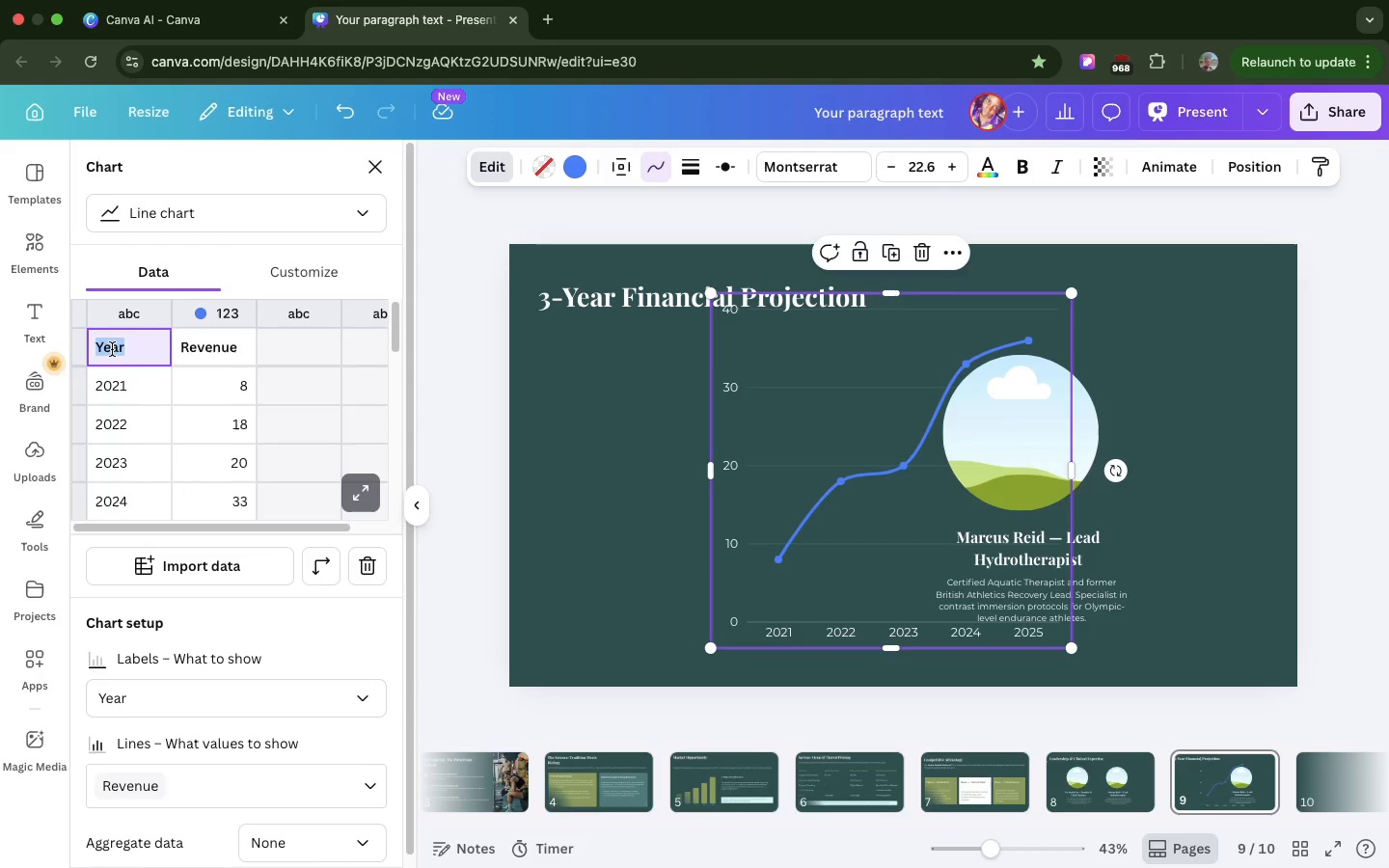 
triple_click([112, 349])
 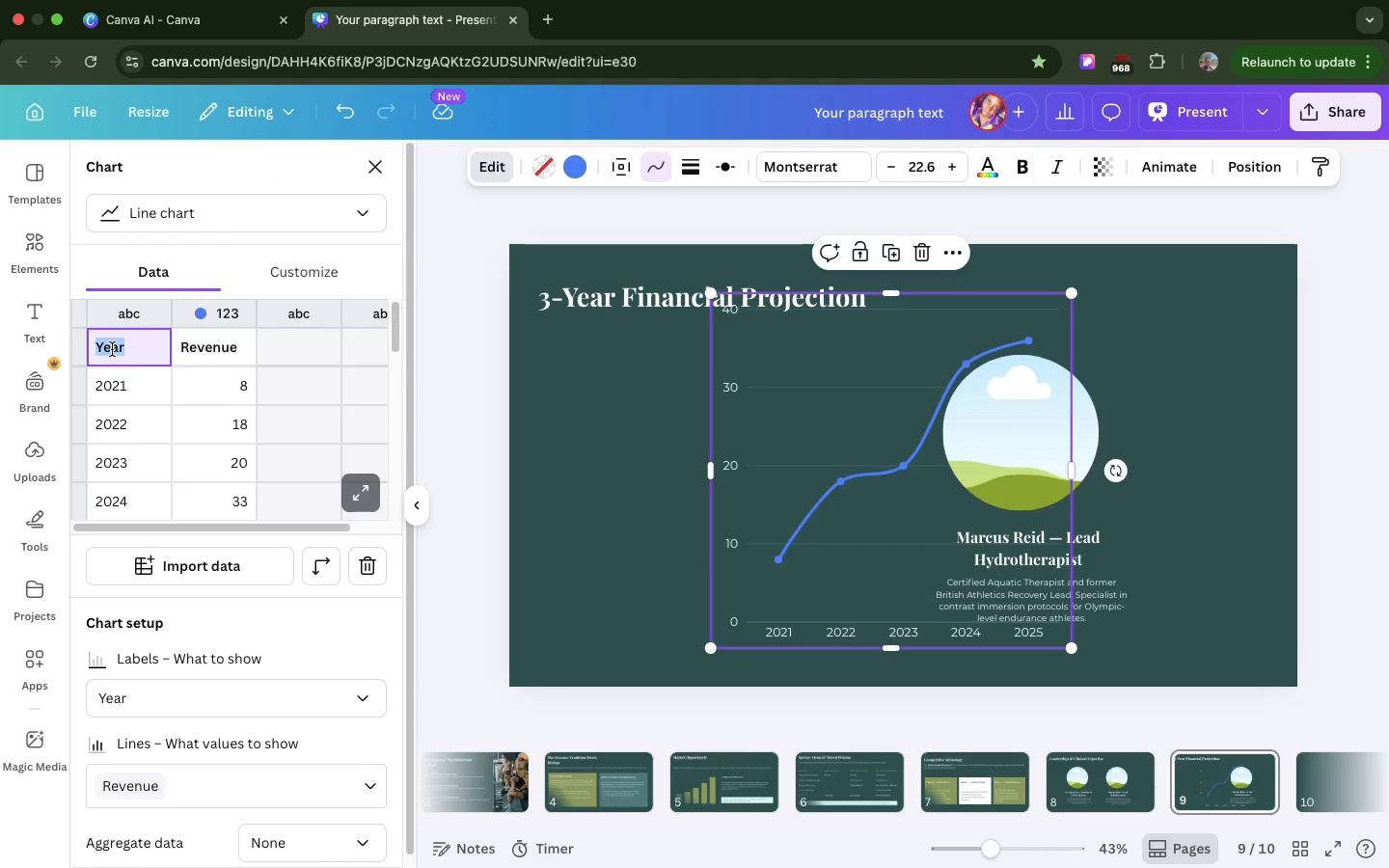 
type(a1)
key(Backspace)
key(Backspace)
key(Tab)
 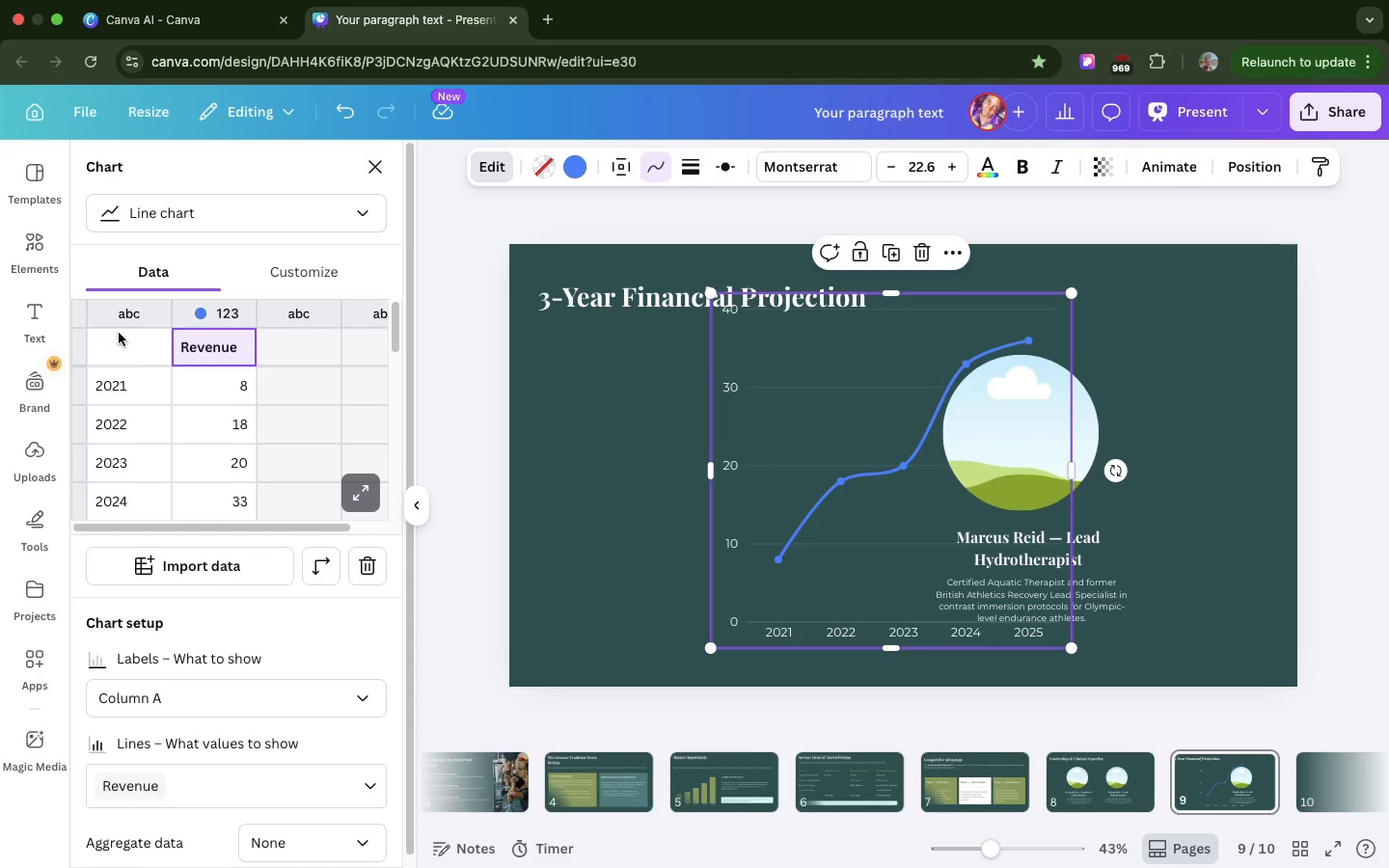 
left_click([135, 336])
 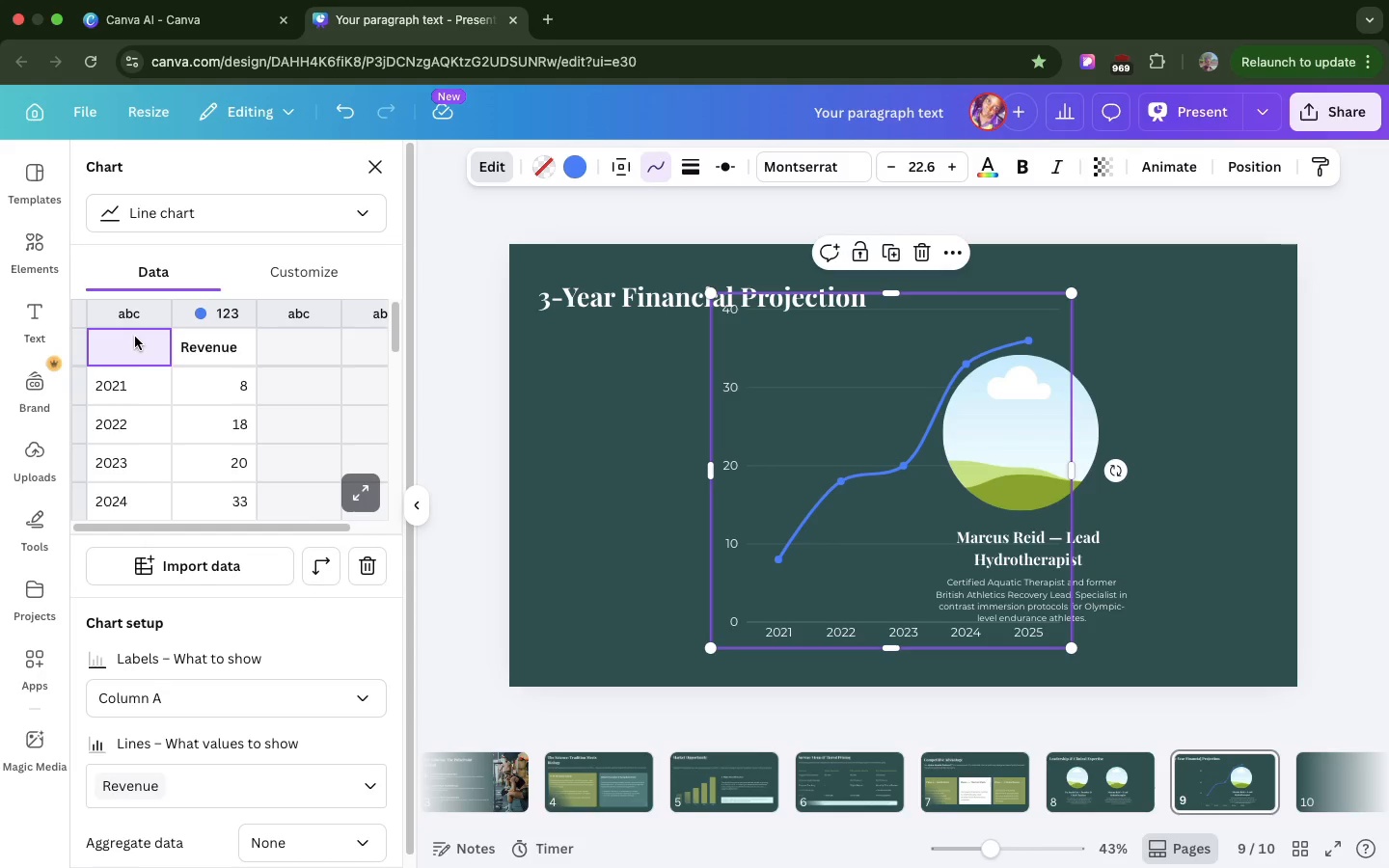 
type(A)
key(Backspace)
type(Quater)
 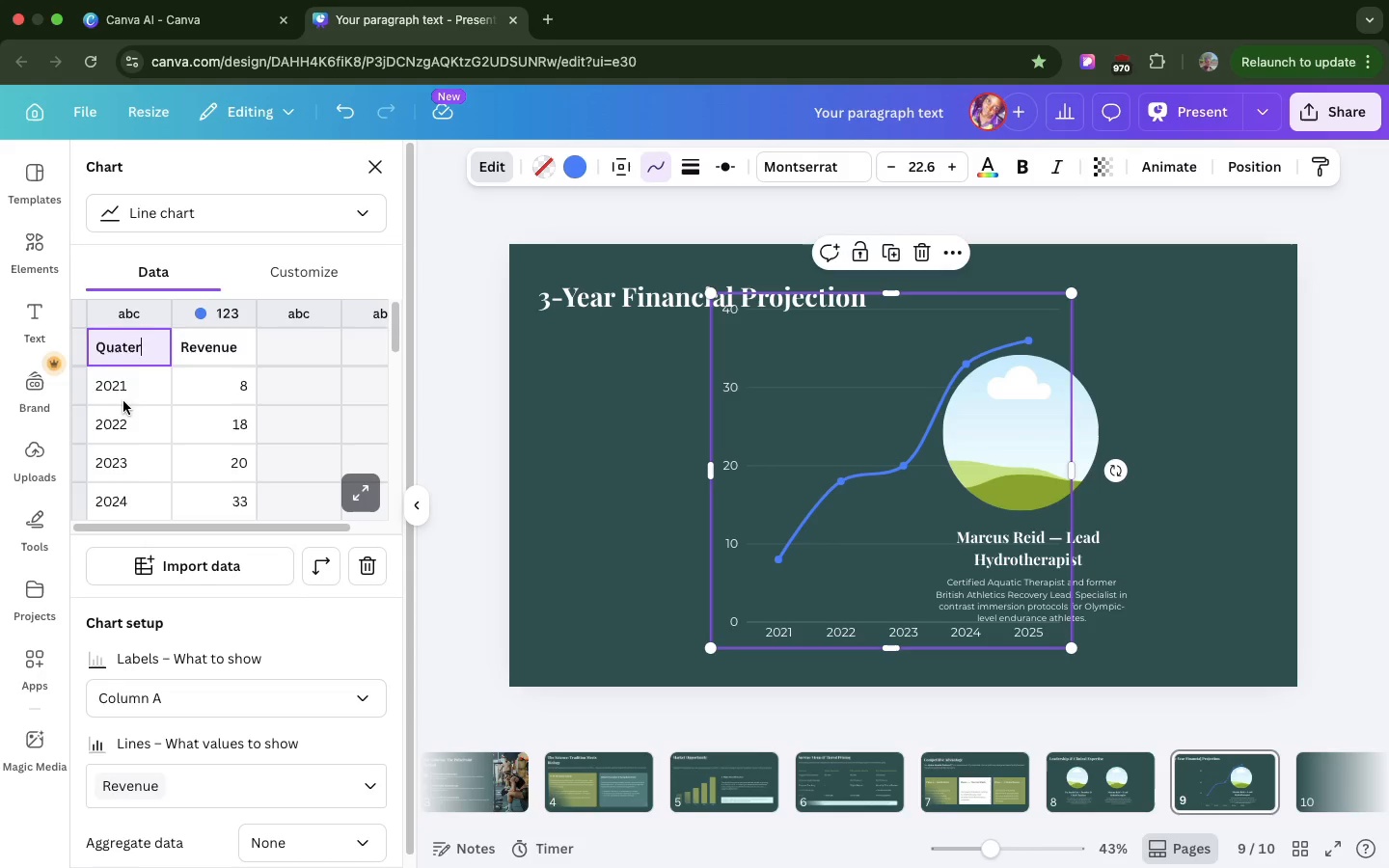 
left_click([123, 401])
 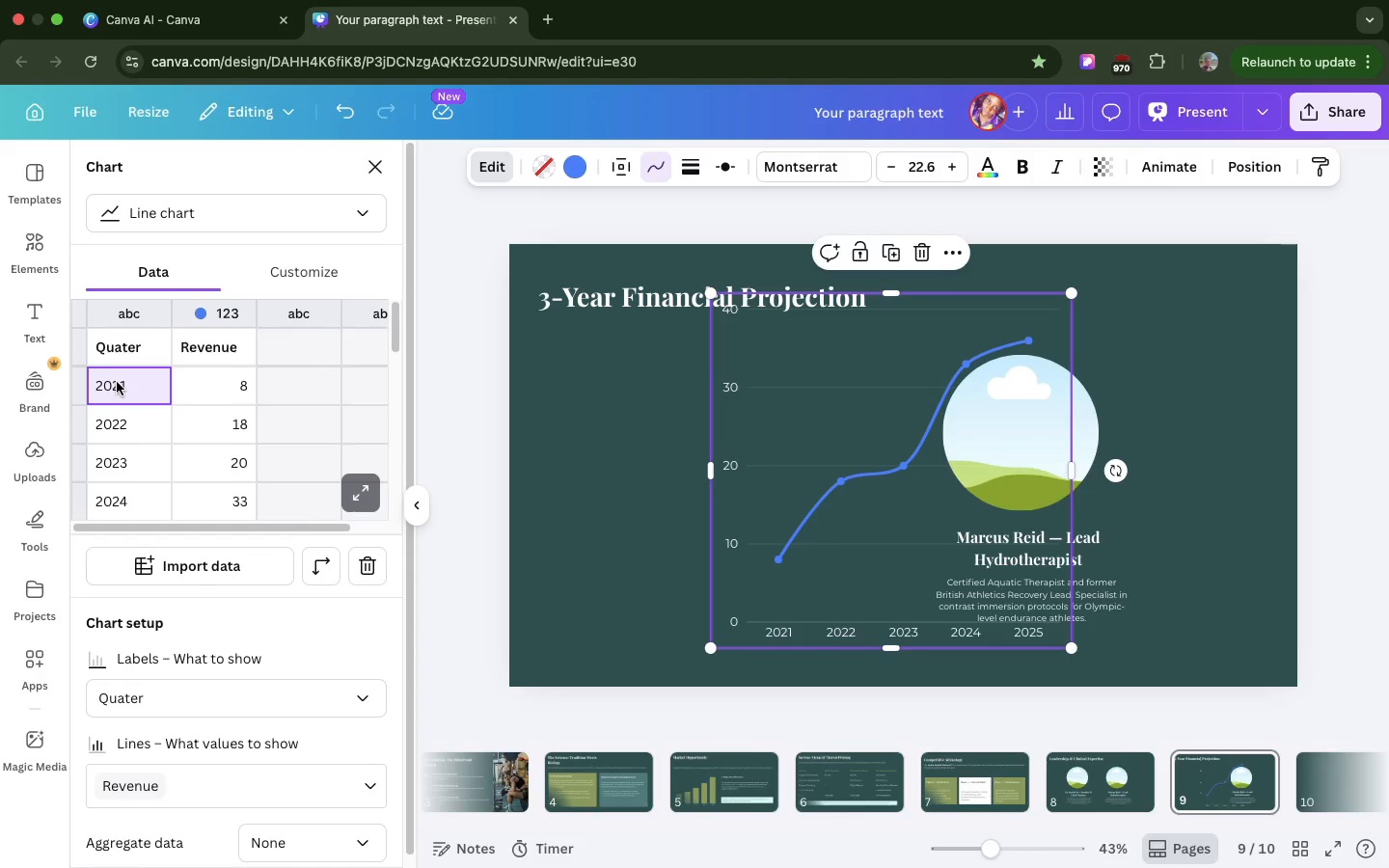 
double_click([117, 382])
 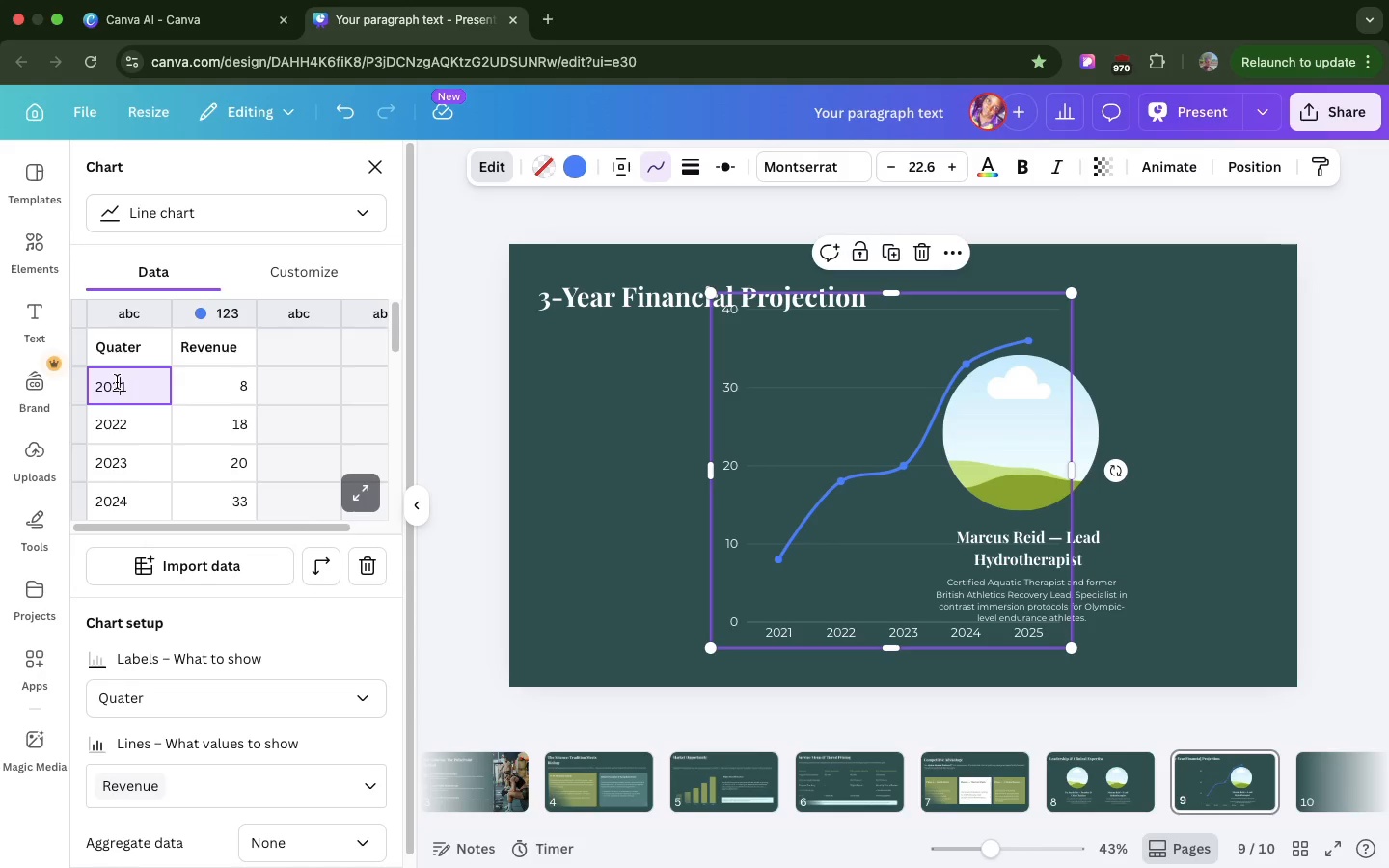 
double_click([117, 382])
 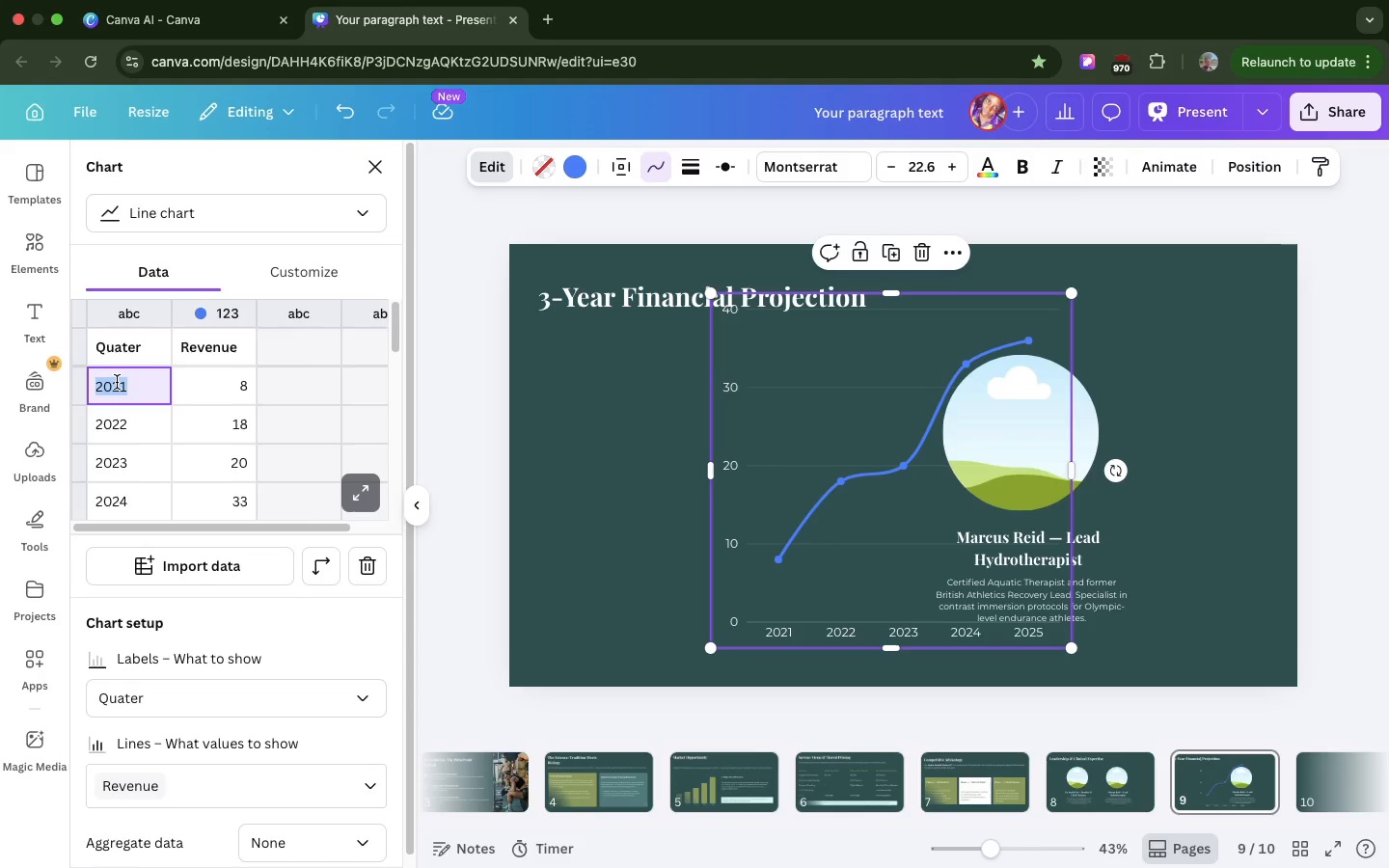 
triple_click([117, 382])
 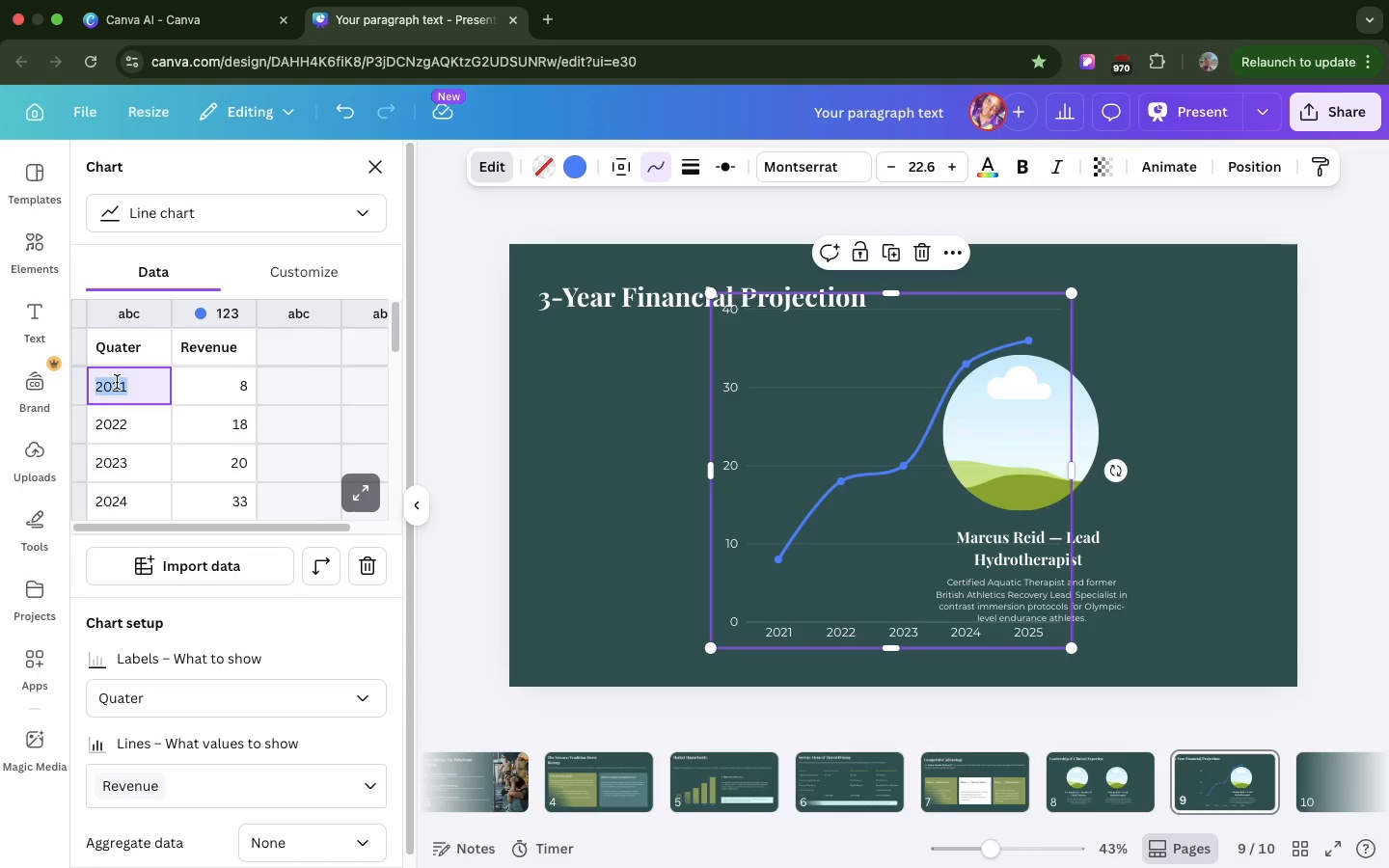 
type(Q1Y1)
 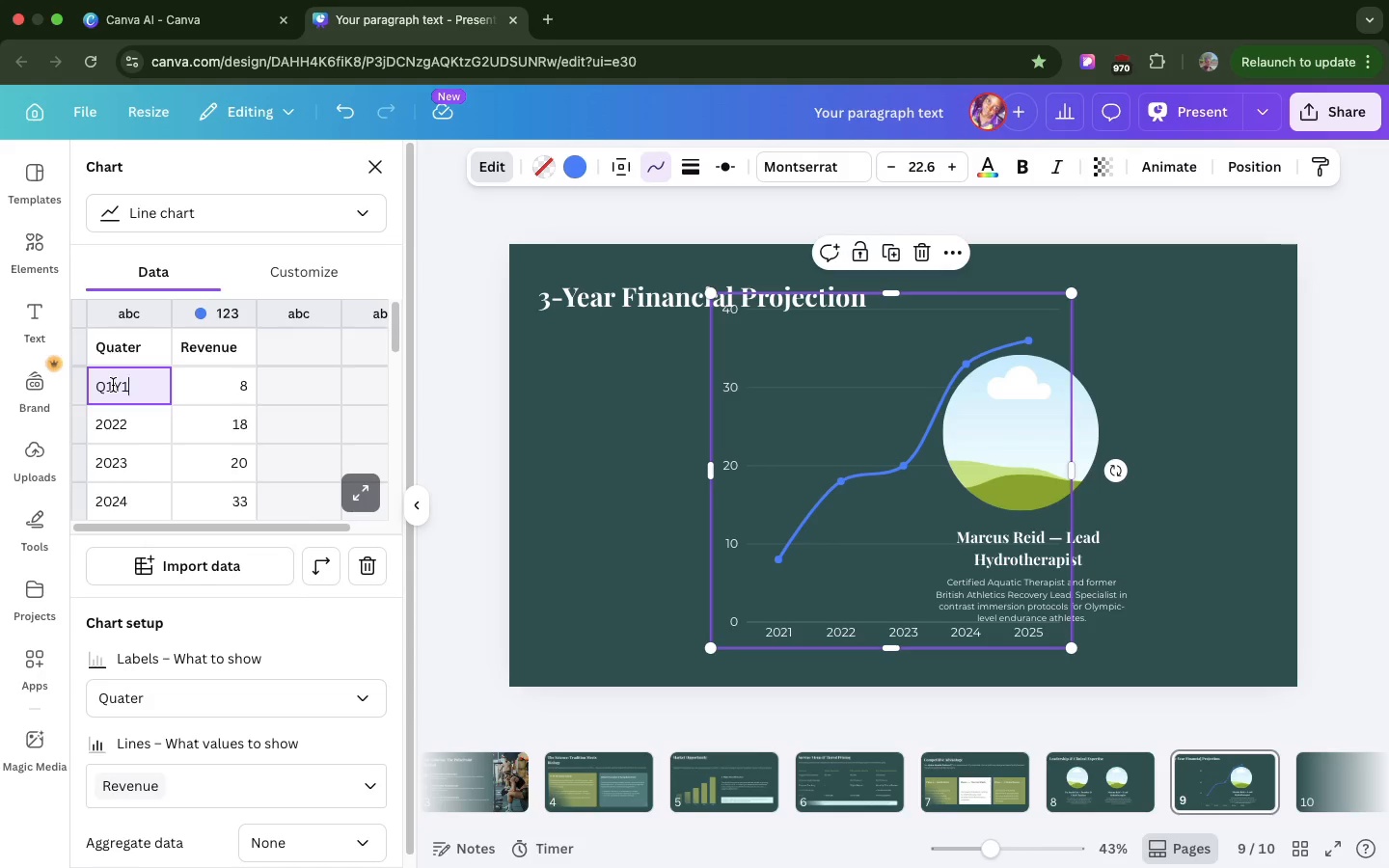 
left_click([113, 385])
 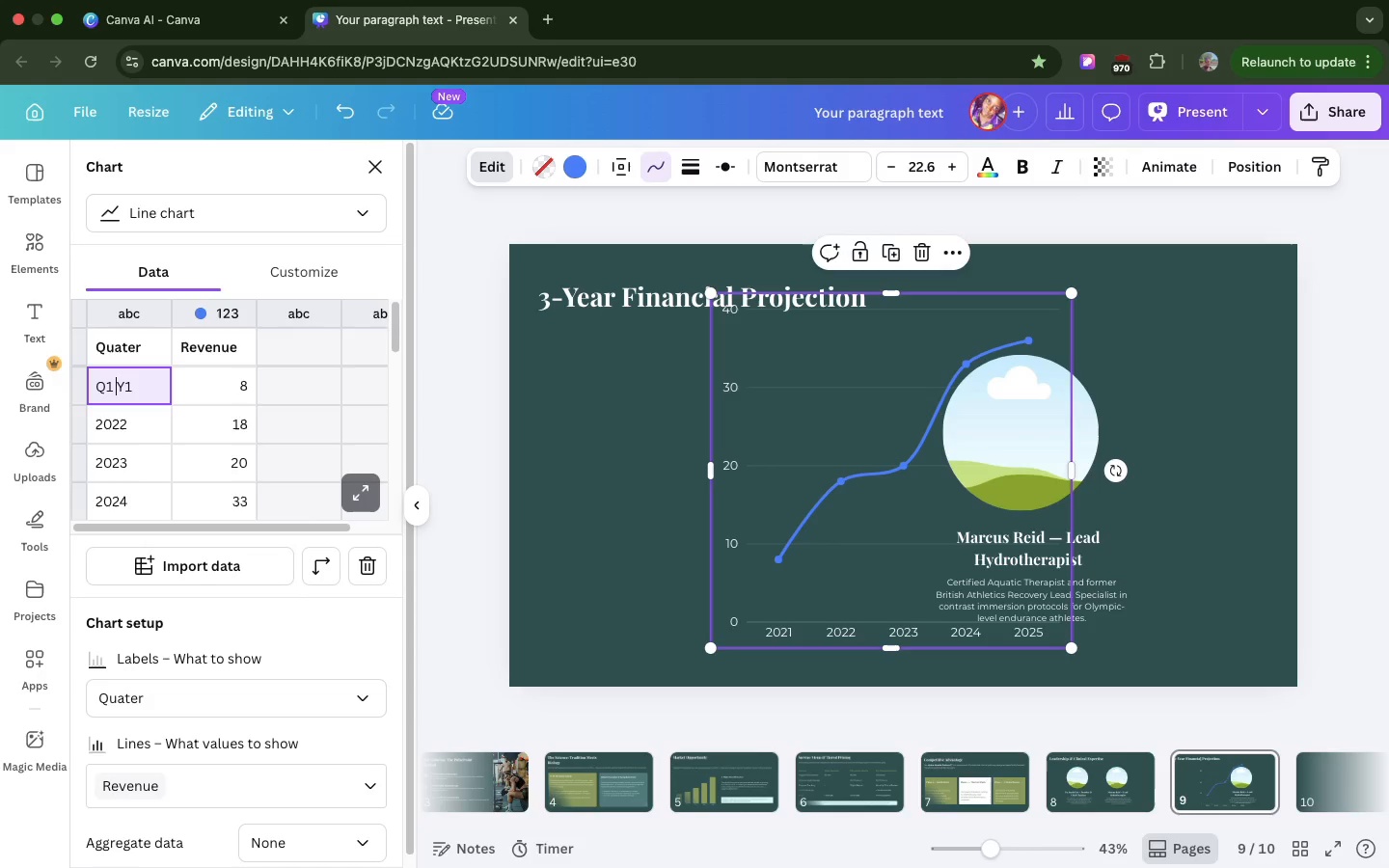 
key(Space)
 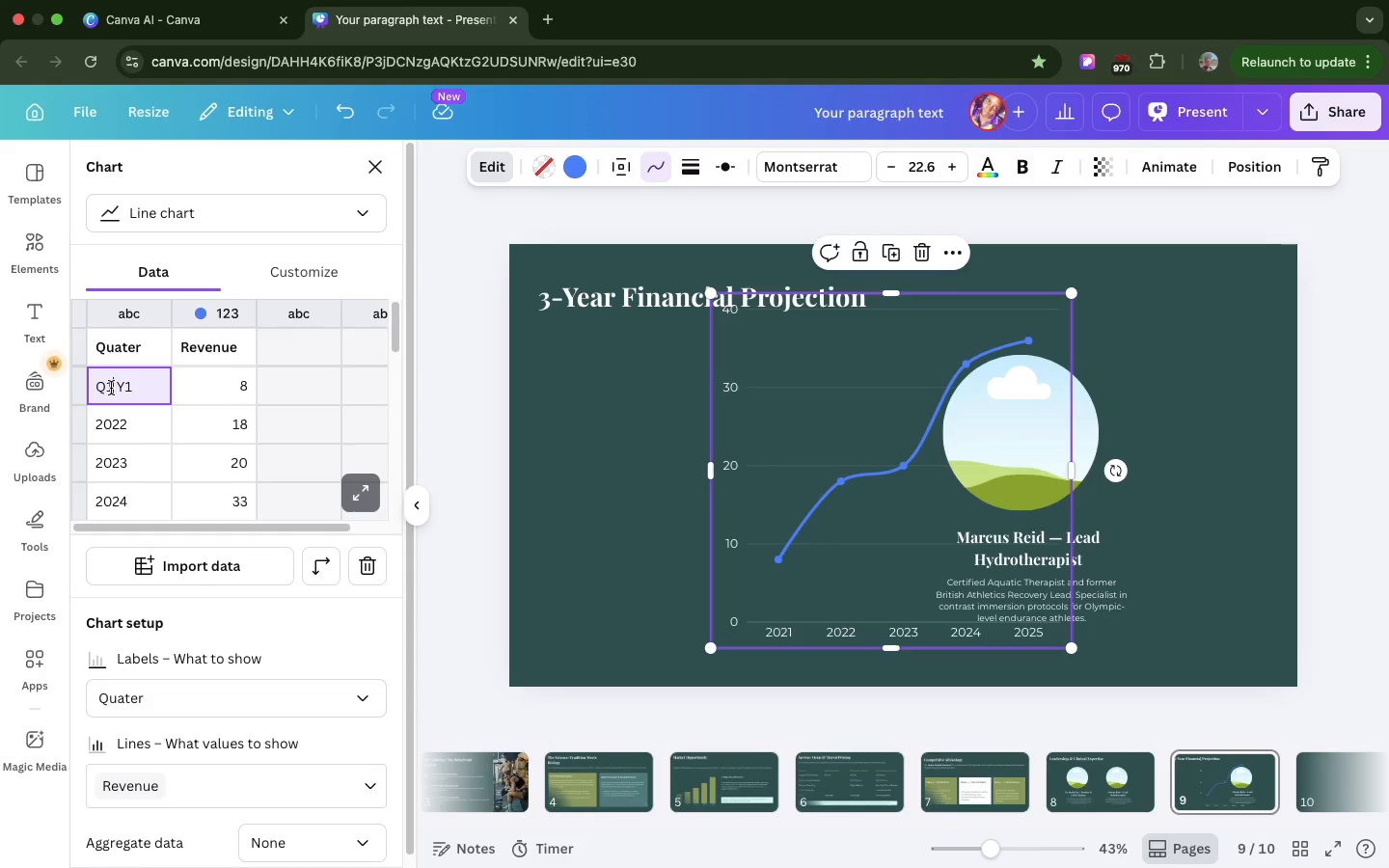 
double_click([111, 388])
 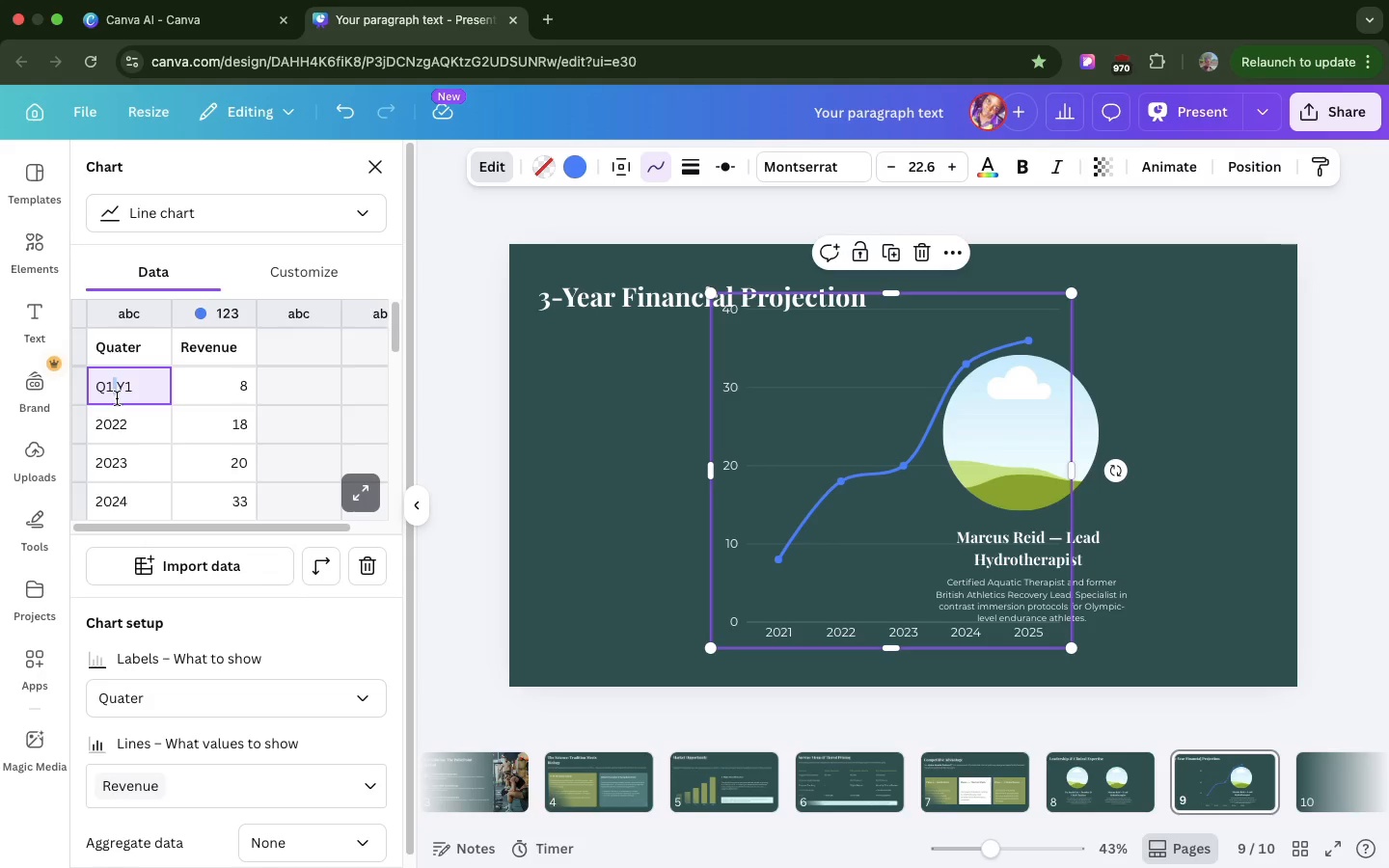 
wait(5.19)
 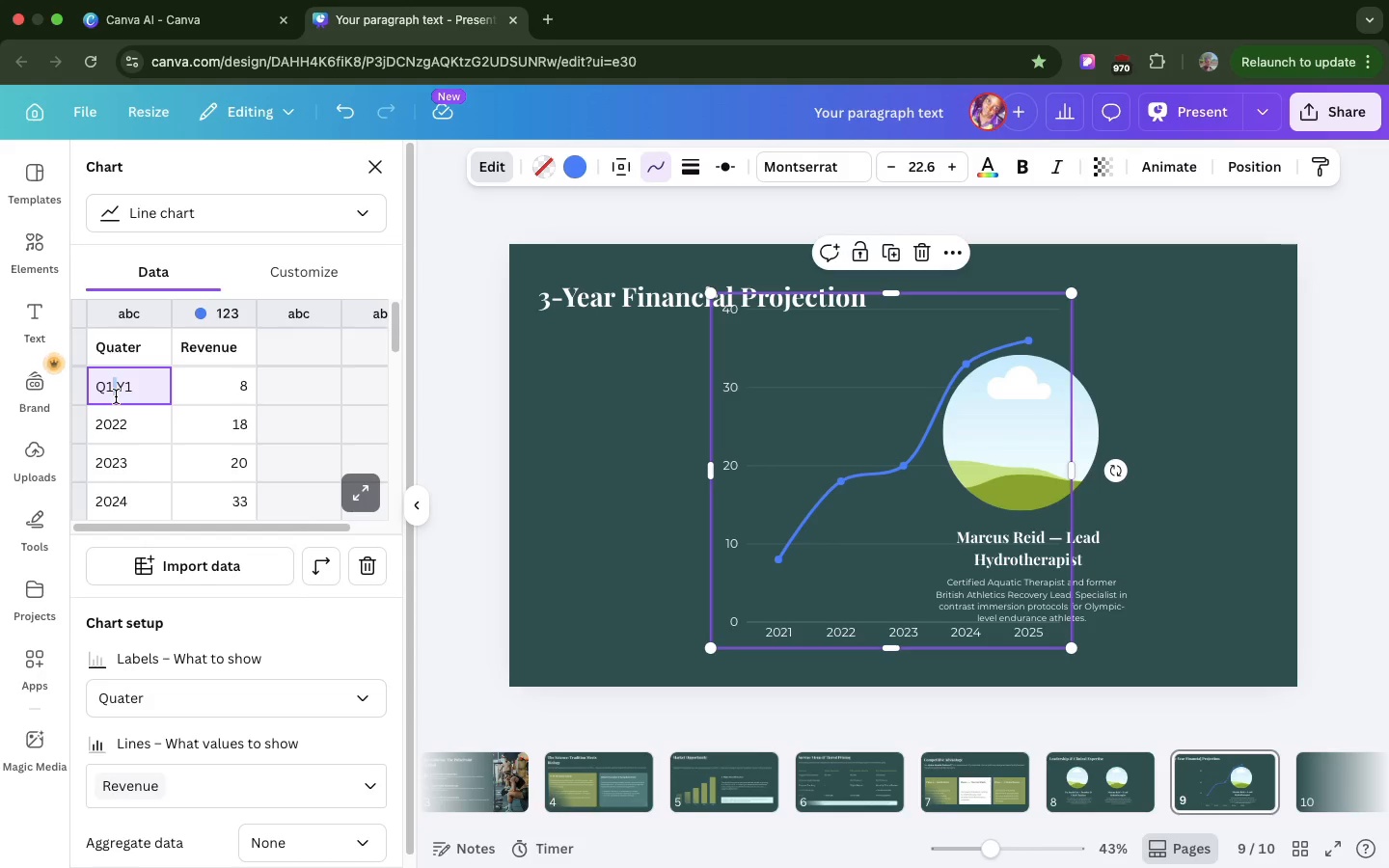 
left_click([123, 421])
 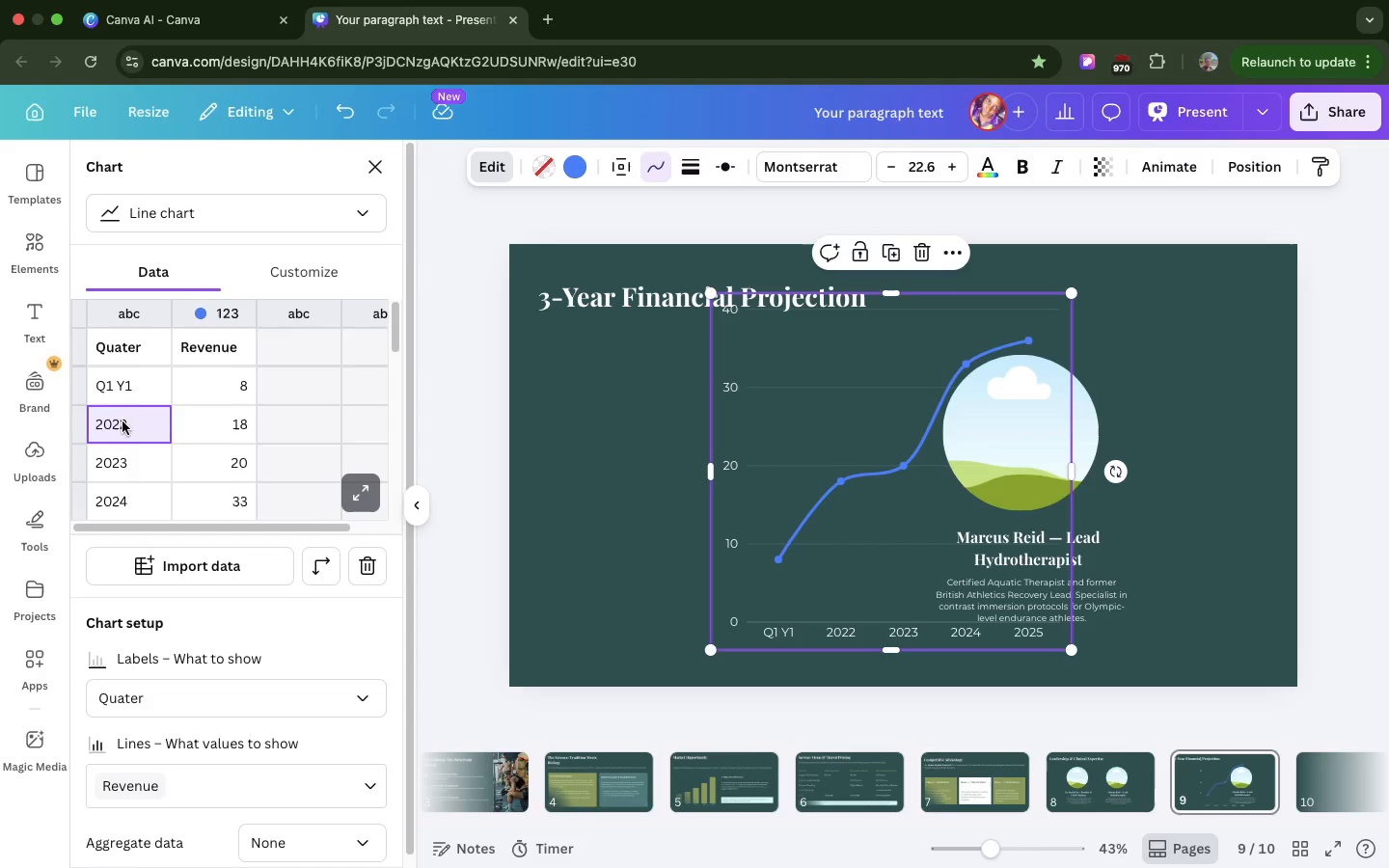 
double_click([123, 421])
 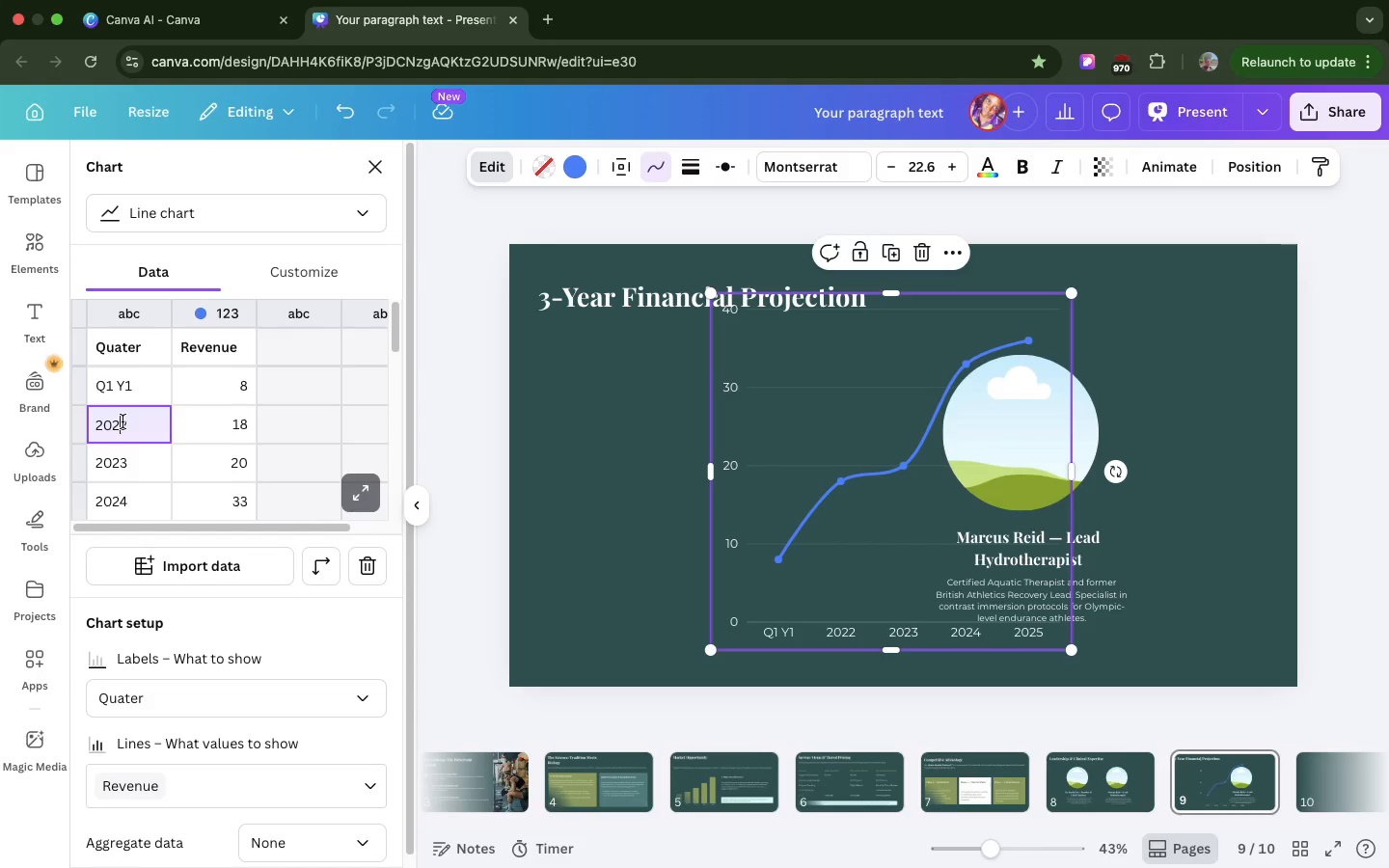 
double_click([123, 421])
 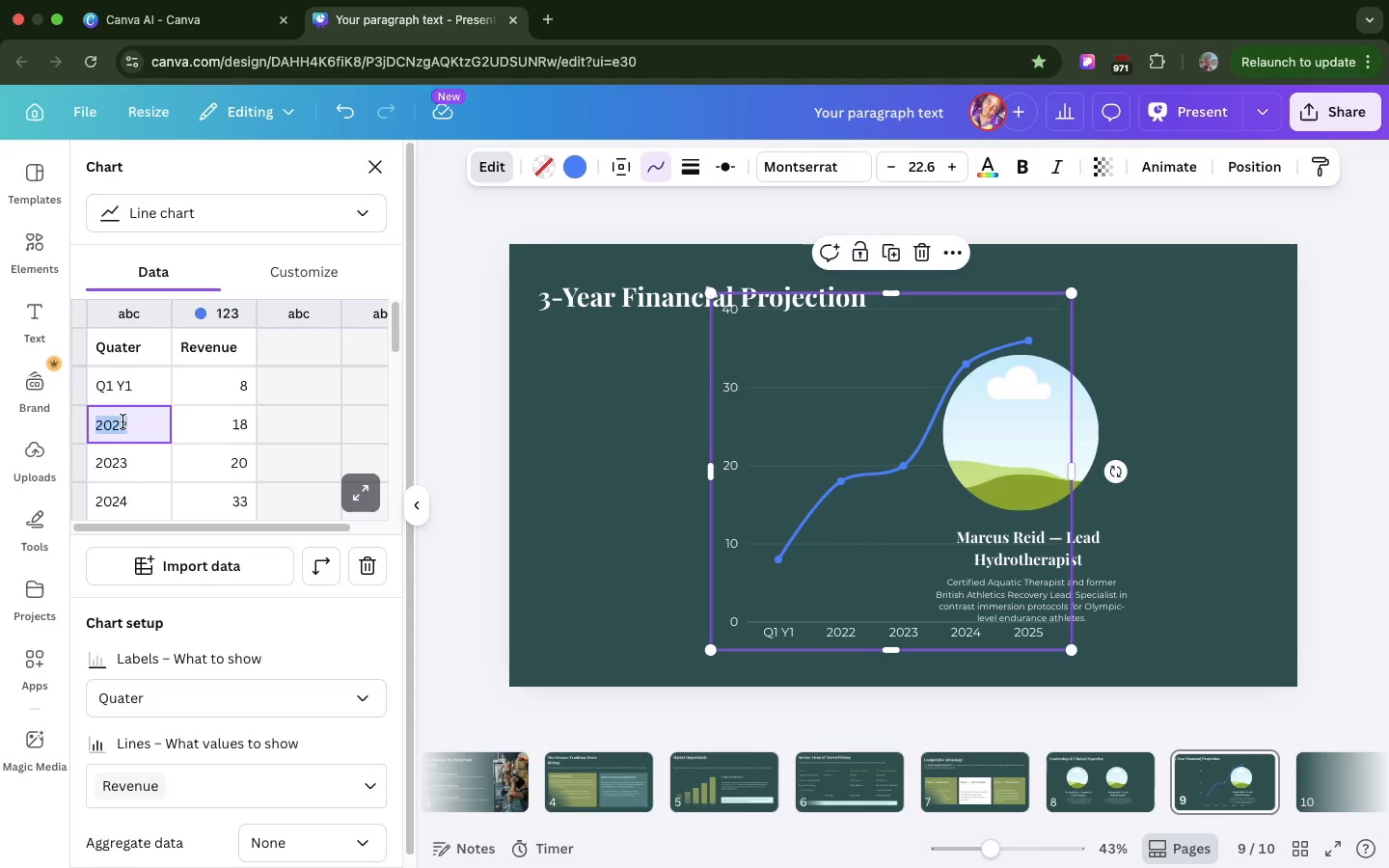 
type(Q2 Y1)
 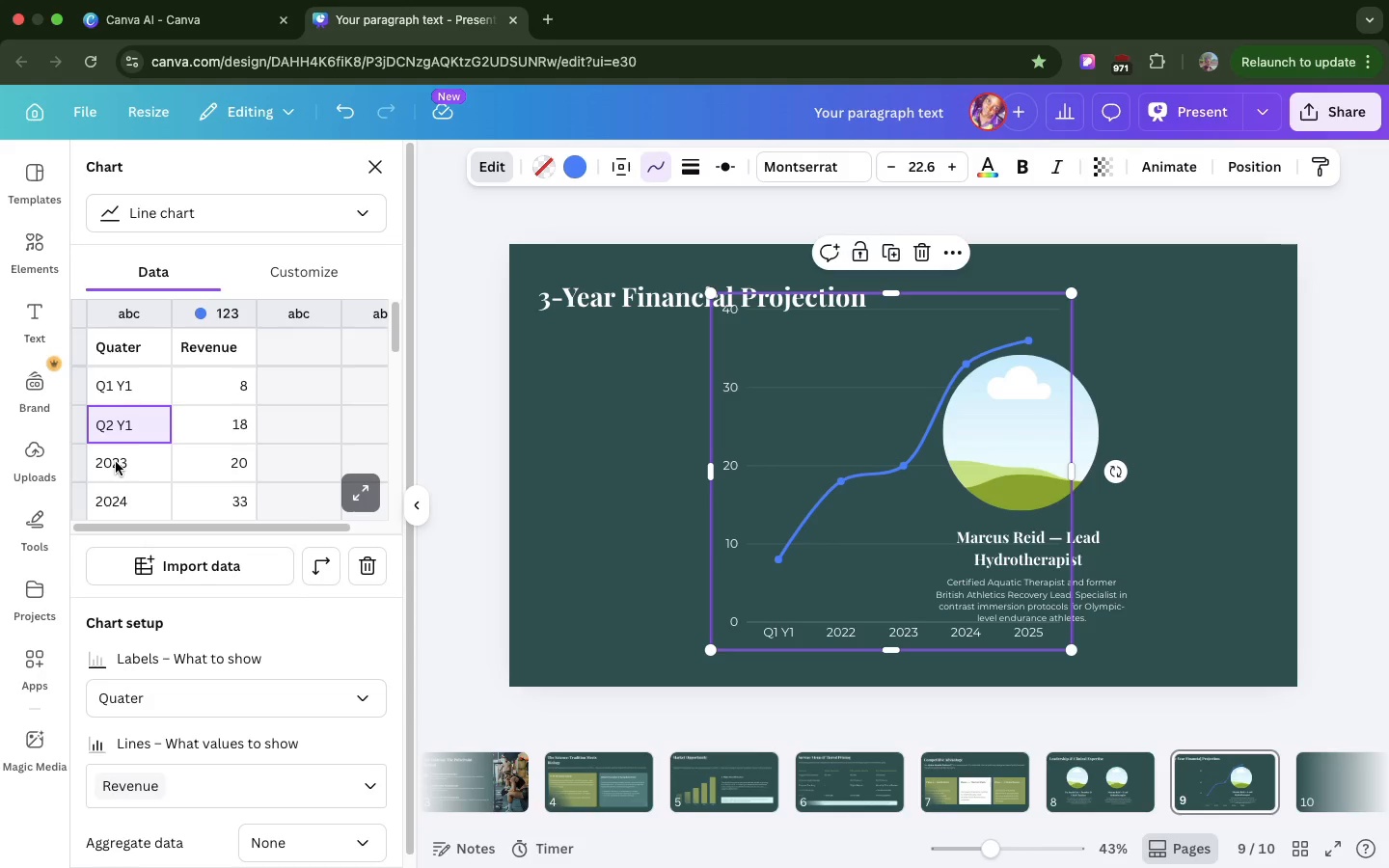 
double_click([116, 462])
 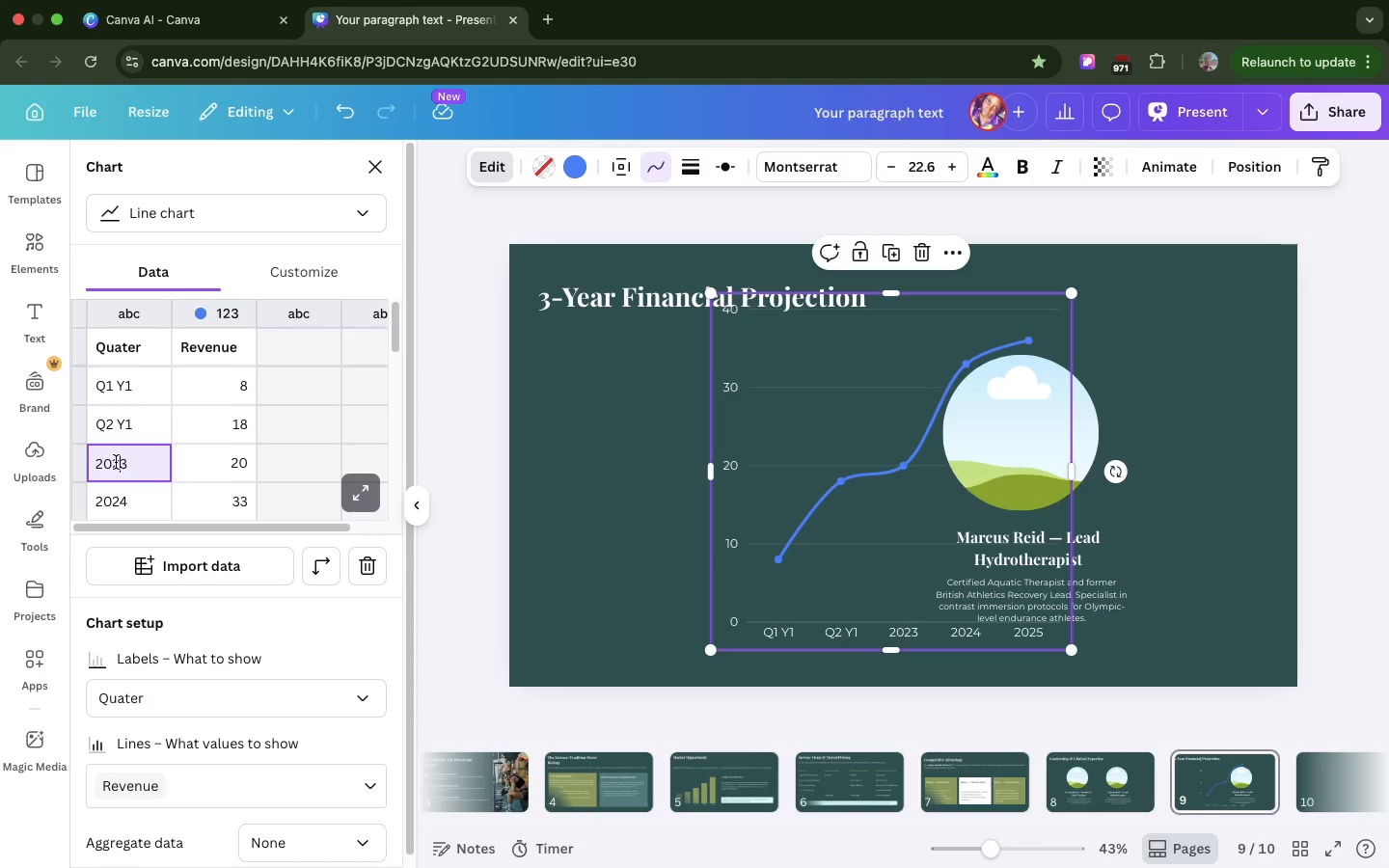 
double_click([116, 462])
 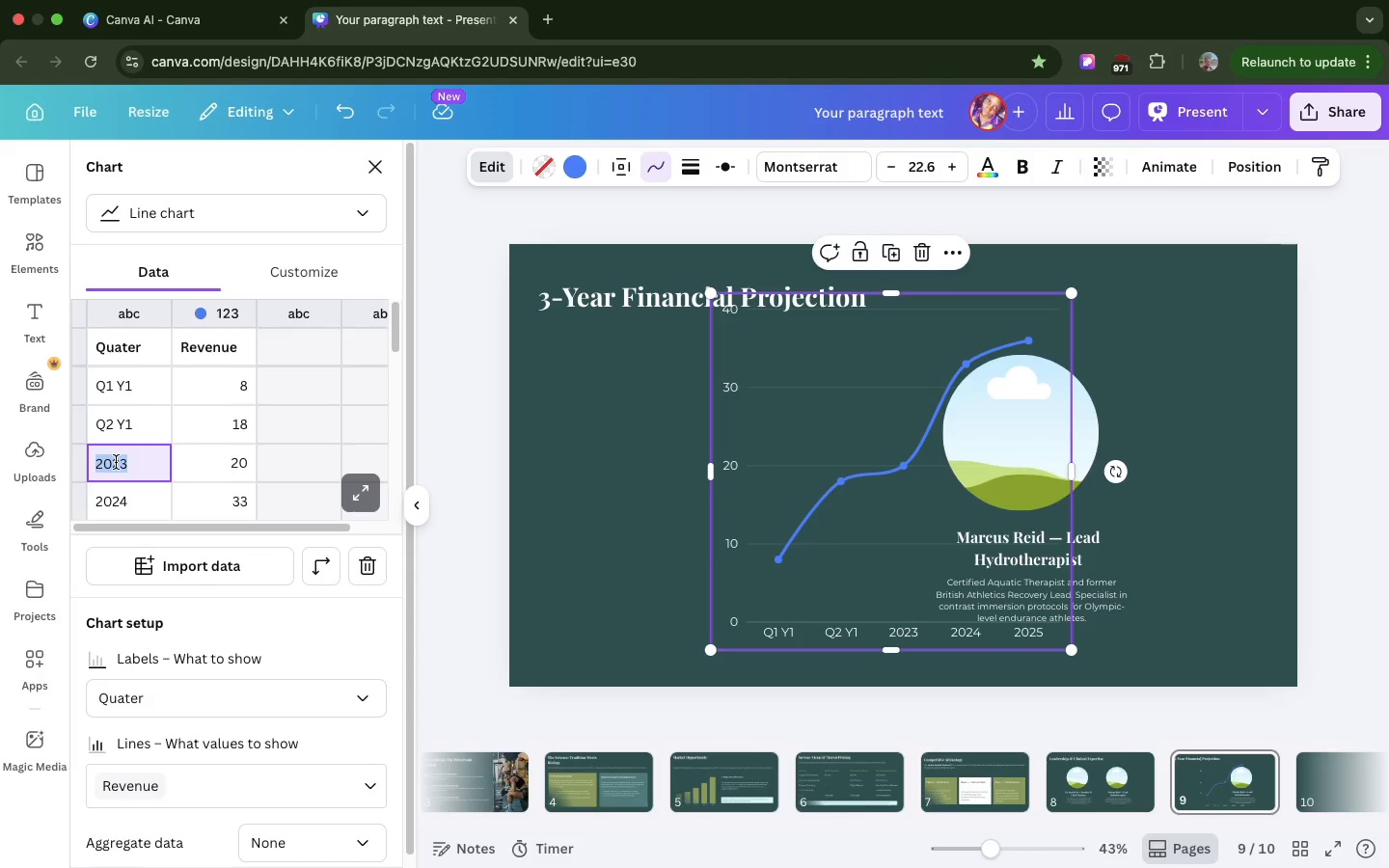 
triple_click([116, 462])
 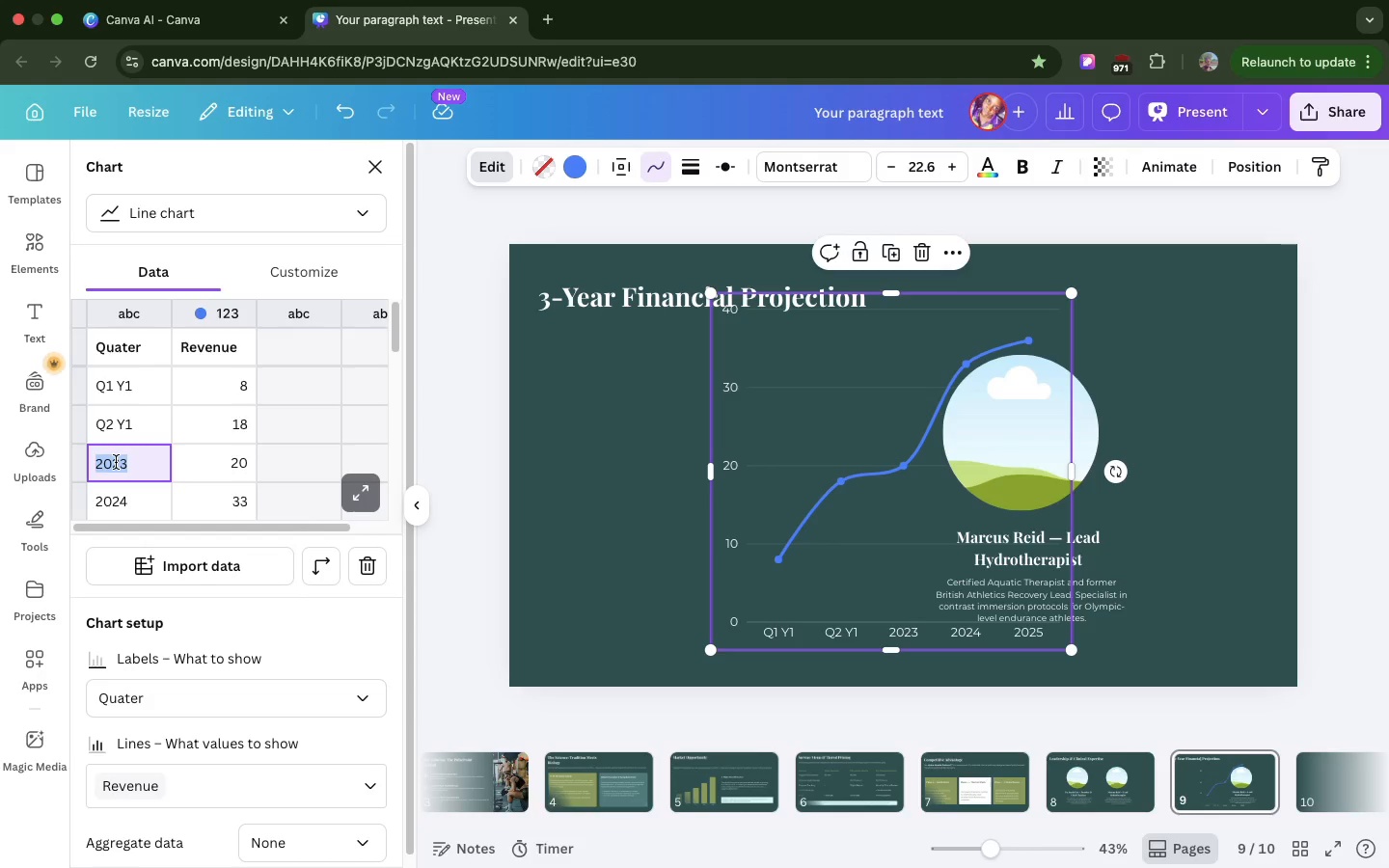 
type(A3 Y1)
 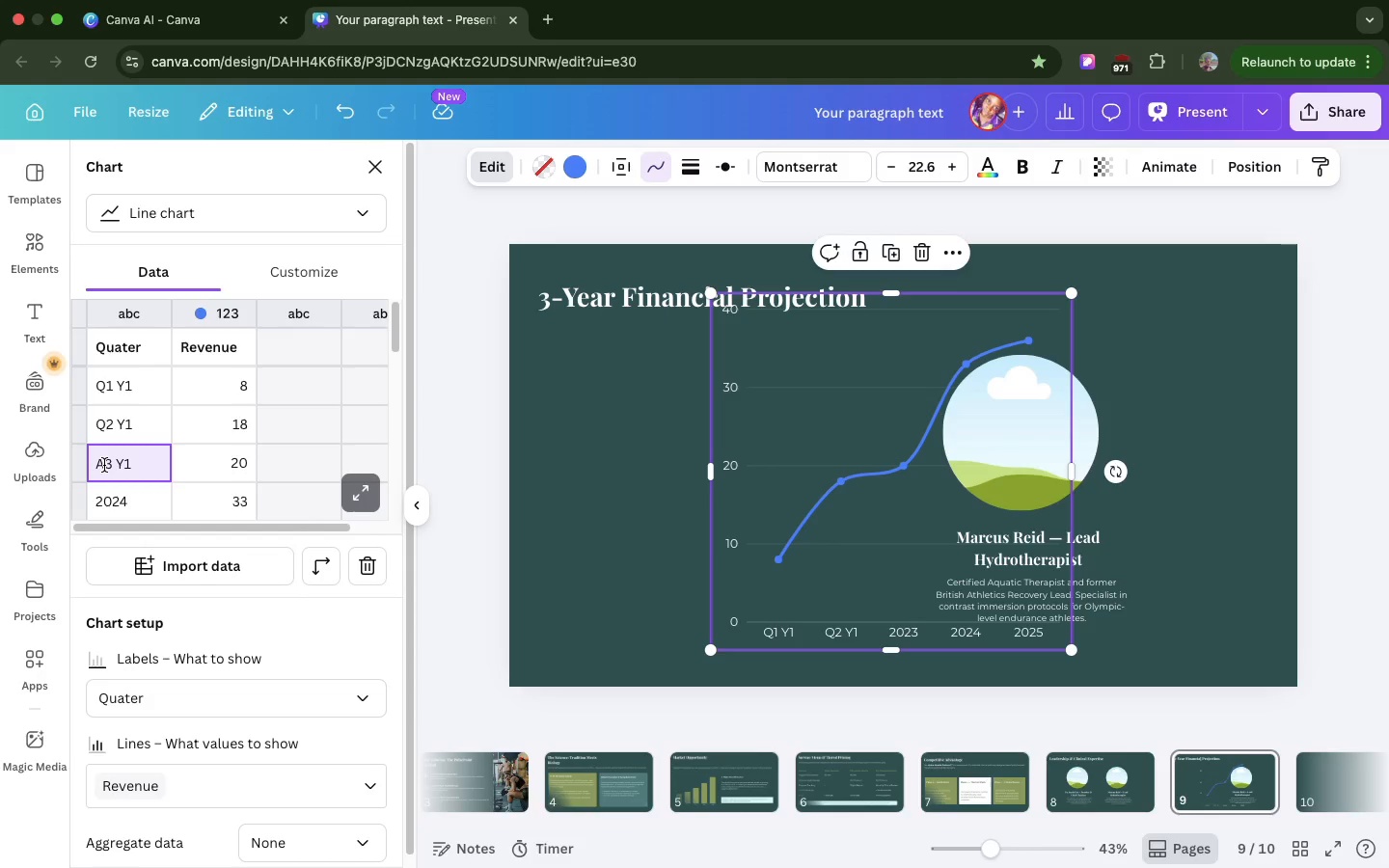 
left_click([104, 465])
 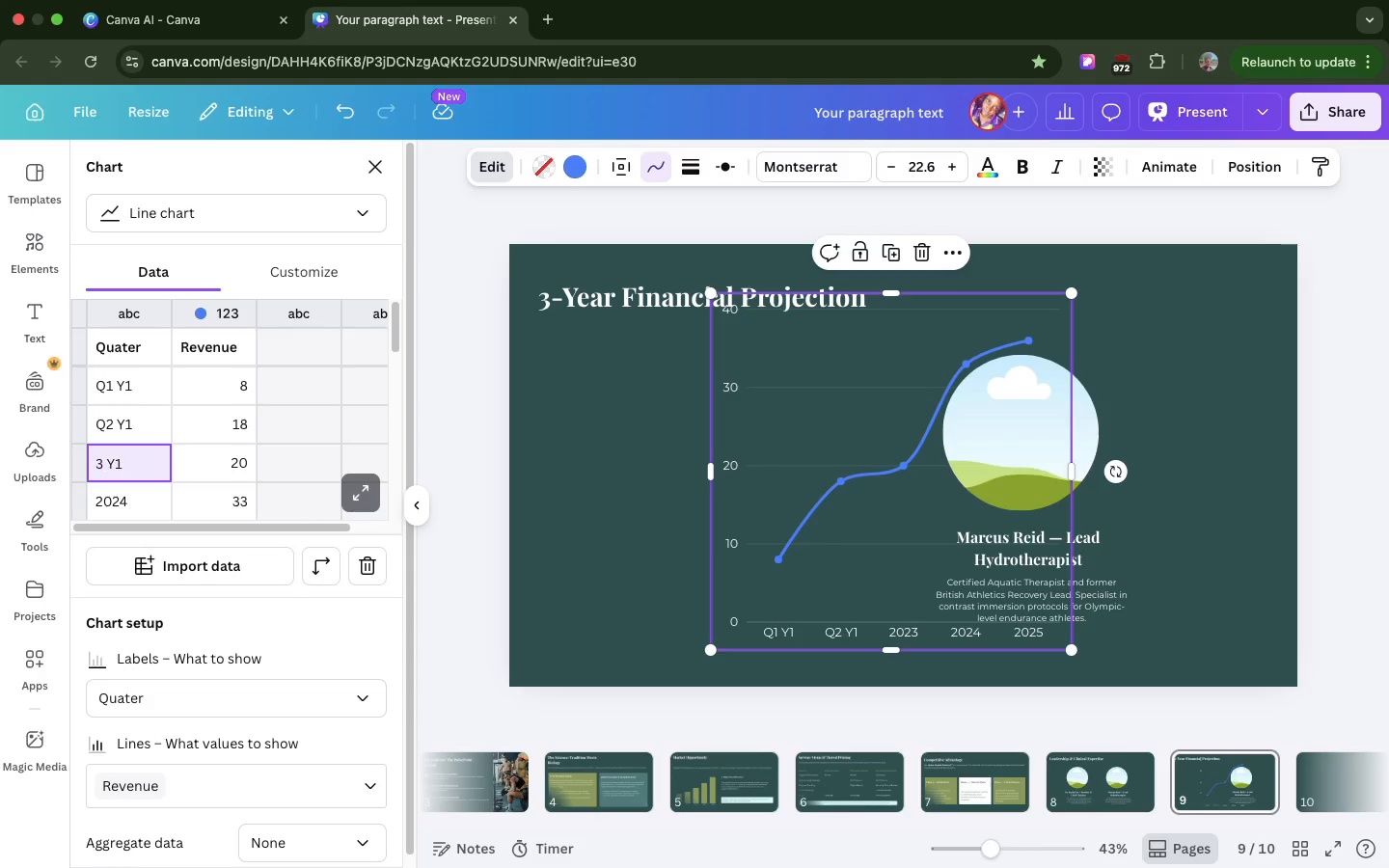 
key(Backspace)
 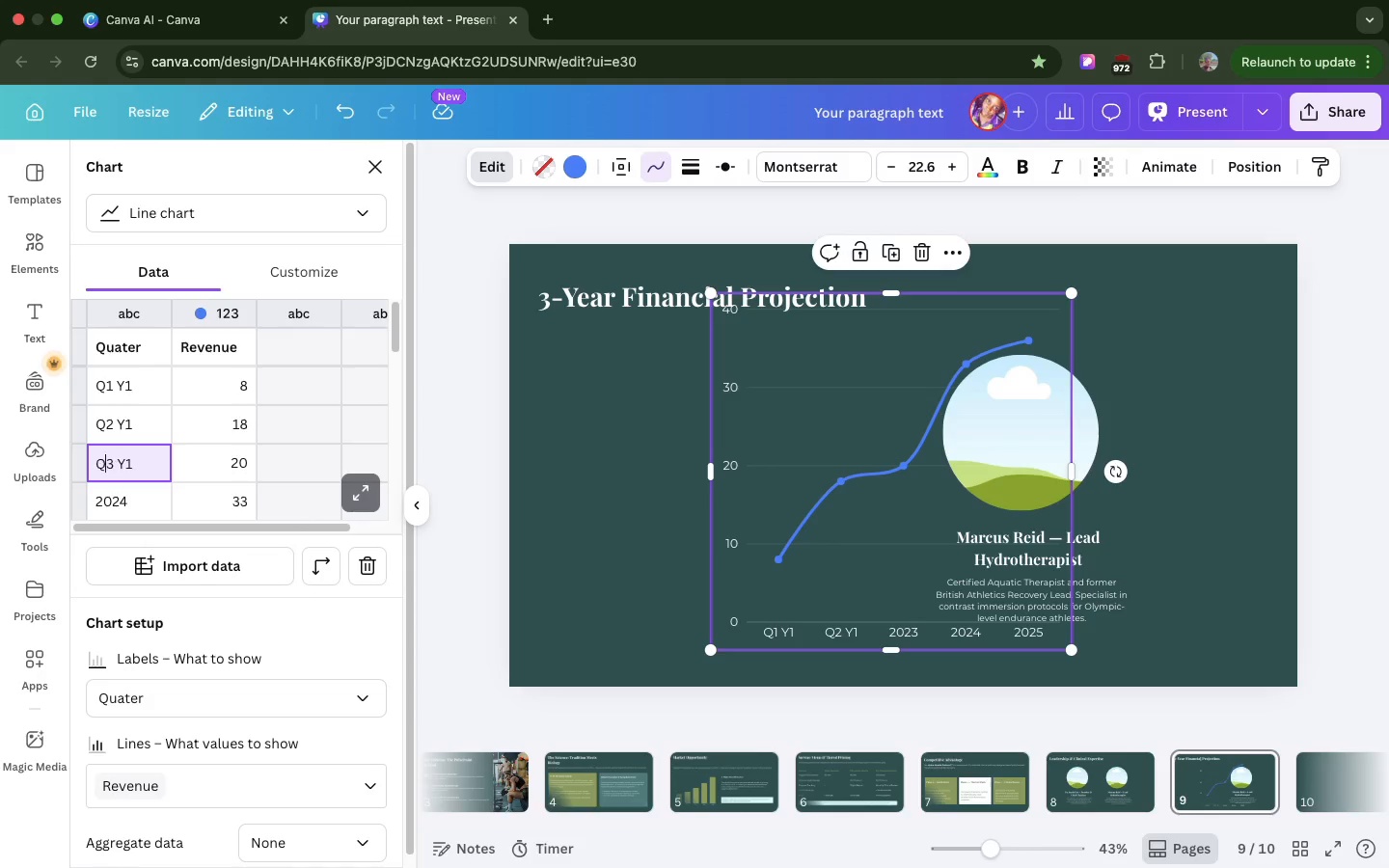 
key(Q)
 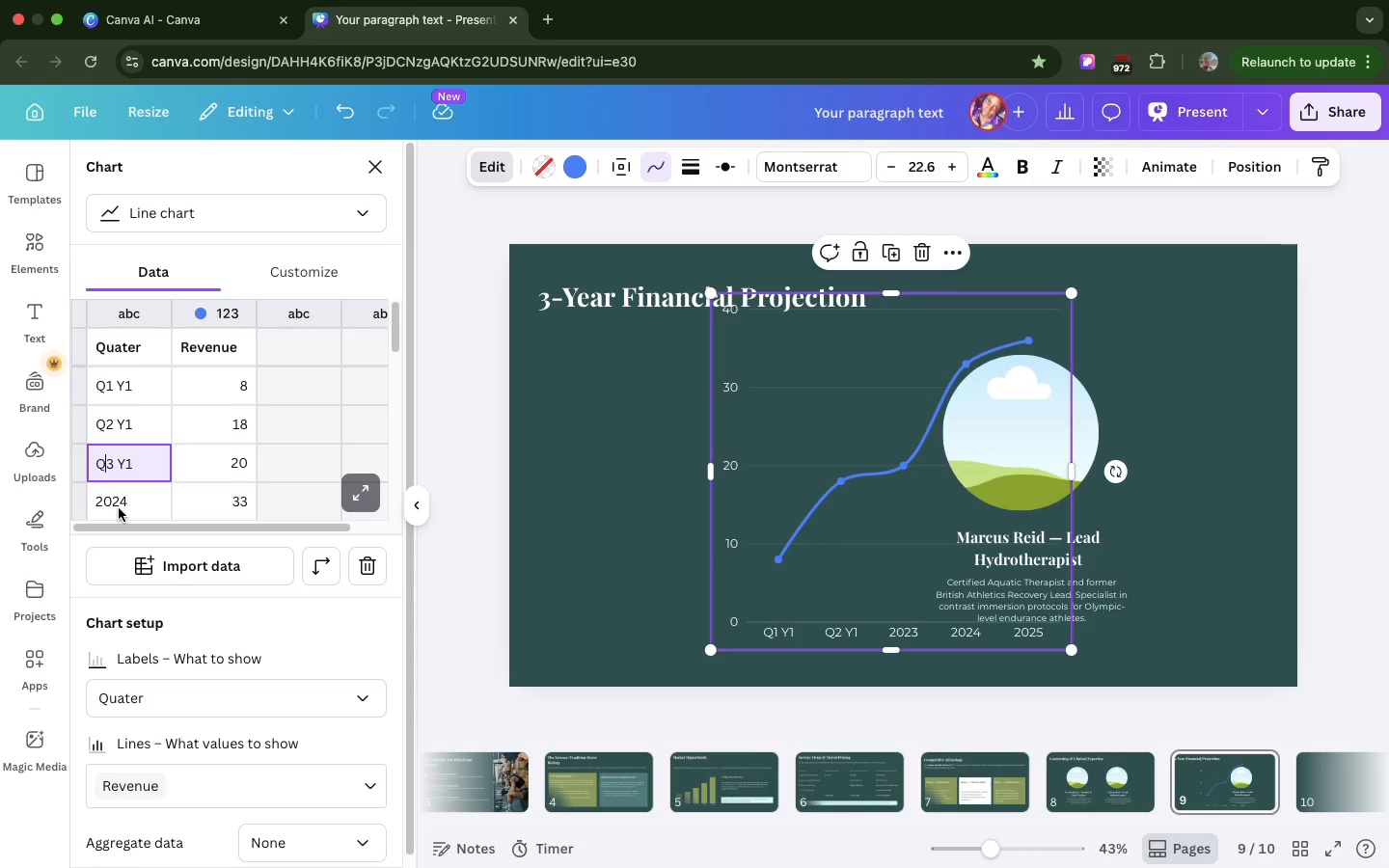 
double_click([119, 508])
 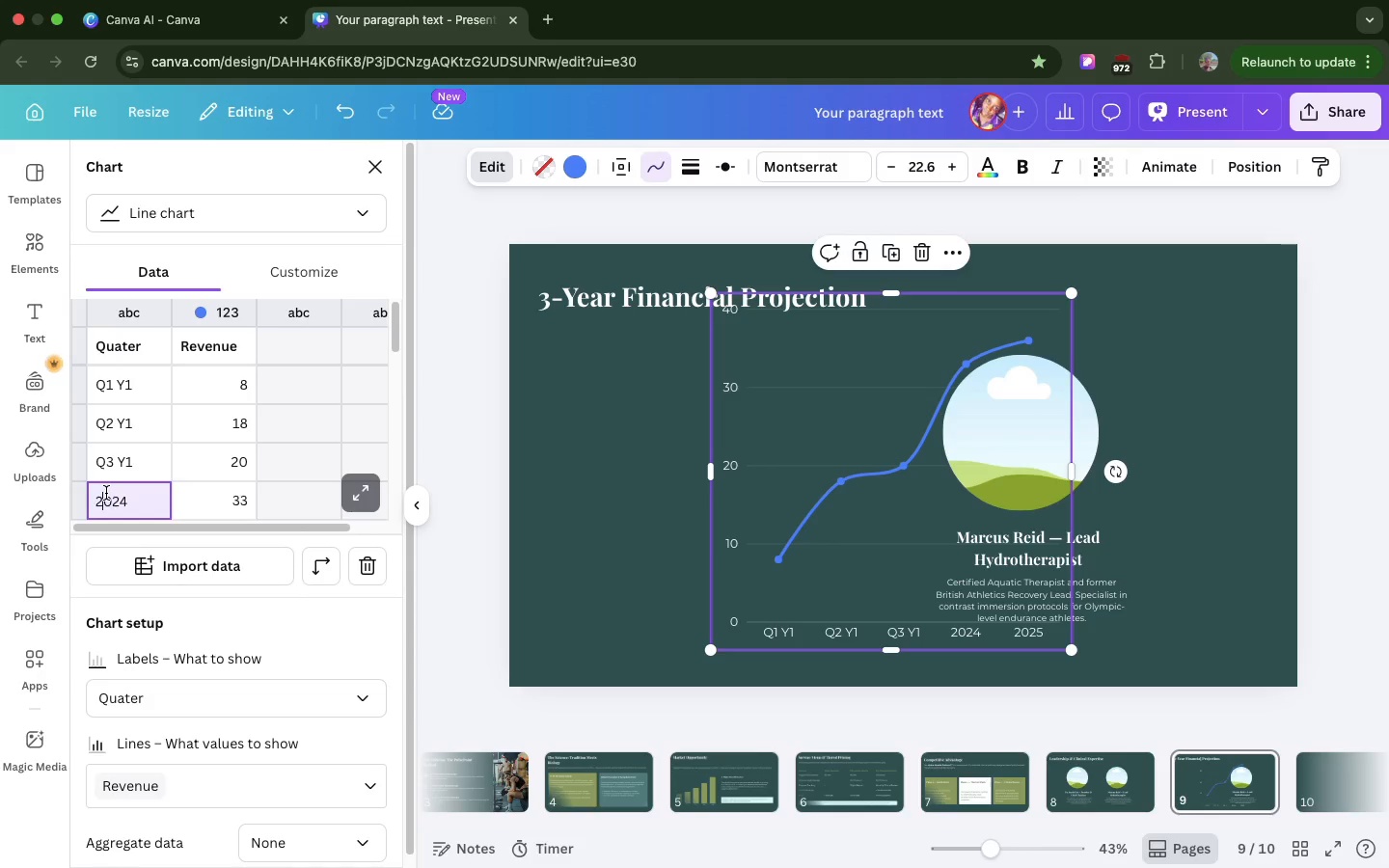 
double_click([106, 493])
 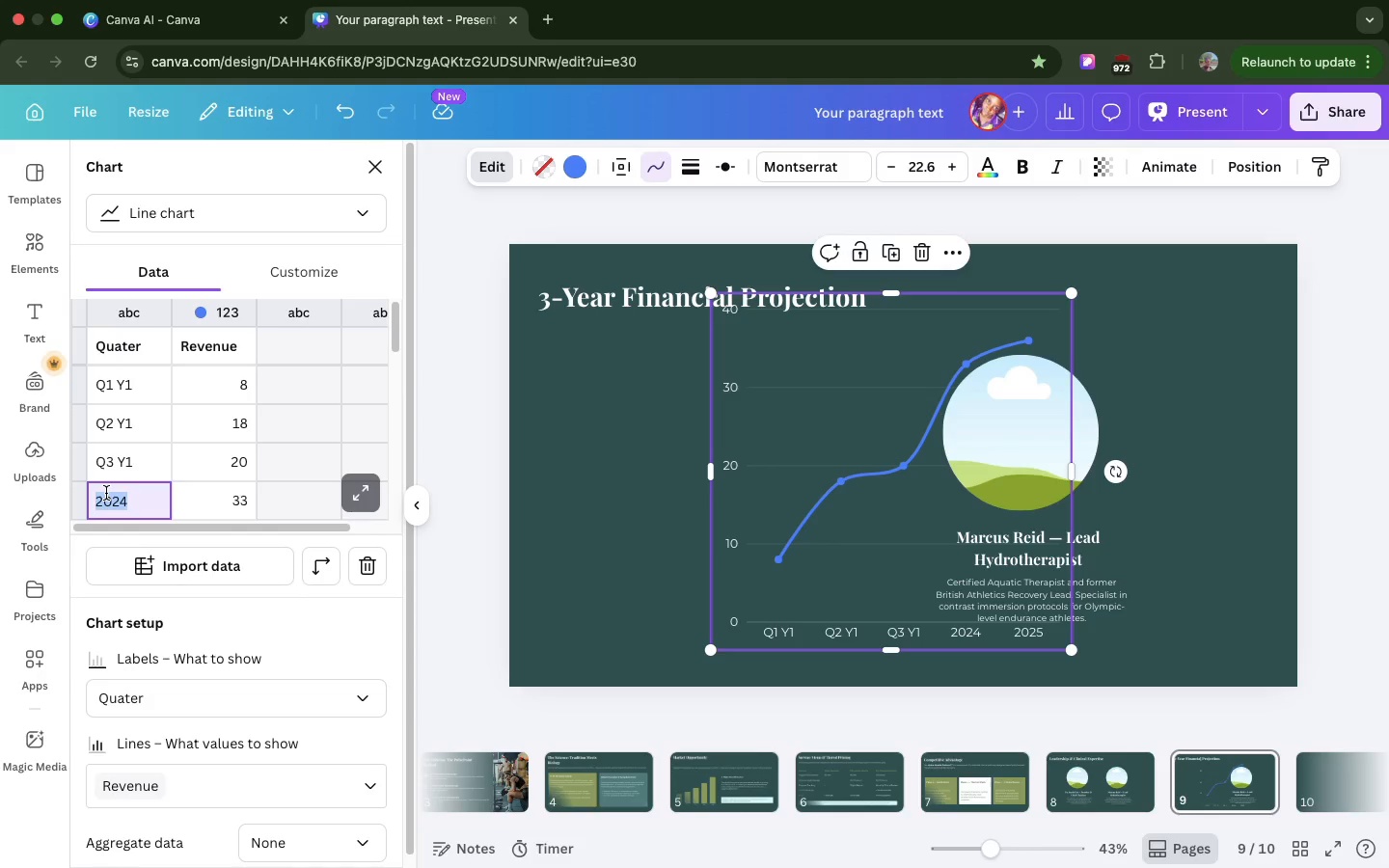 
triple_click([106, 493])
 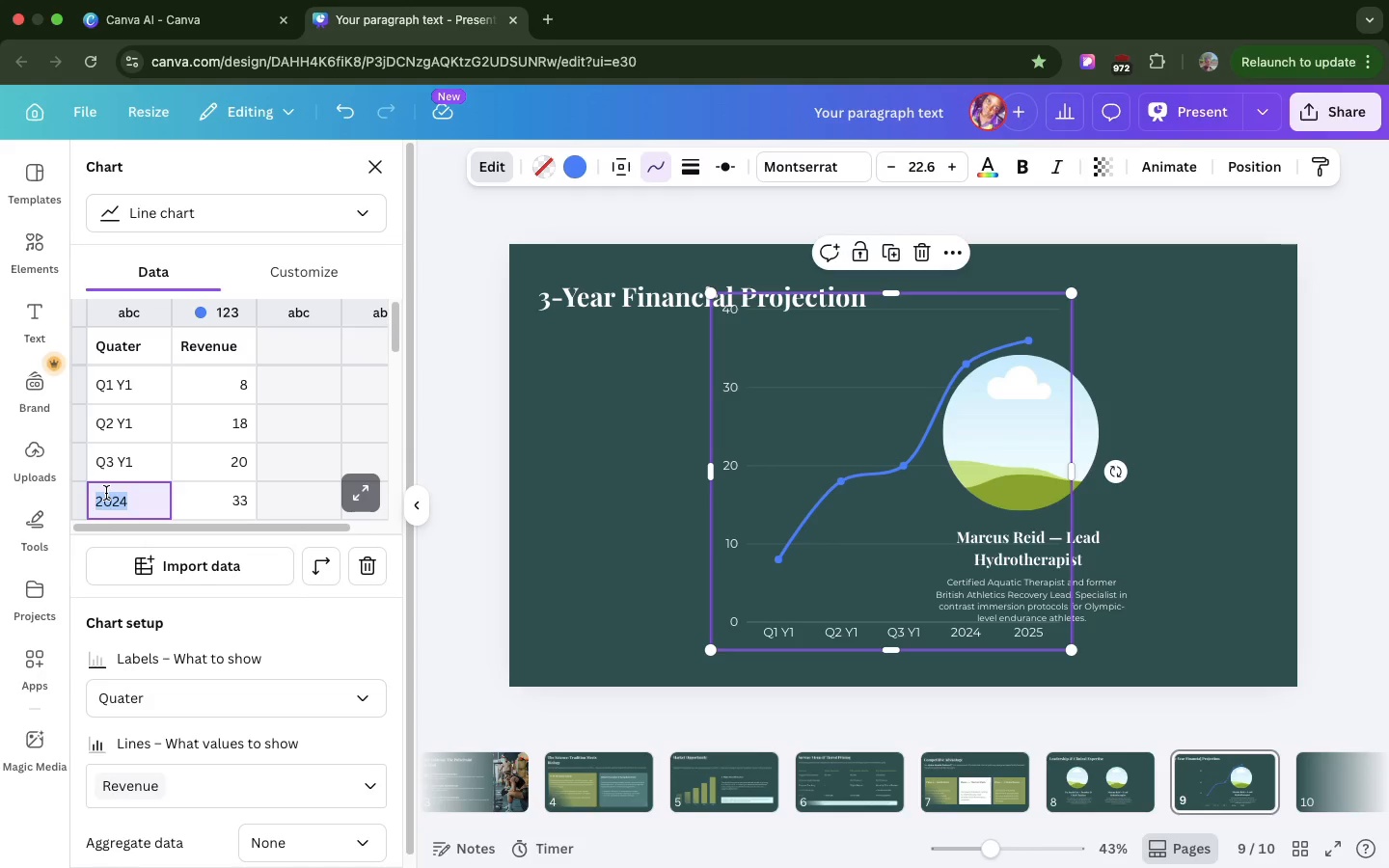 
wait(7.84)
 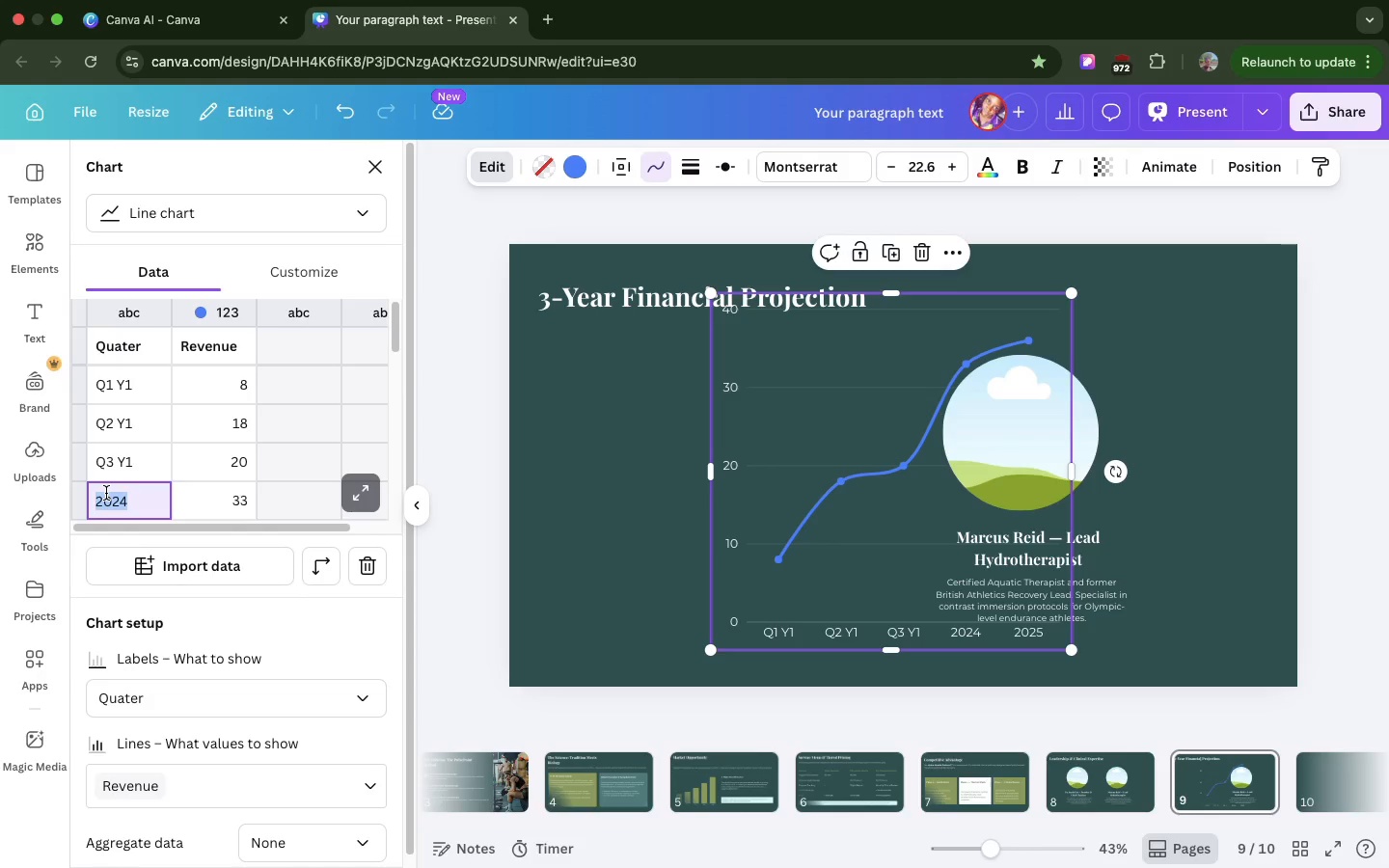 
type(Q4Y)
 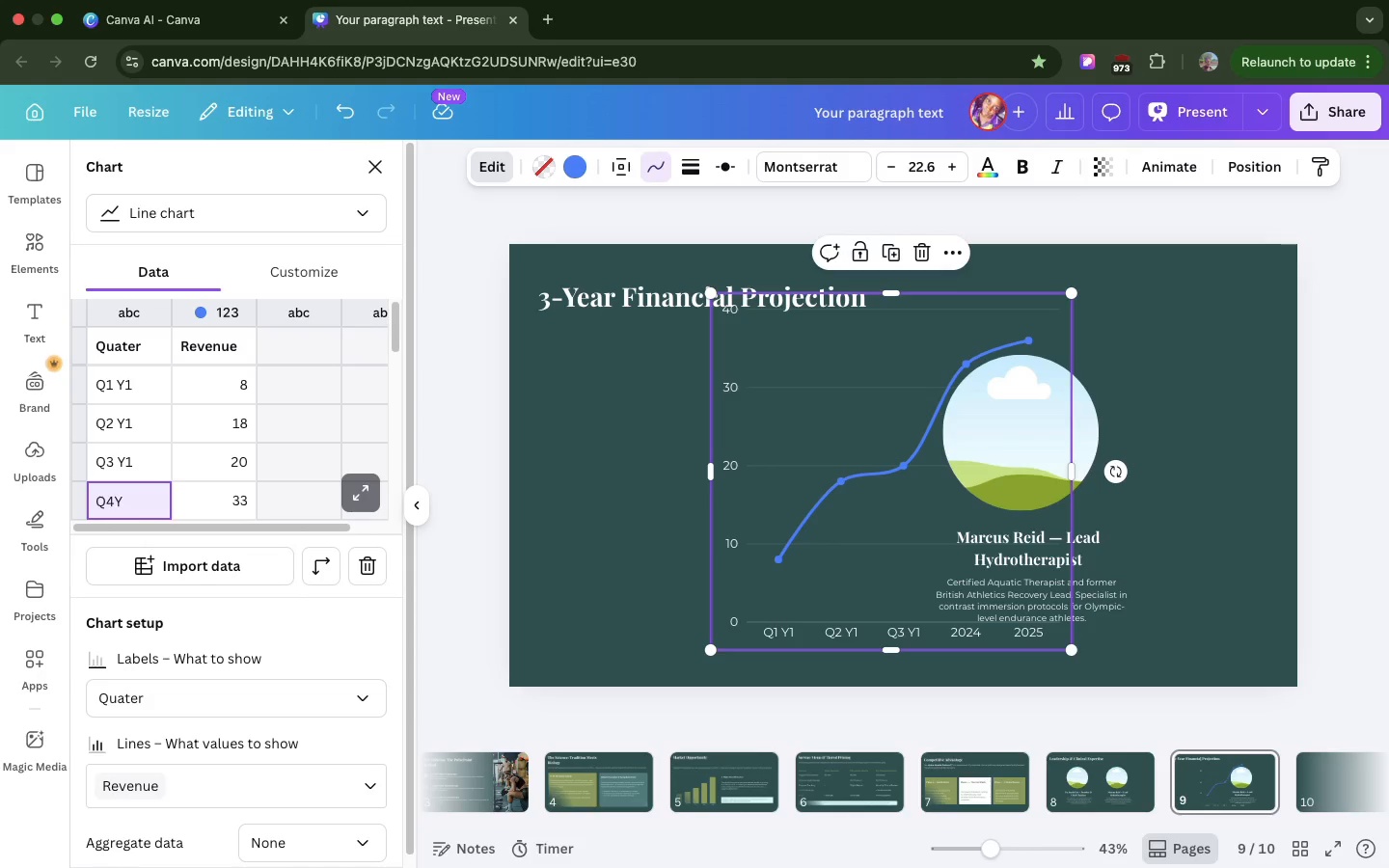 
key(Enter)
 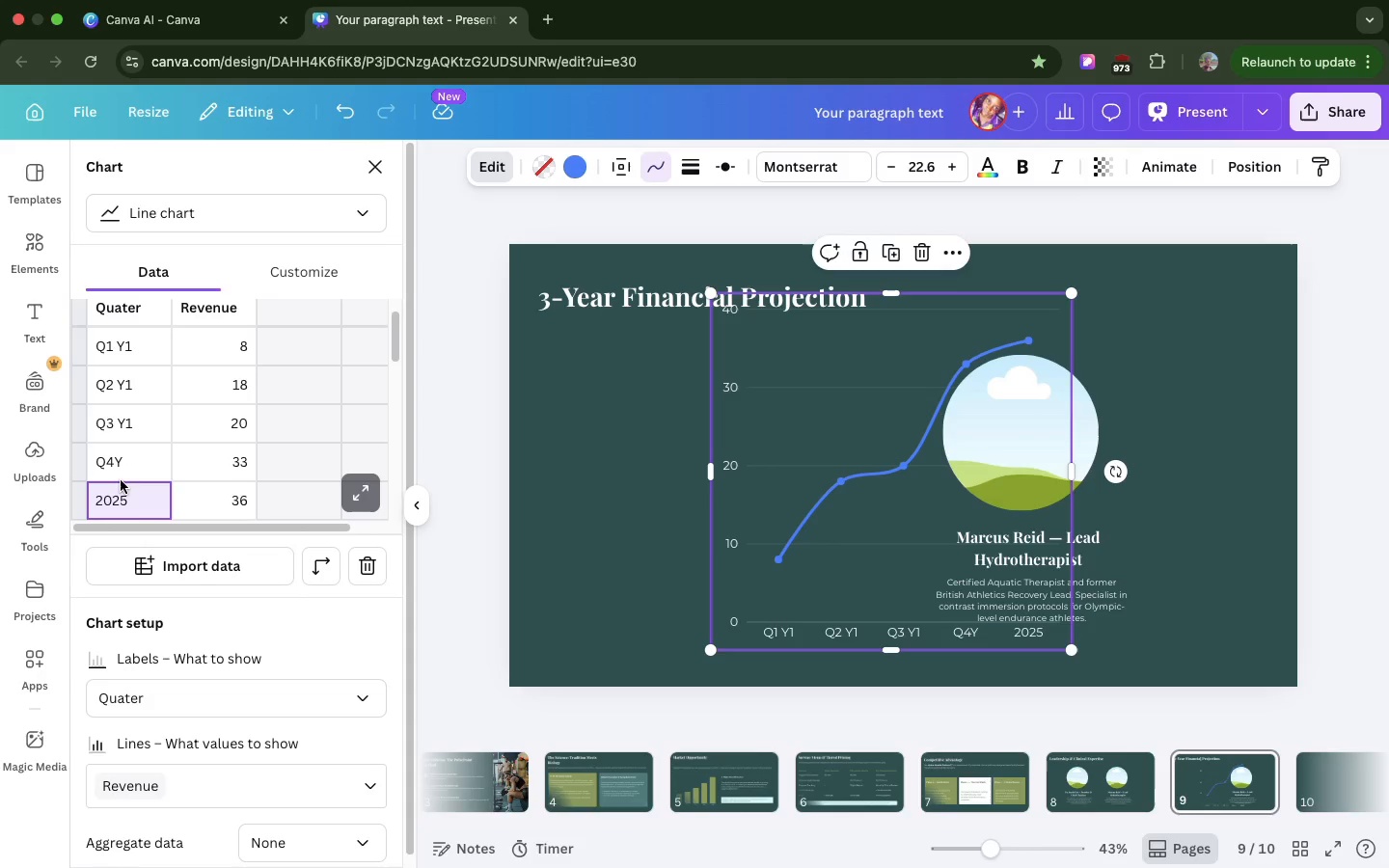 
left_click([131, 462])
 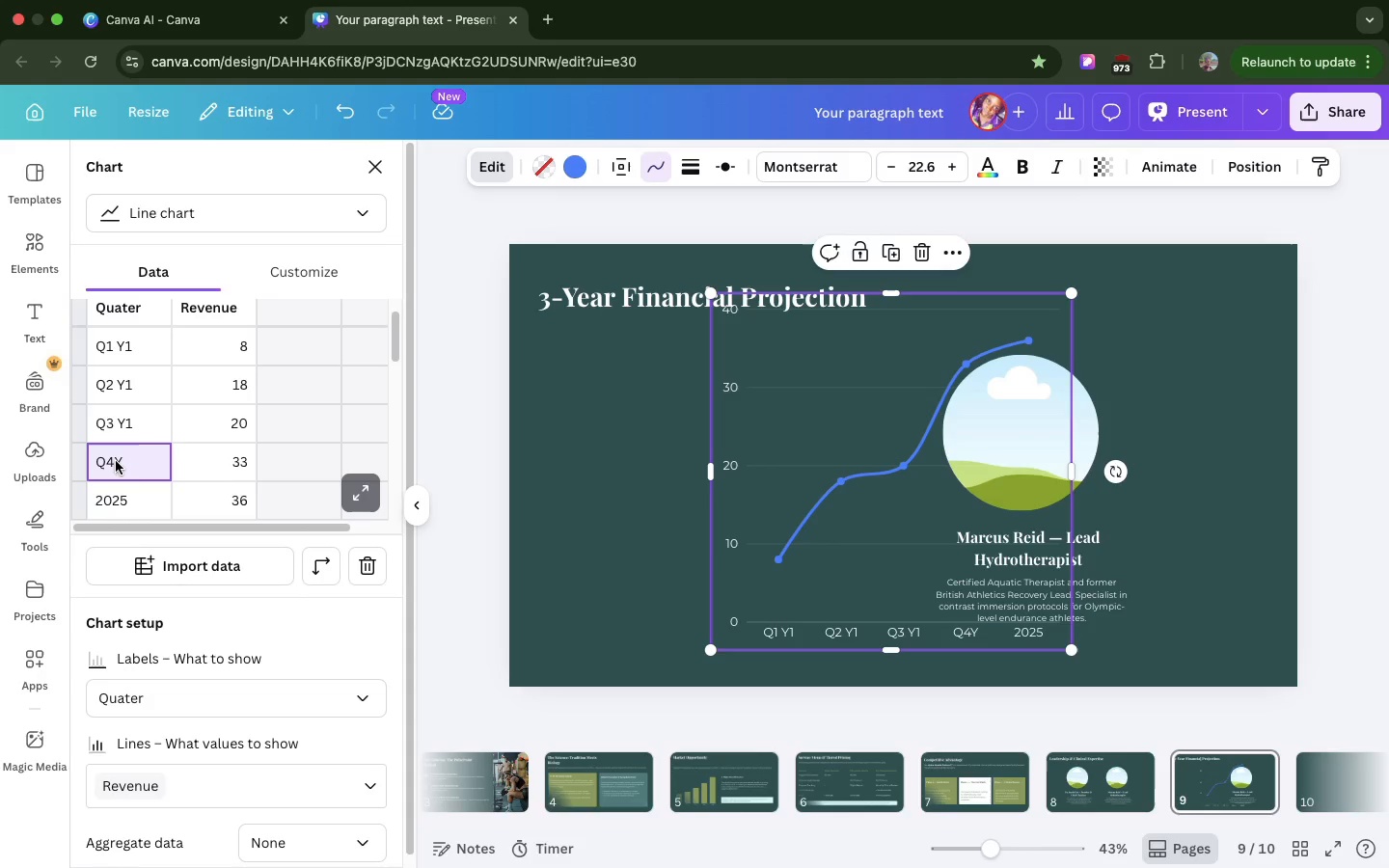 
double_click([116, 461])
 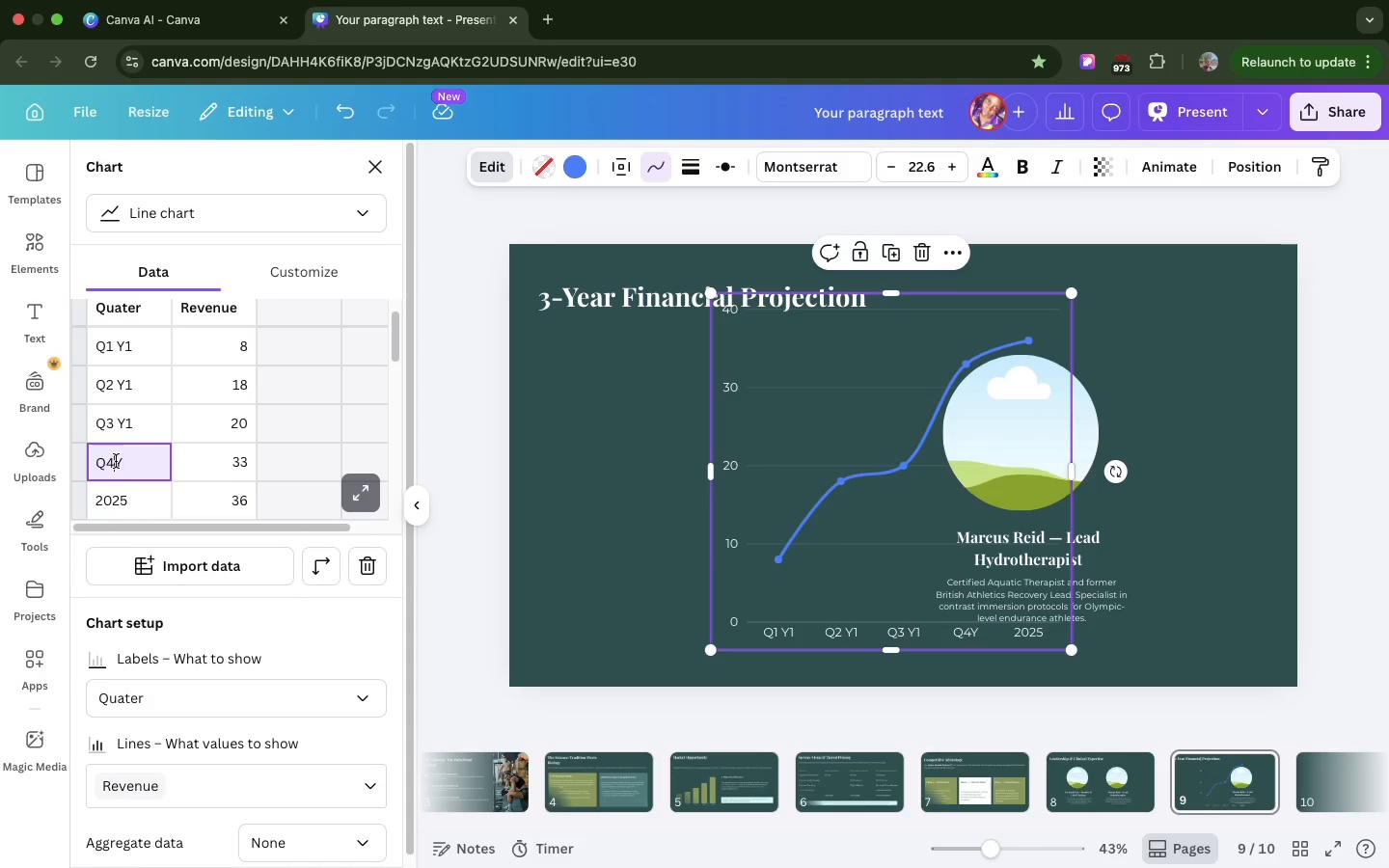 
left_click([116, 461])
 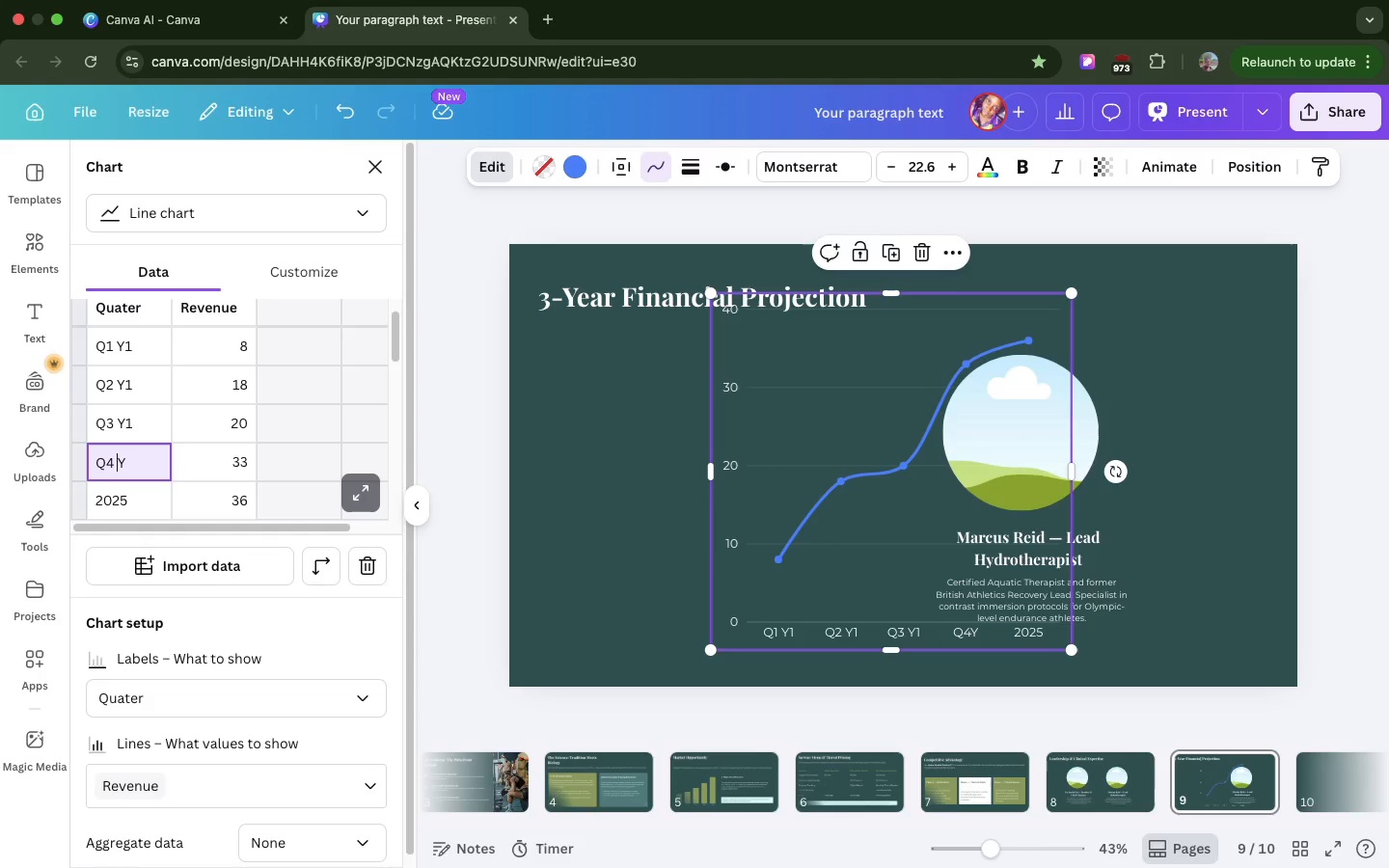 
key(Space)
 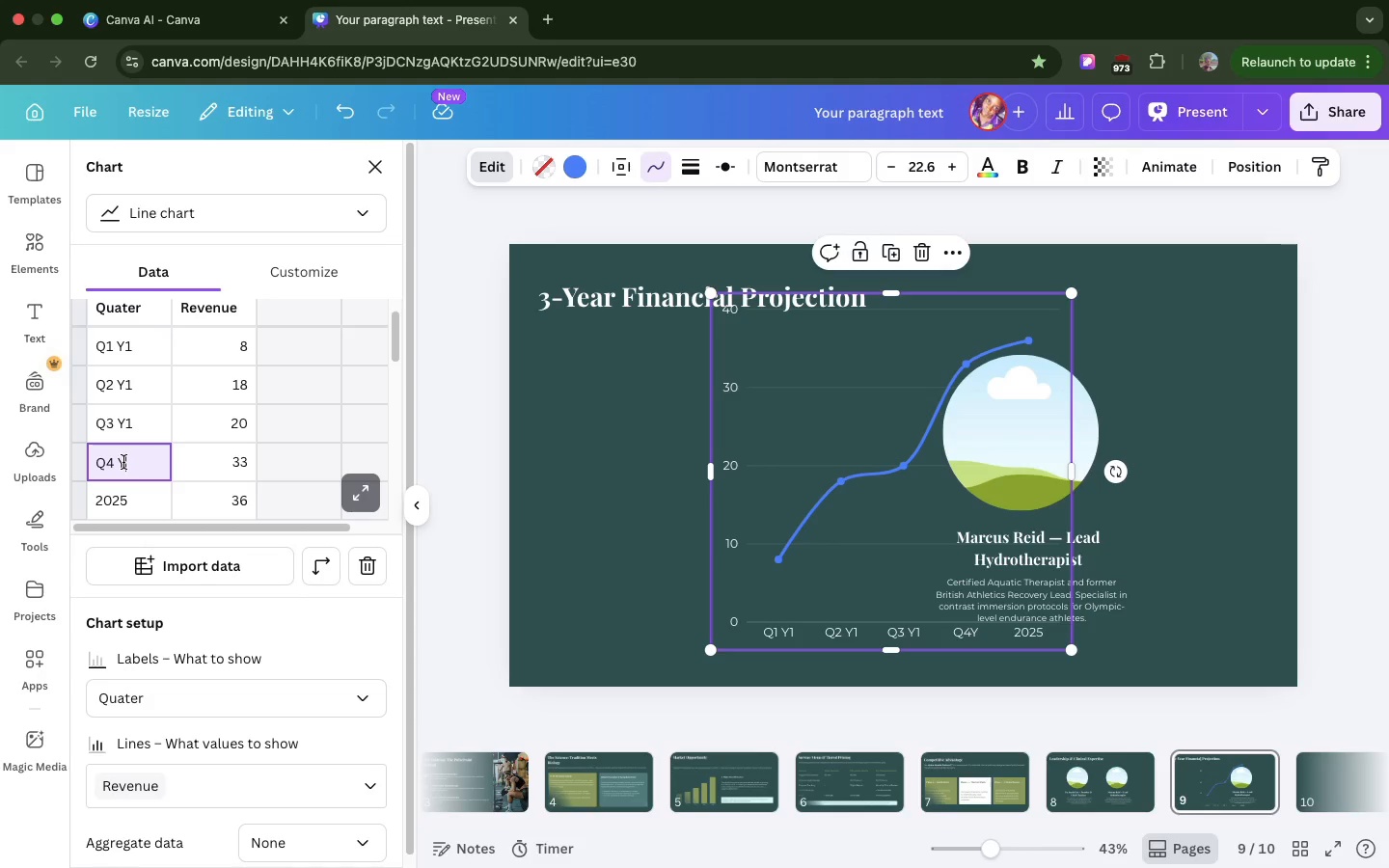 
left_click([123, 462])
 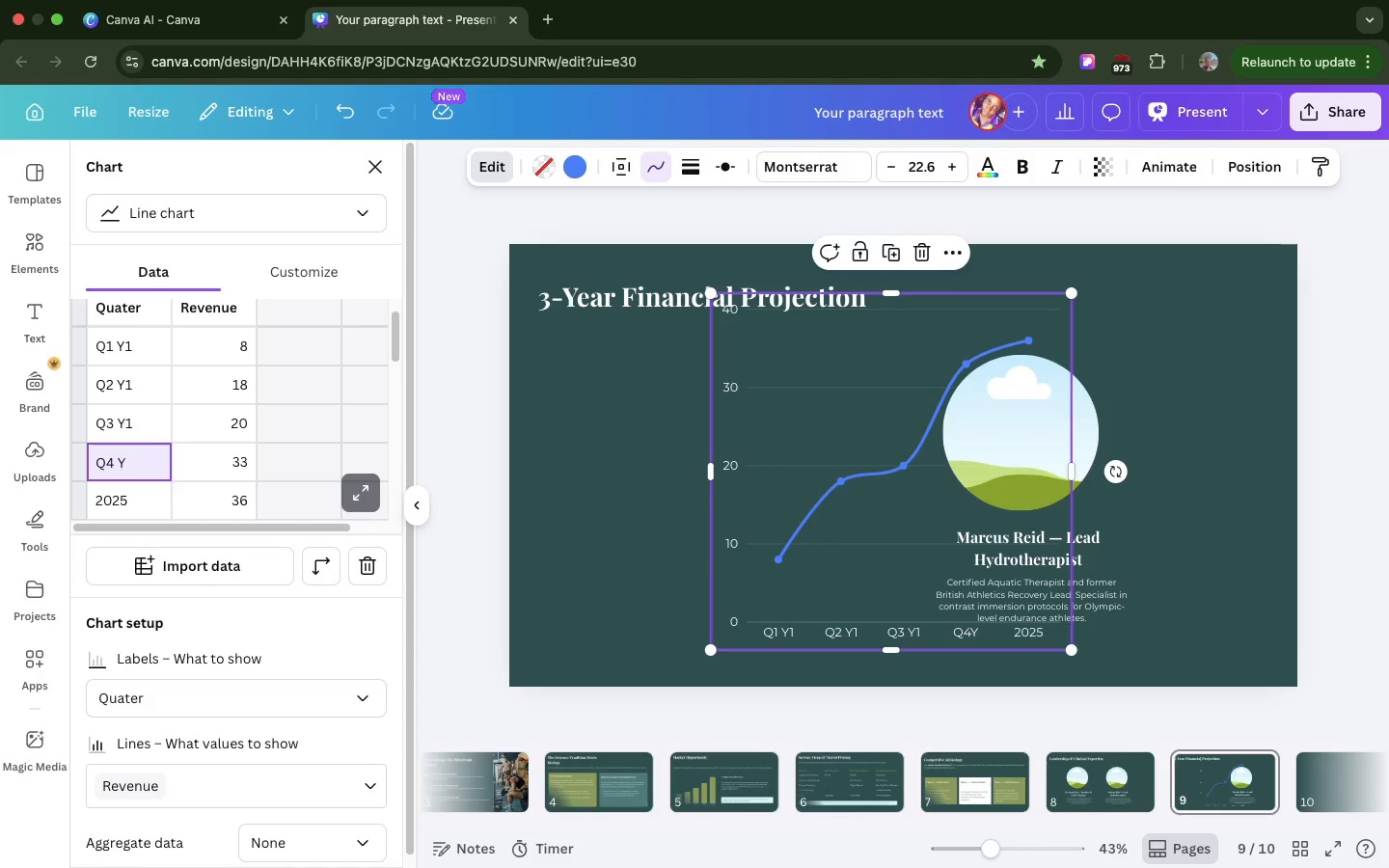 
key(1)
 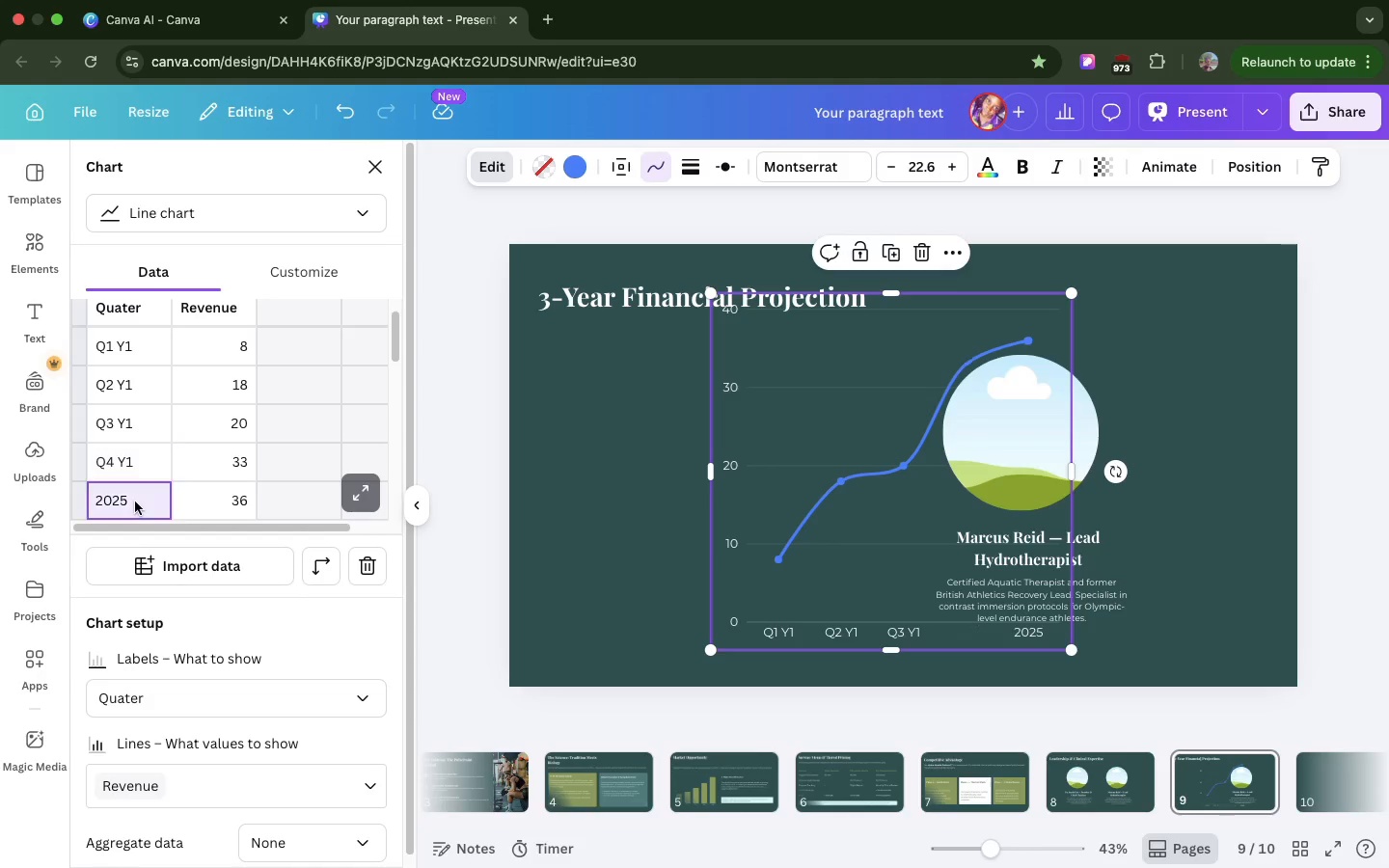 
double_click([135, 502])
 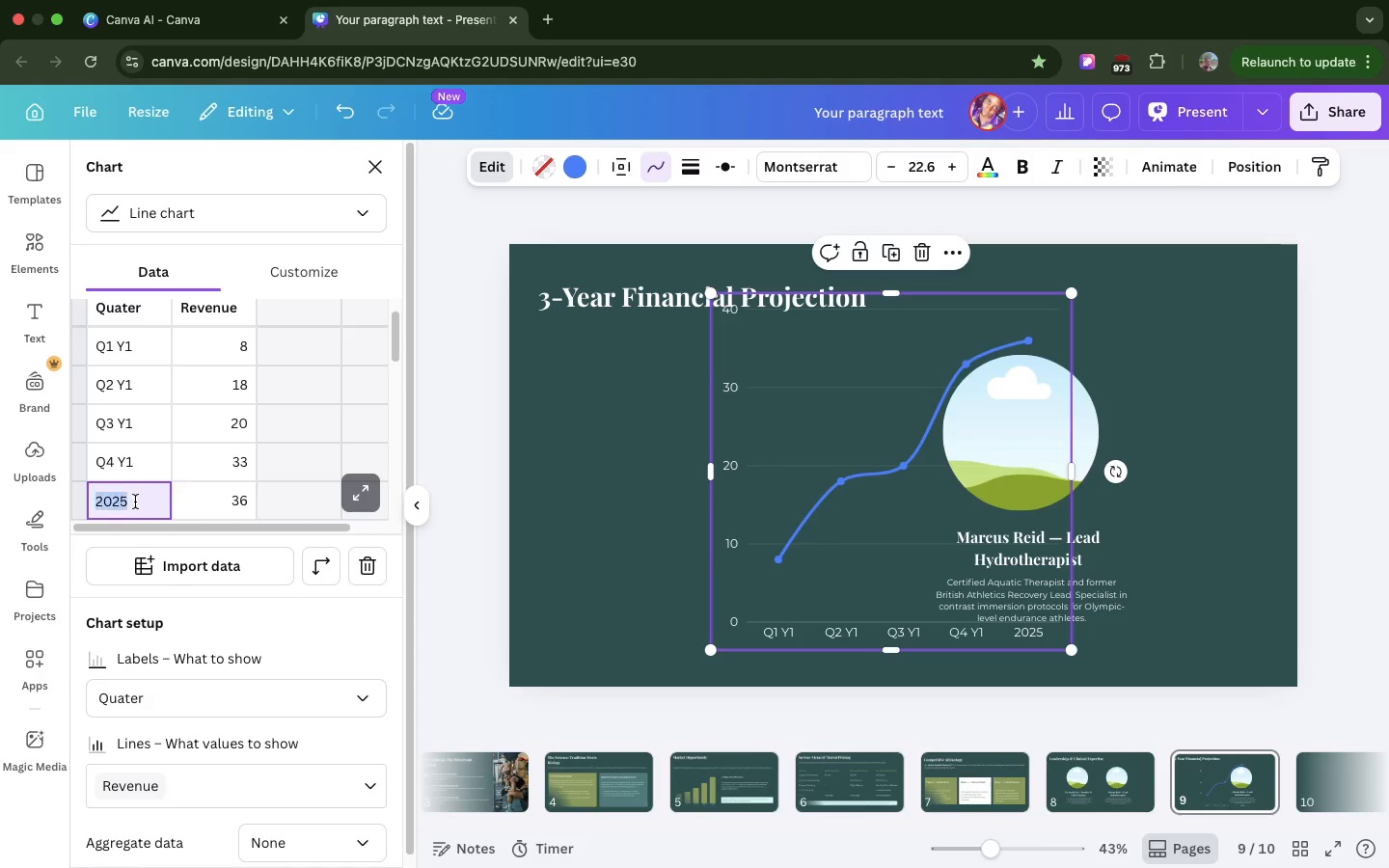 
triple_click([135, 502])
 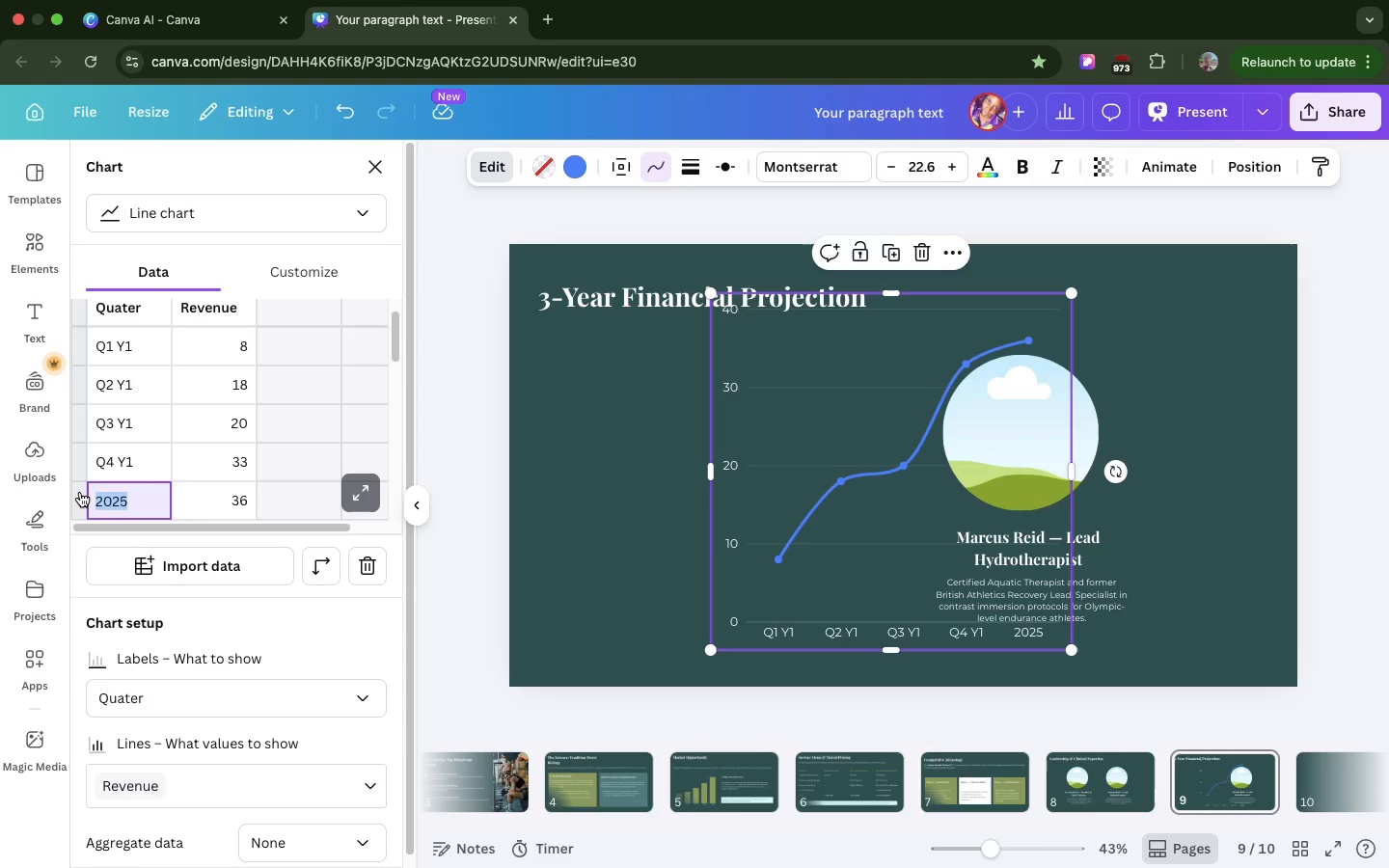 
wait(6.73)
 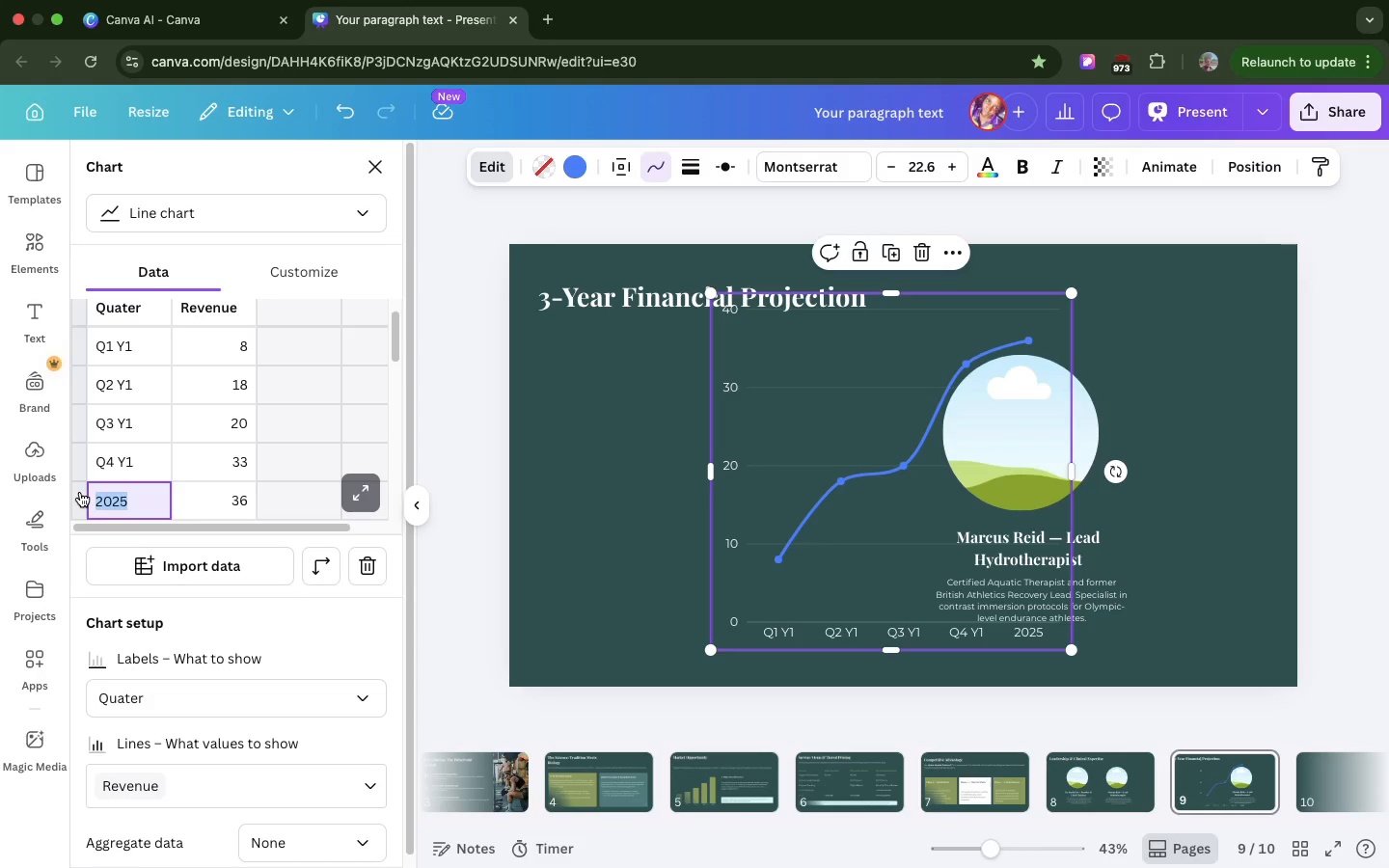 
key(A)
 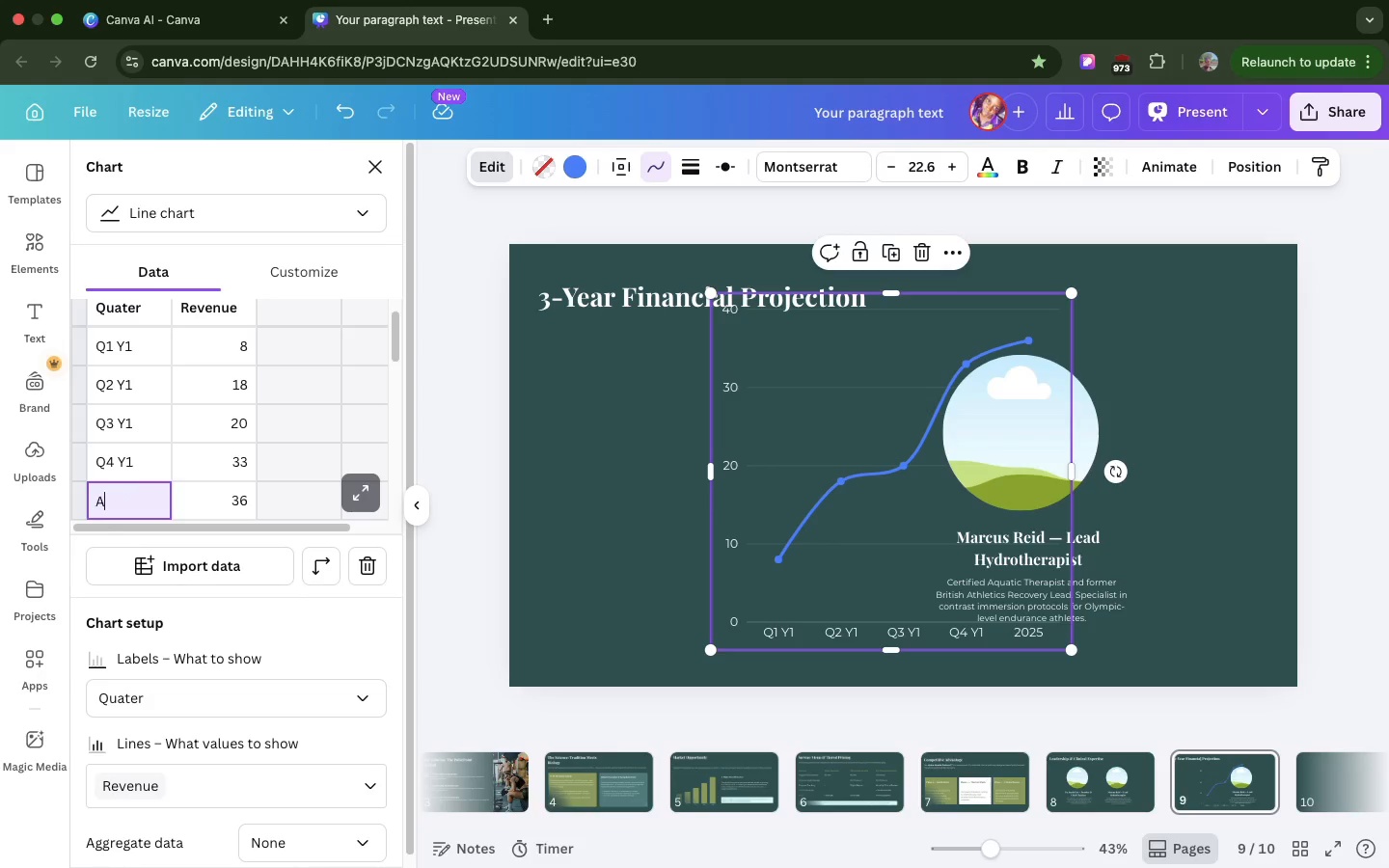 
key(Backspace)
 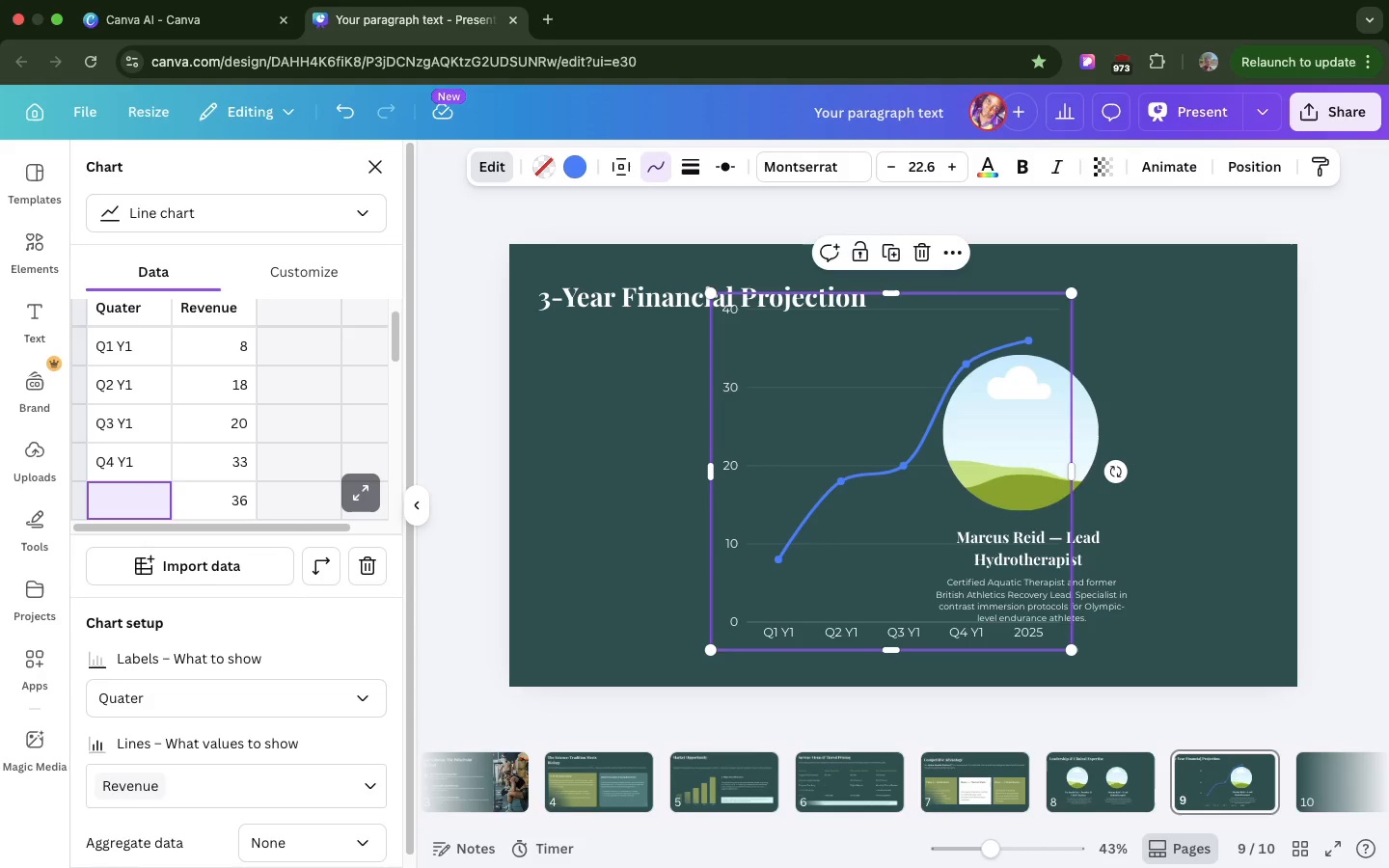 
key(A)
 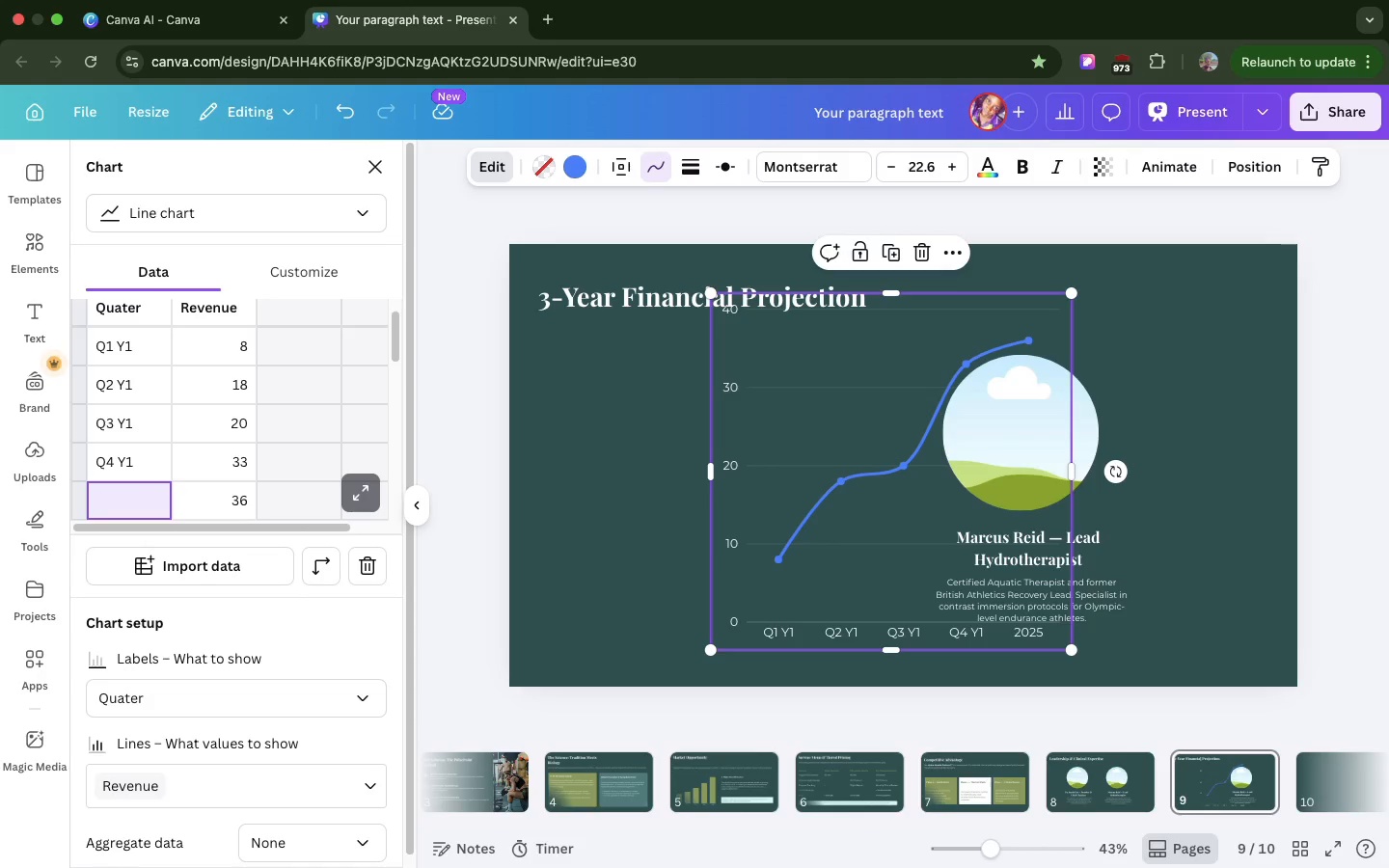 
key(Backspace)
 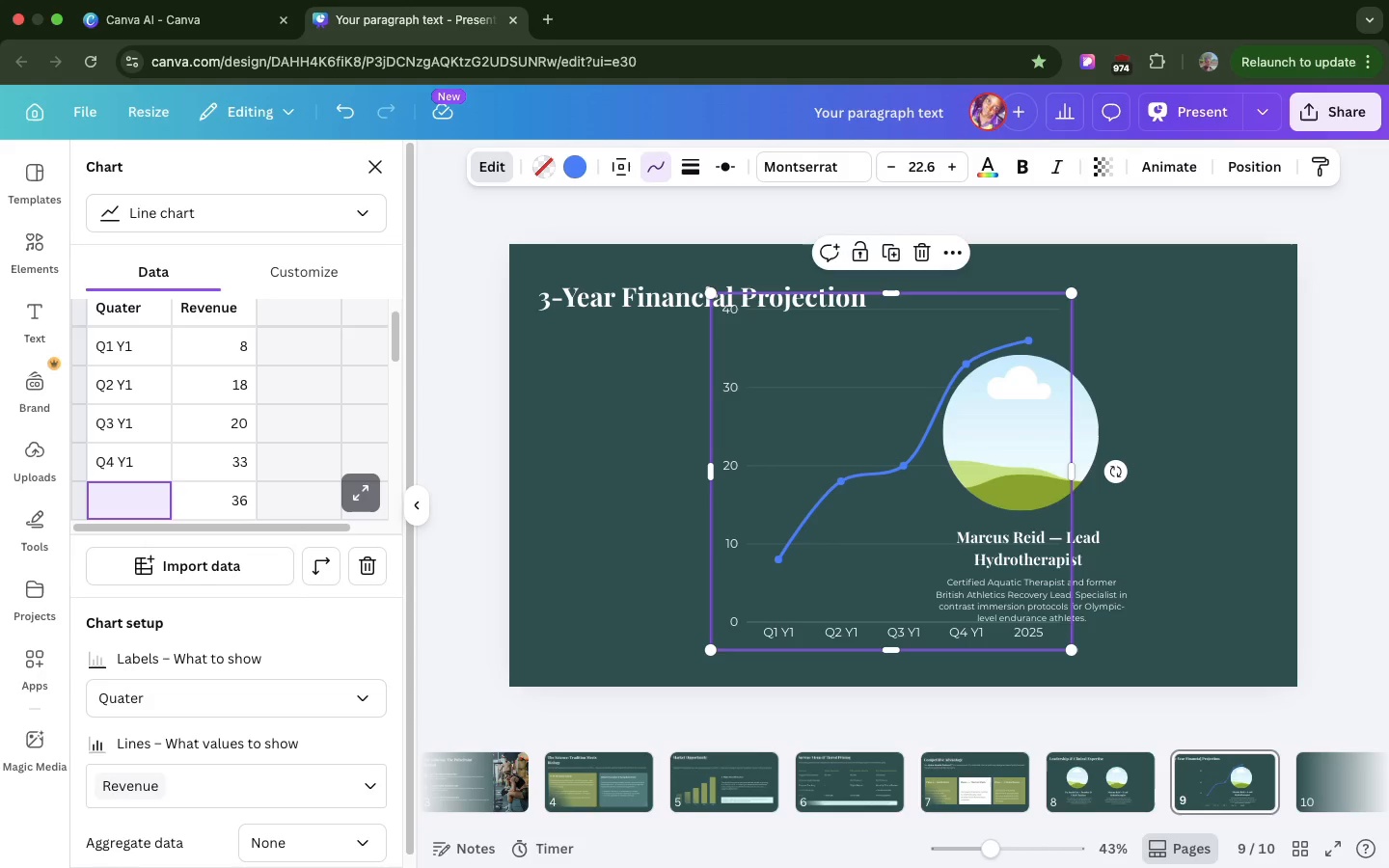 
wait(13.82)
 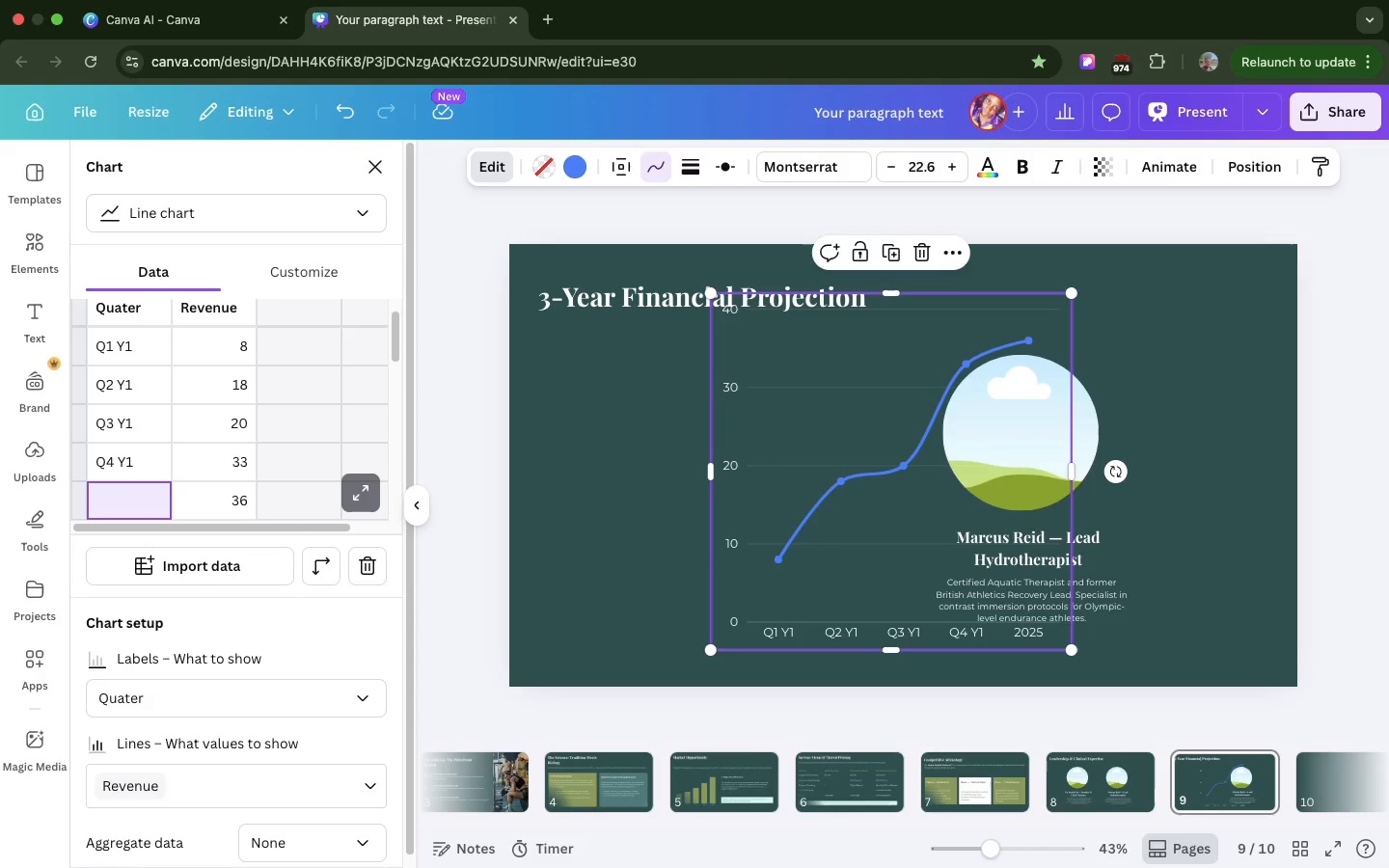 
type(A)
key(Backspace)
type(Q2 Y1)
 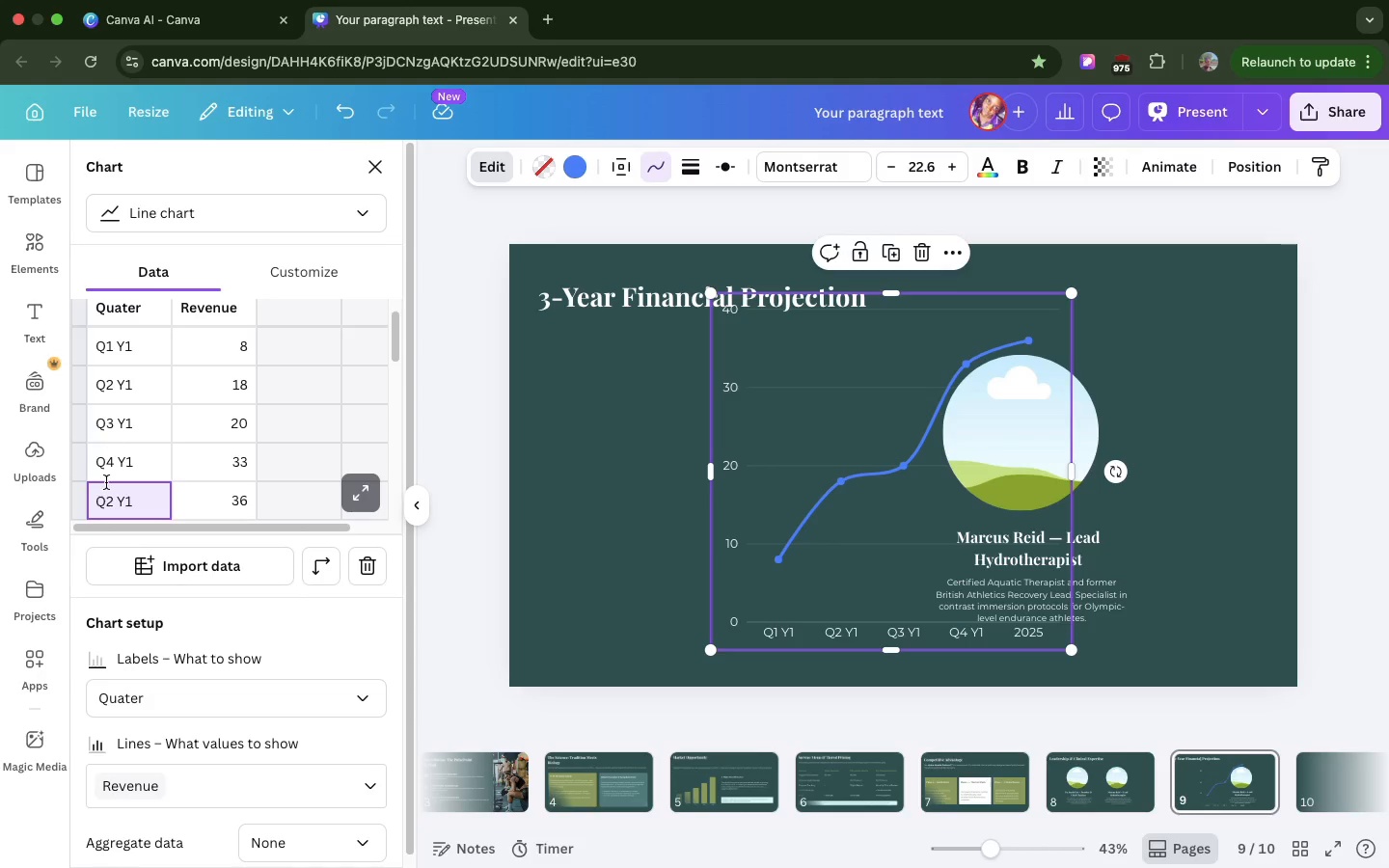 
scroll: coordinate [106, 482], scroll_direction: down, amount: 11.0
 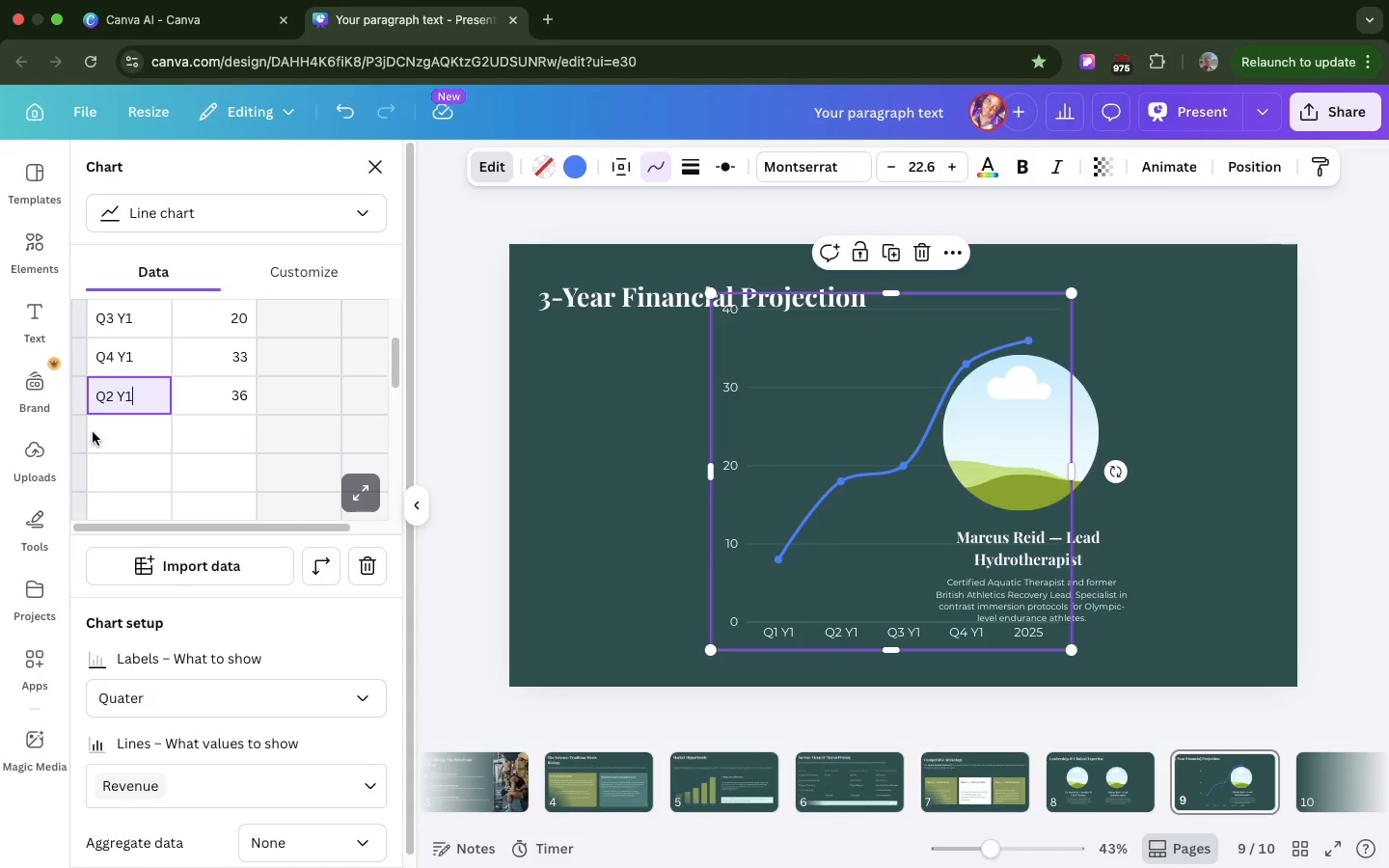 
left_click([93, 432])
 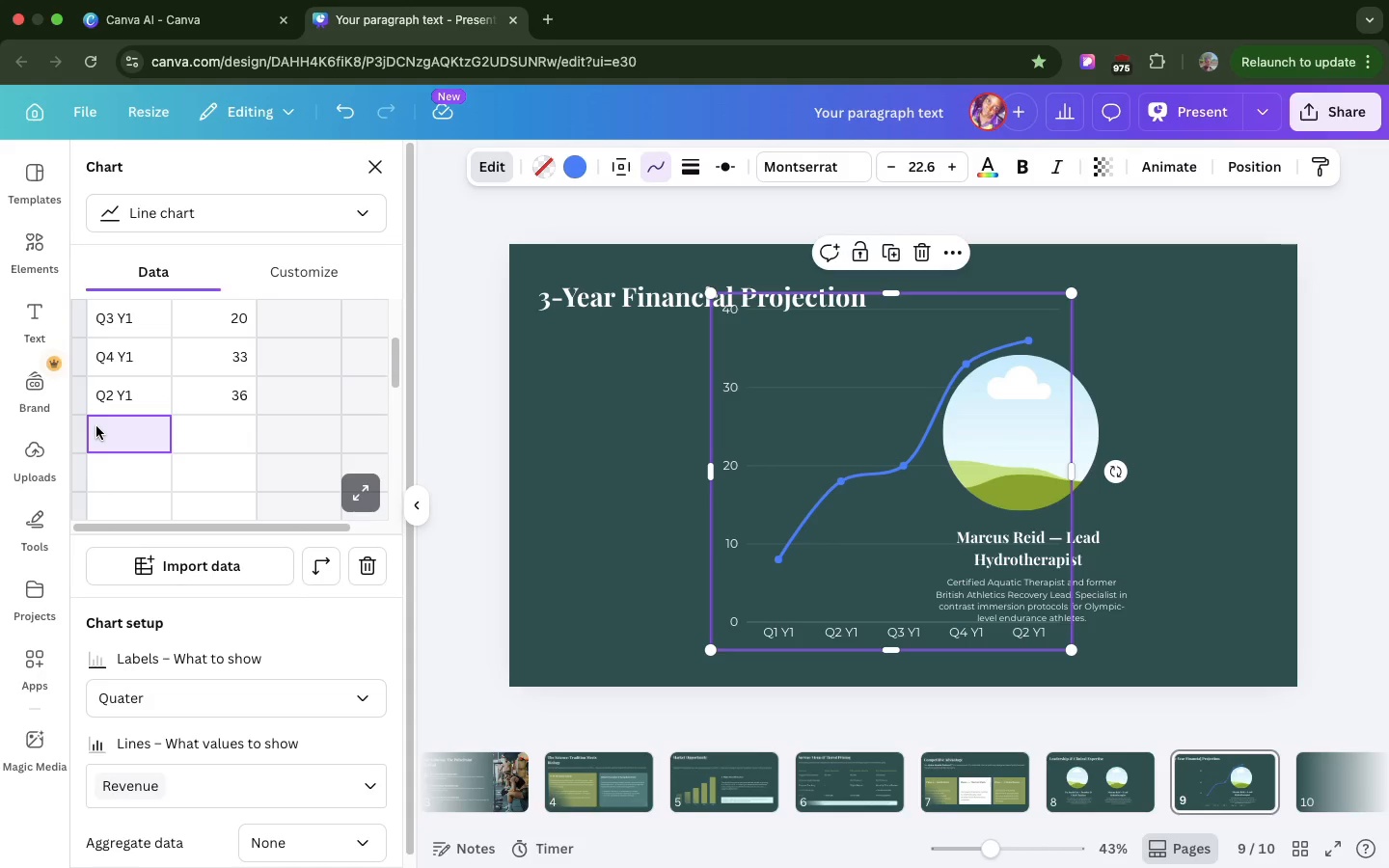 
type(A2)
key(Backspace)
key(Backspace)
type(A)
key(Backspace)
type(Q2 )
 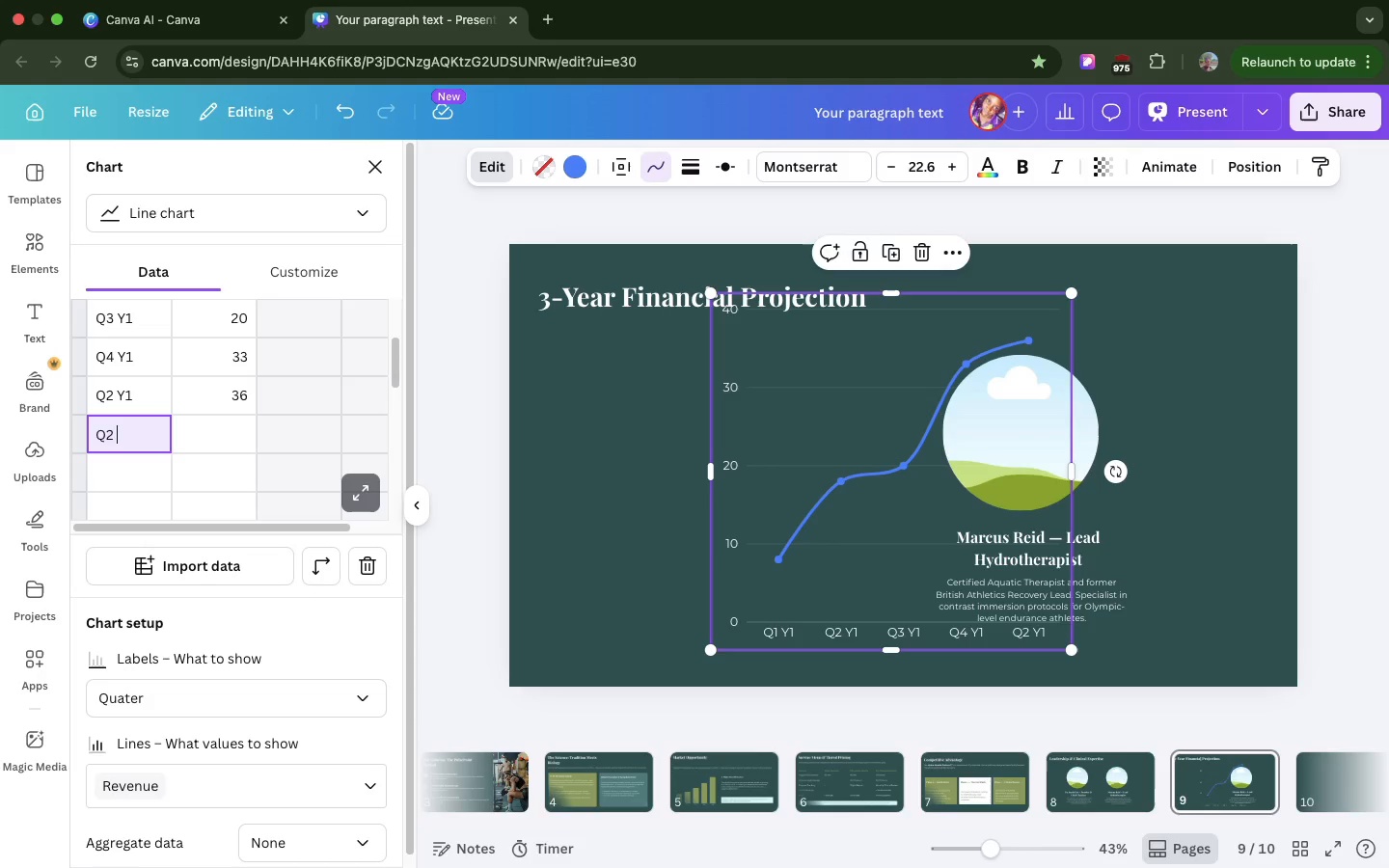 
type(Y2)
 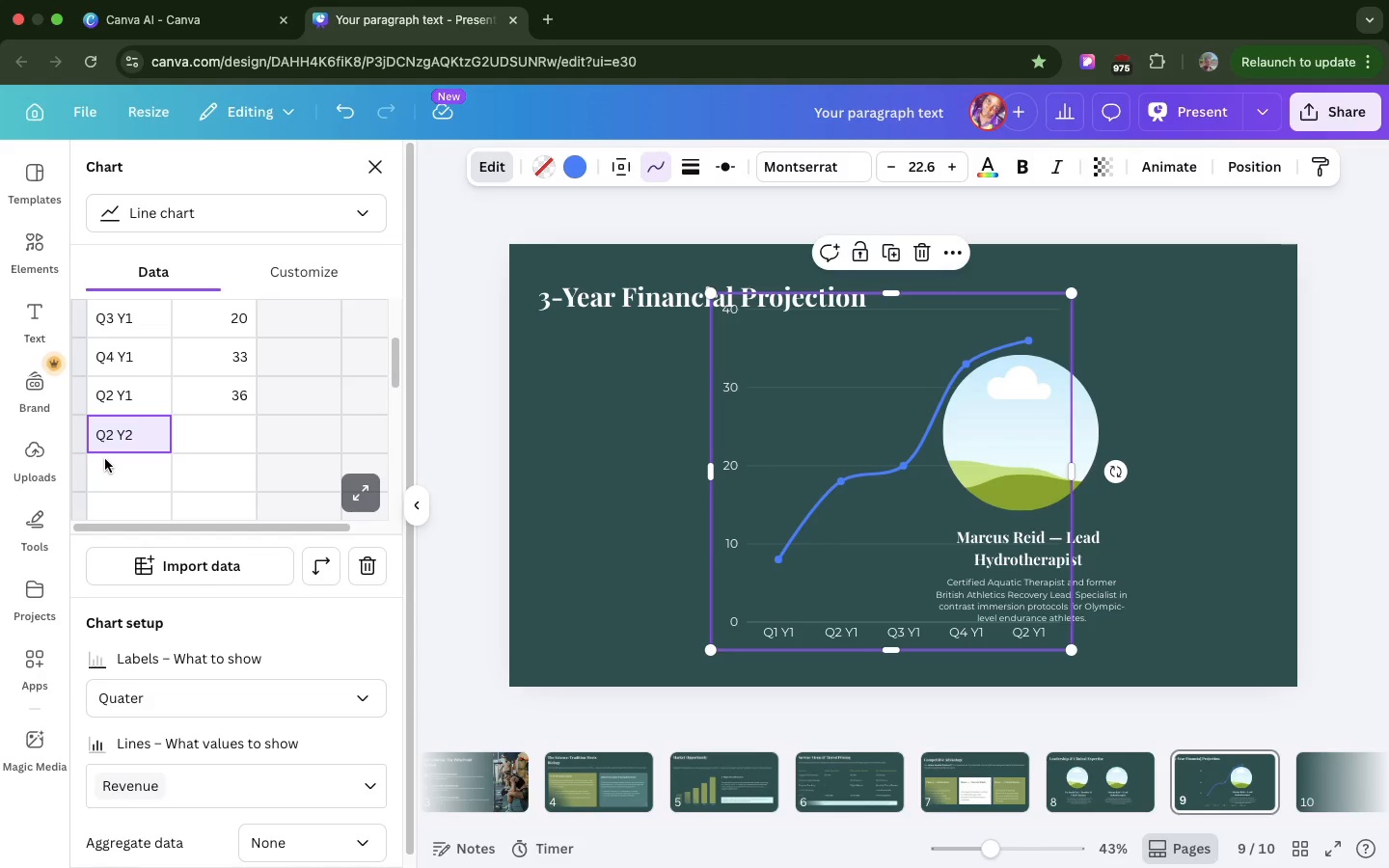 
left_click([105, 459])
 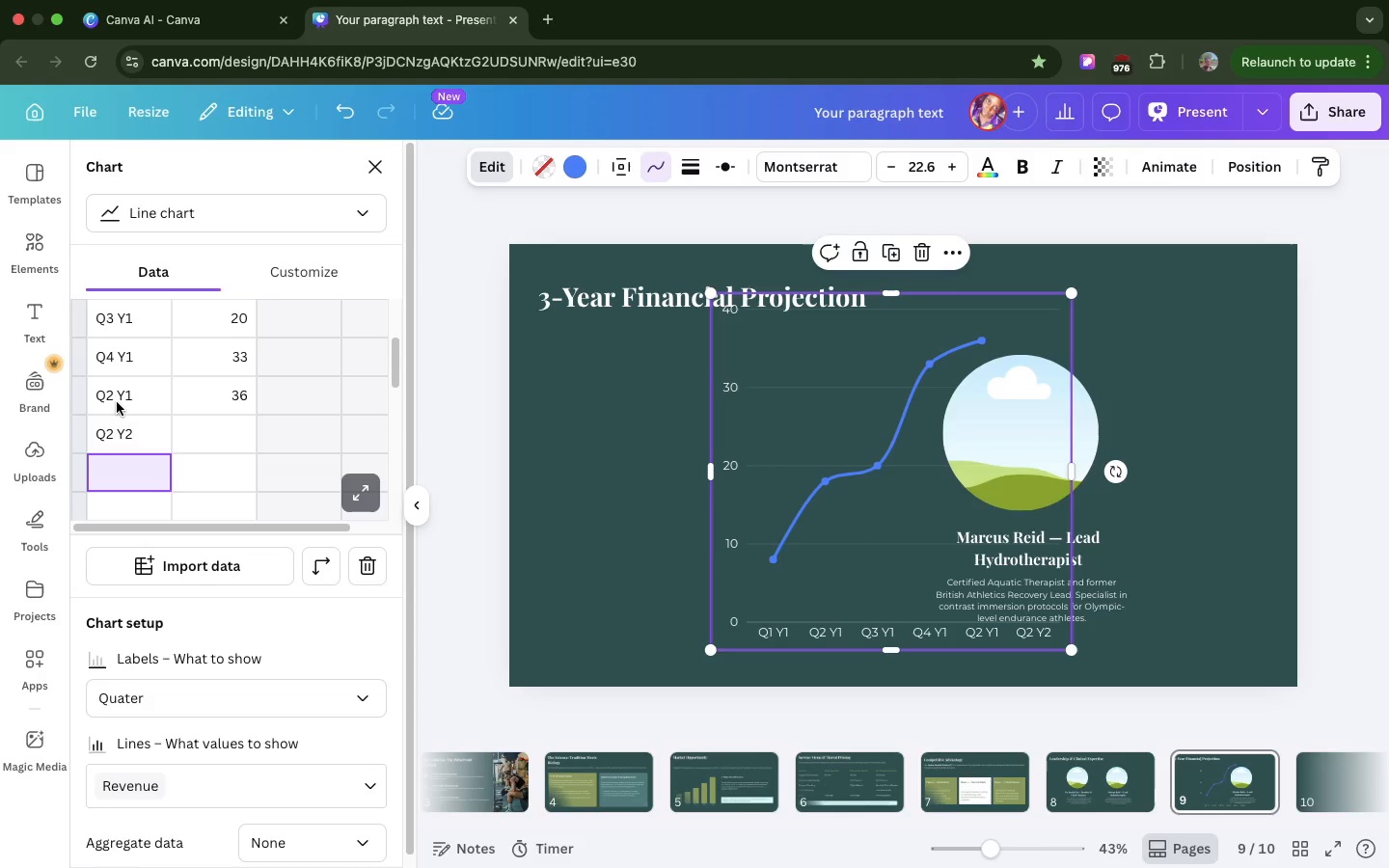 
scroll: coordinate [117, 402], scroll_direction: up, amount: 8.0
 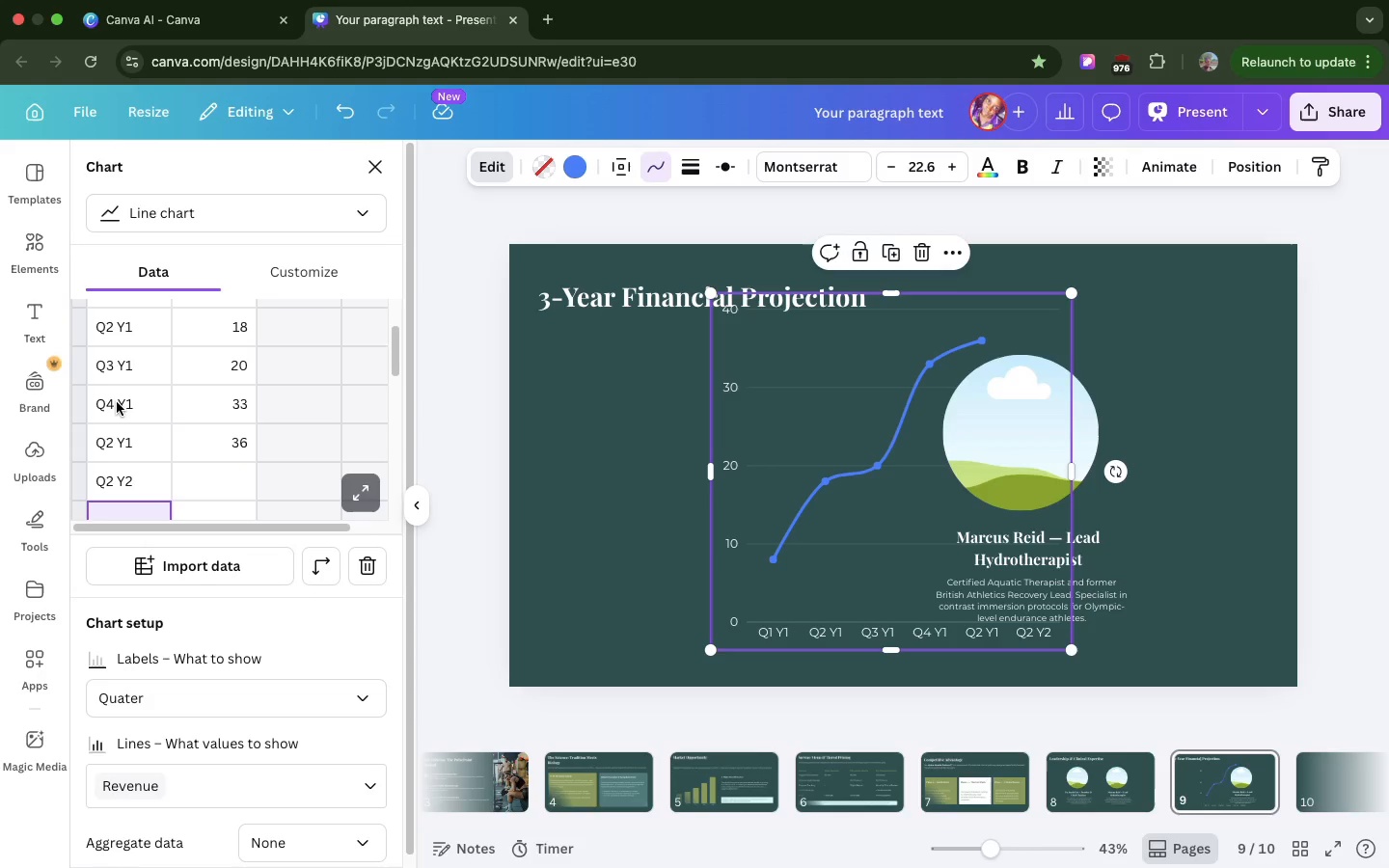 
wait(11.75)
 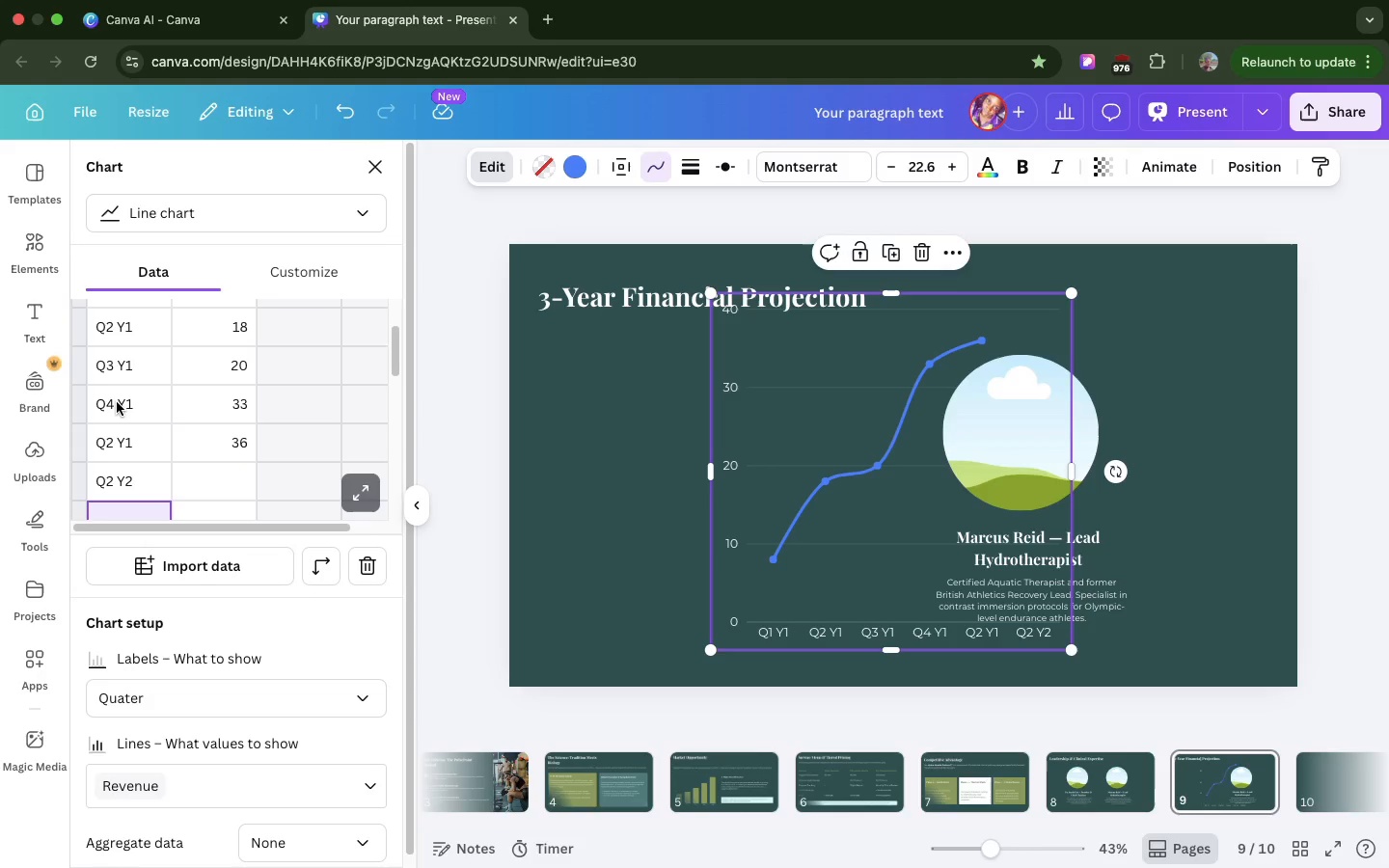 
double_click([111, 437])
 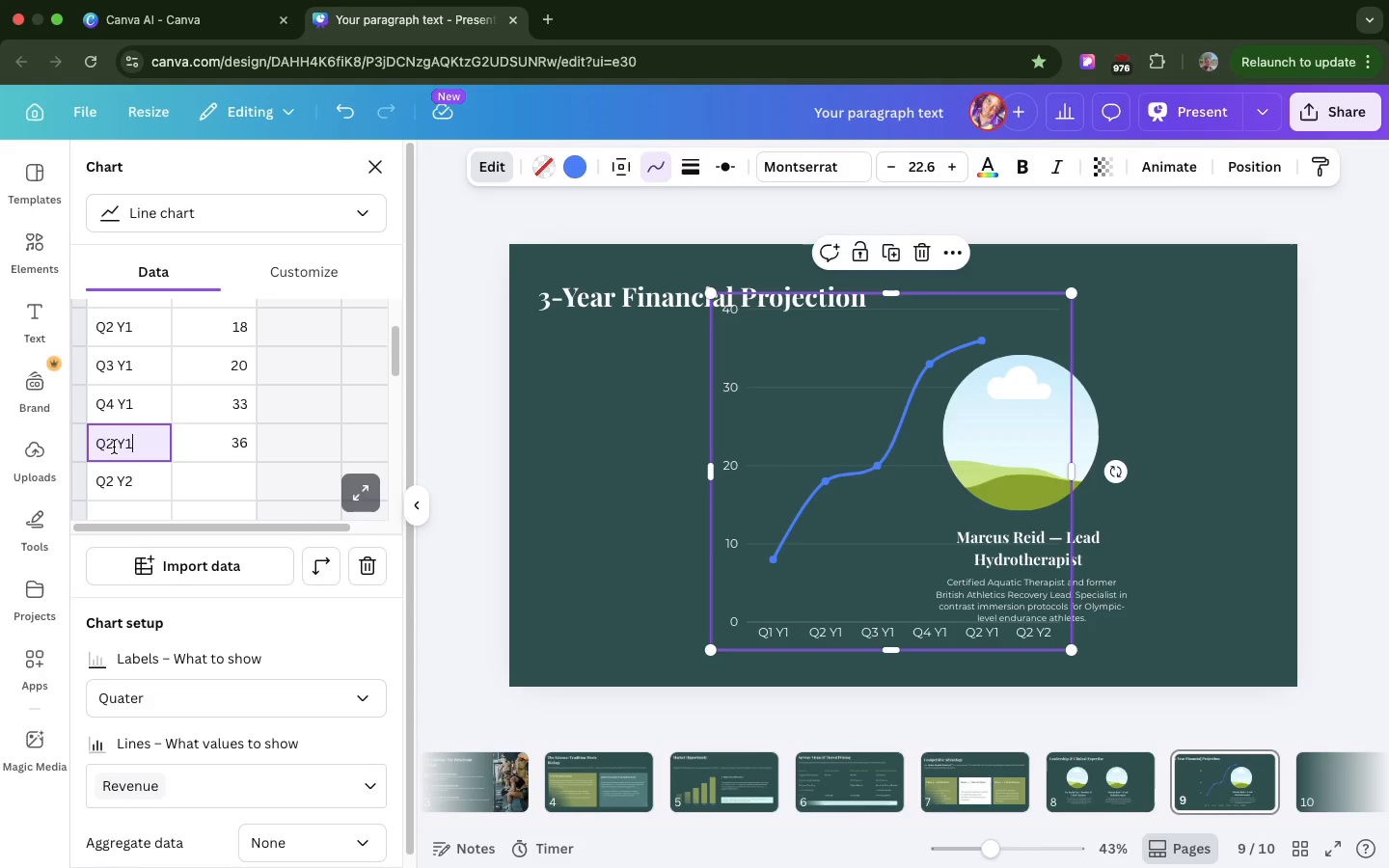 
left_click([114, 447])
 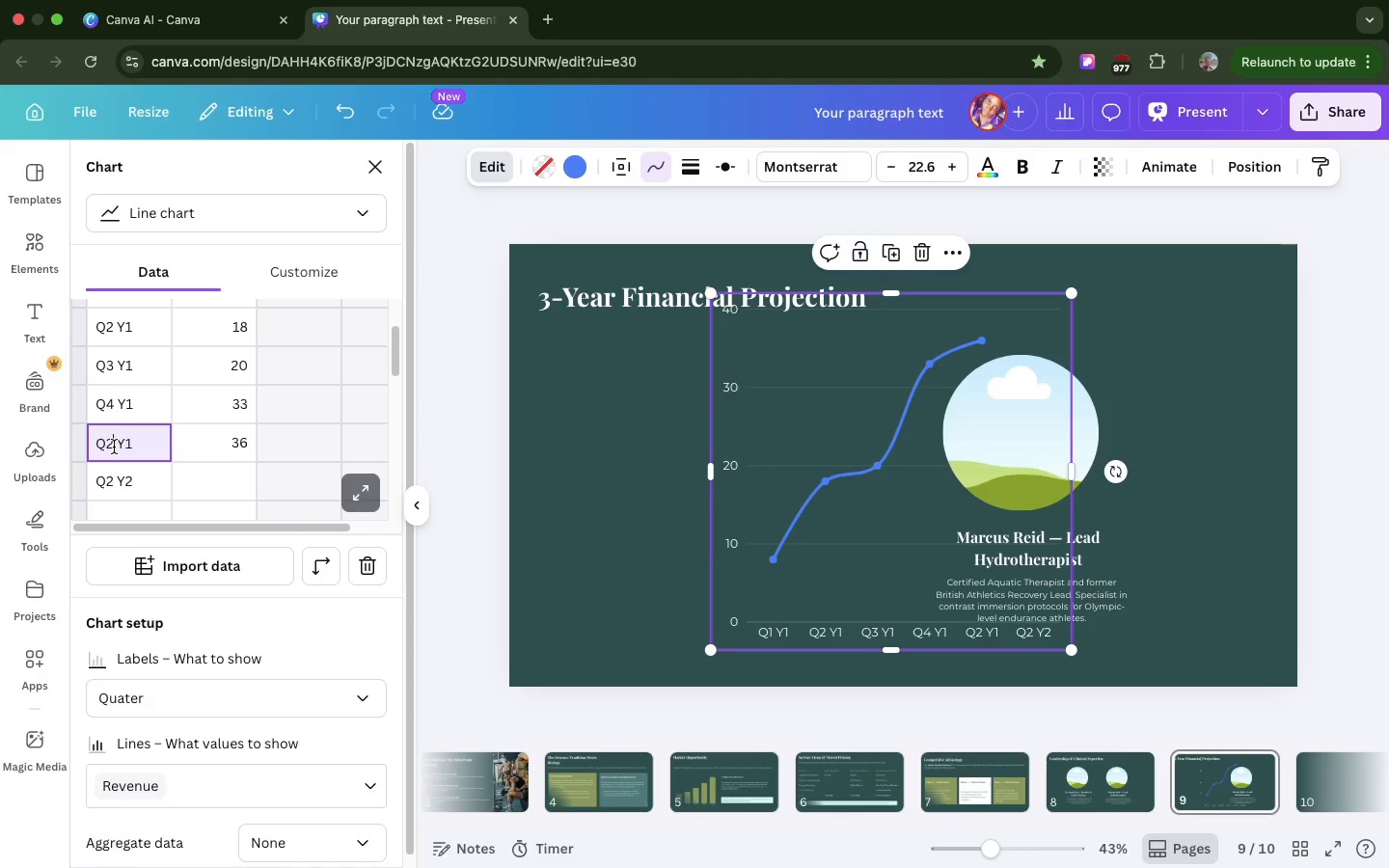 
key(Backspace)
 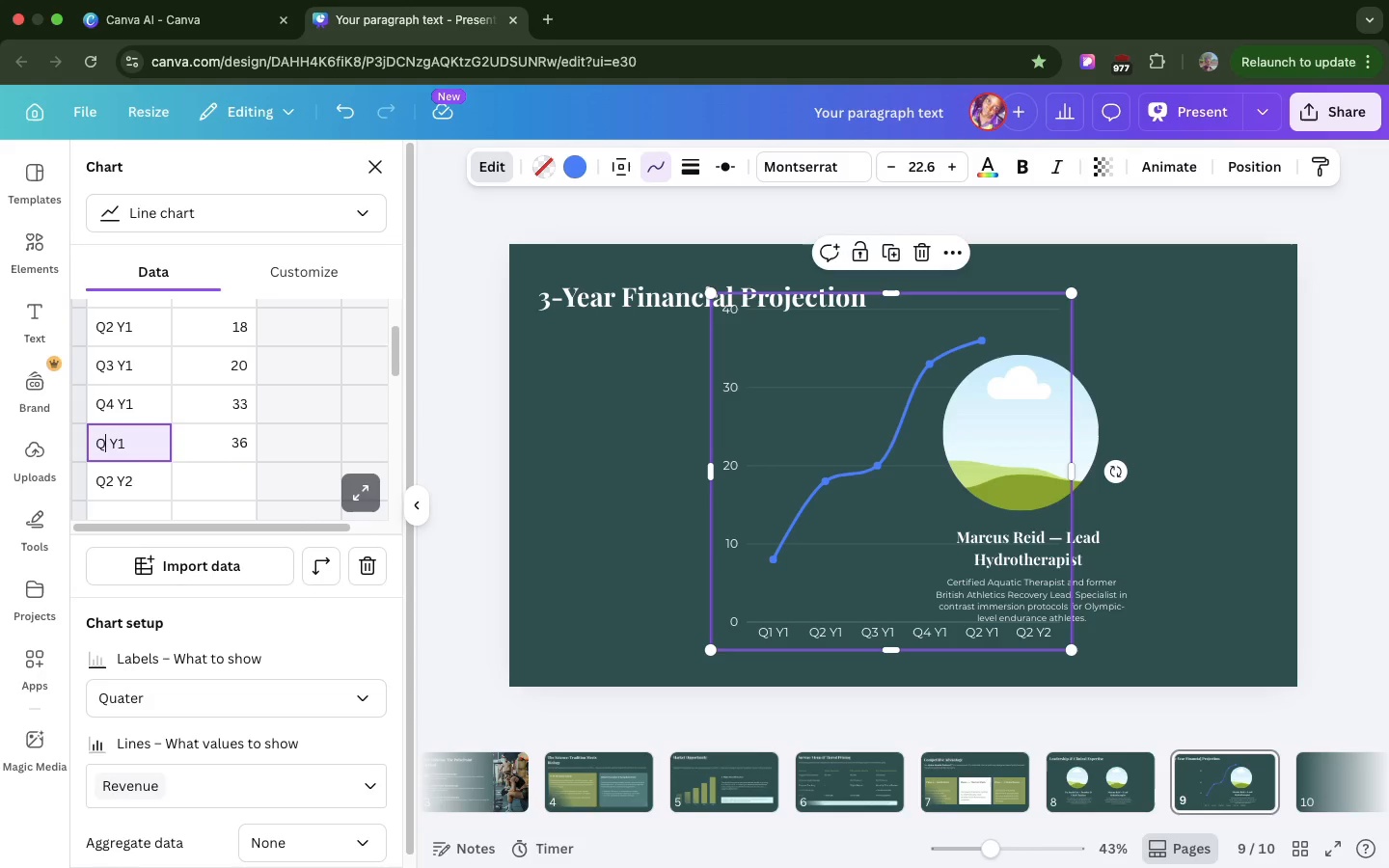 
key(1)
 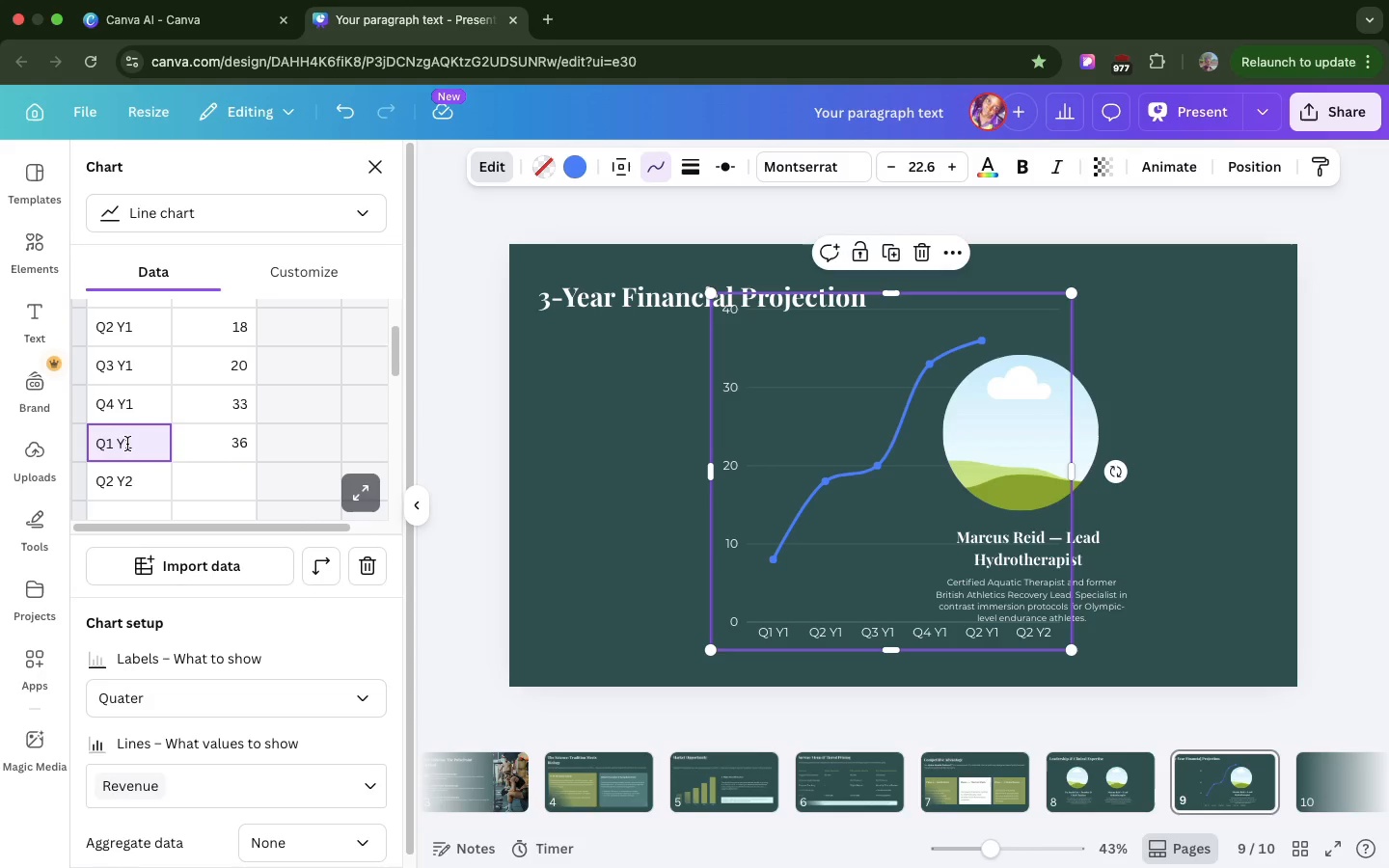 
left_click([127, 444])
 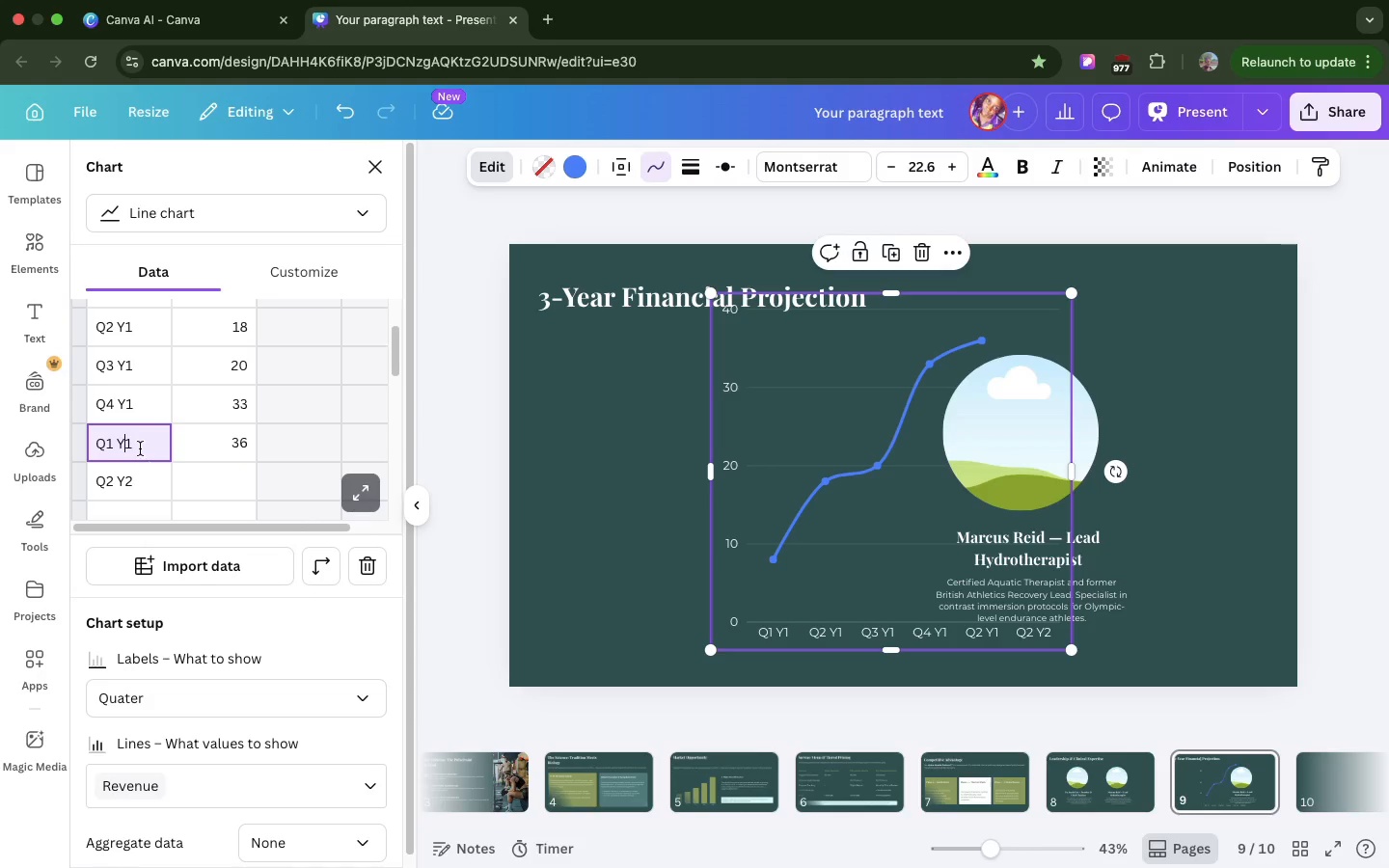 
left_click([138, 439])
 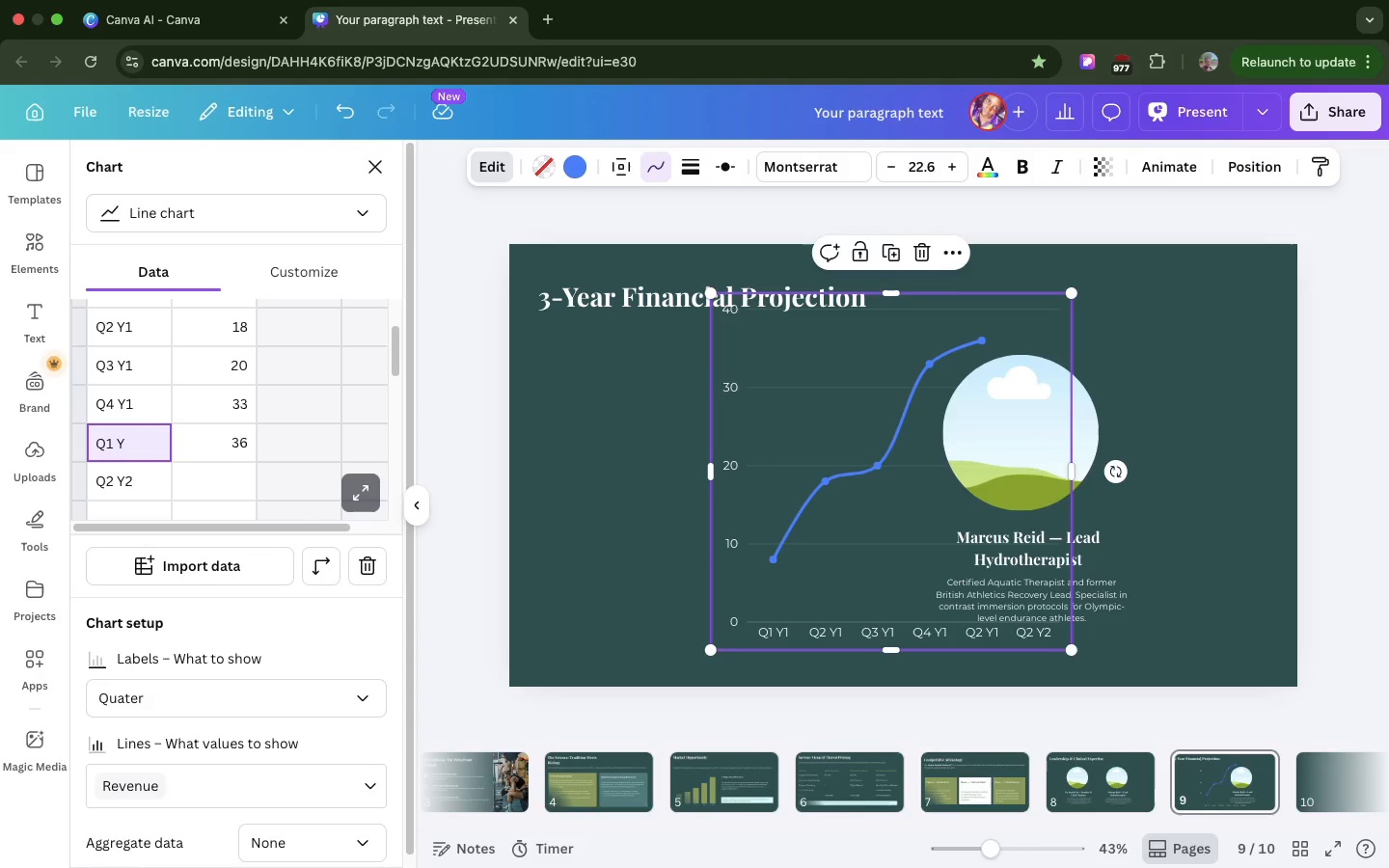 
key(Backspace)
 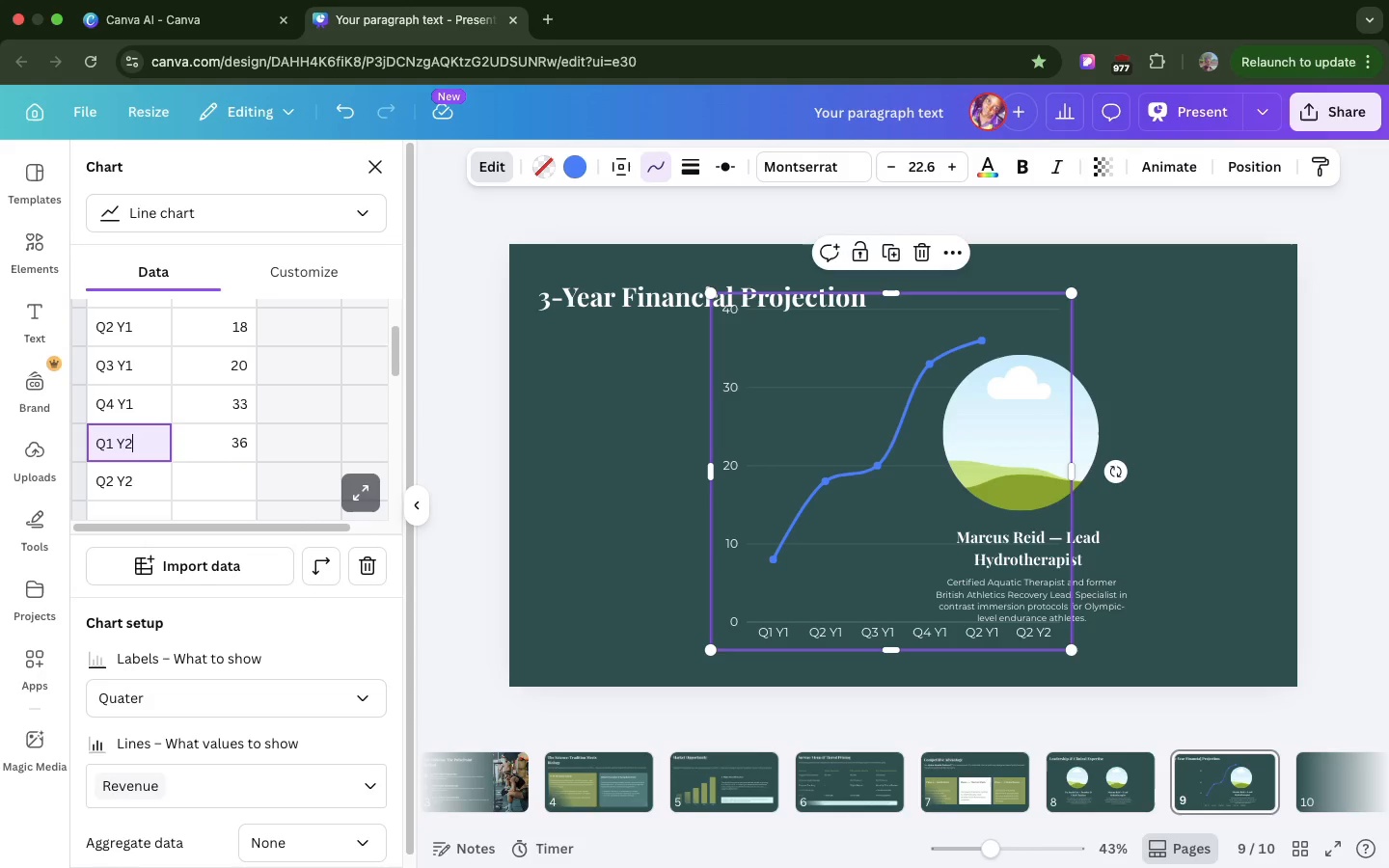 
key(2)
 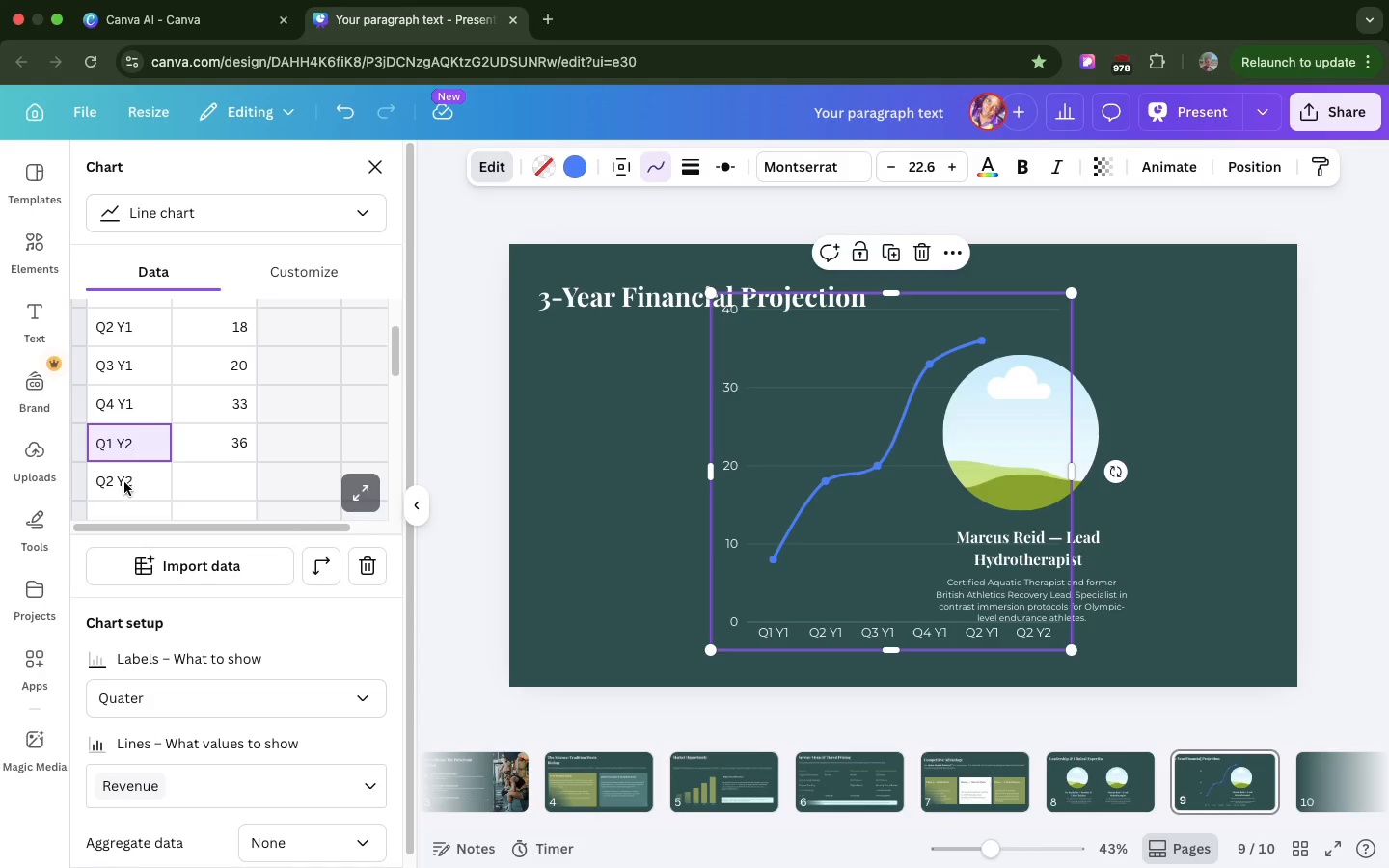 
left_click([123, 495])
 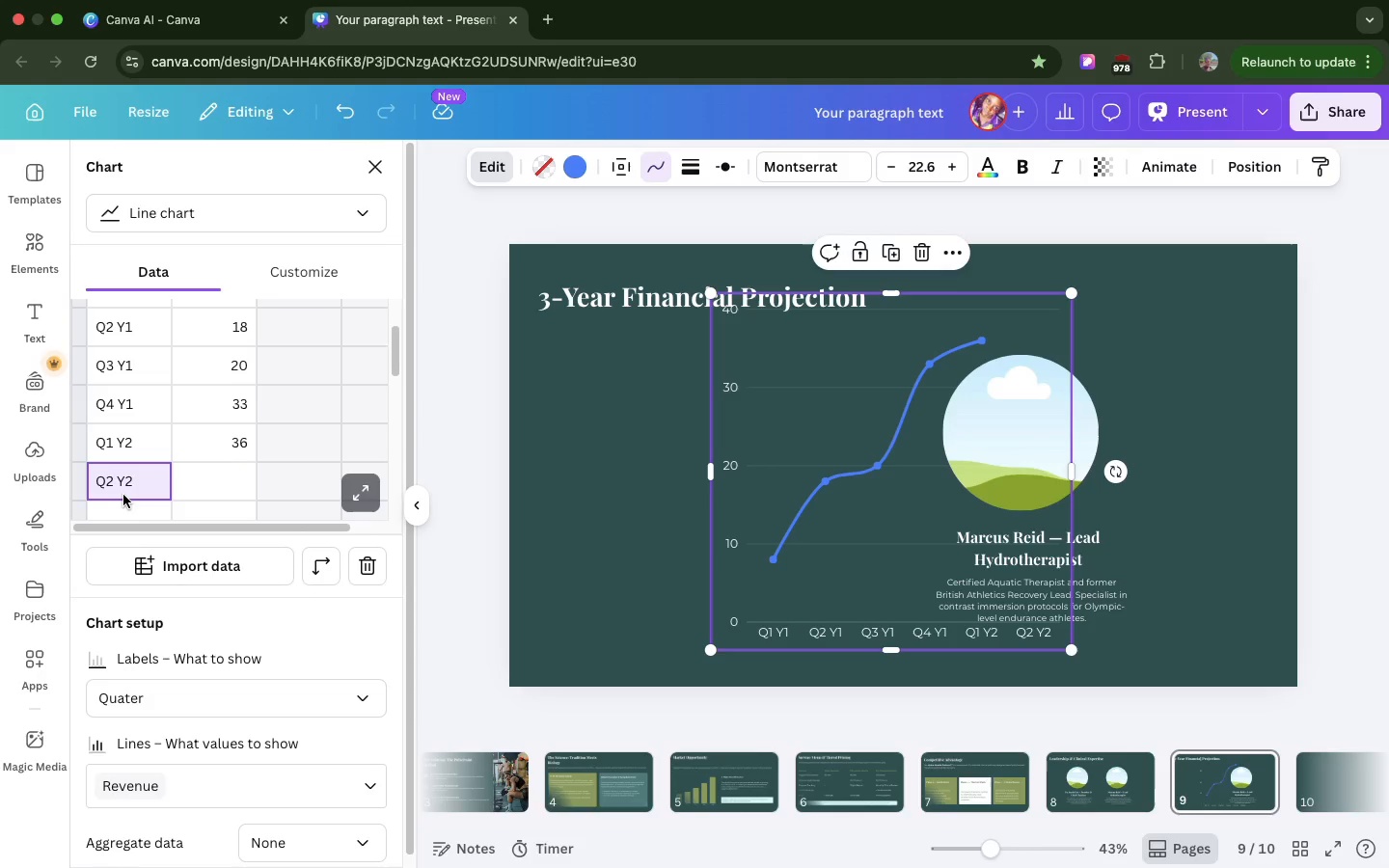 
left_click([123, 495])
 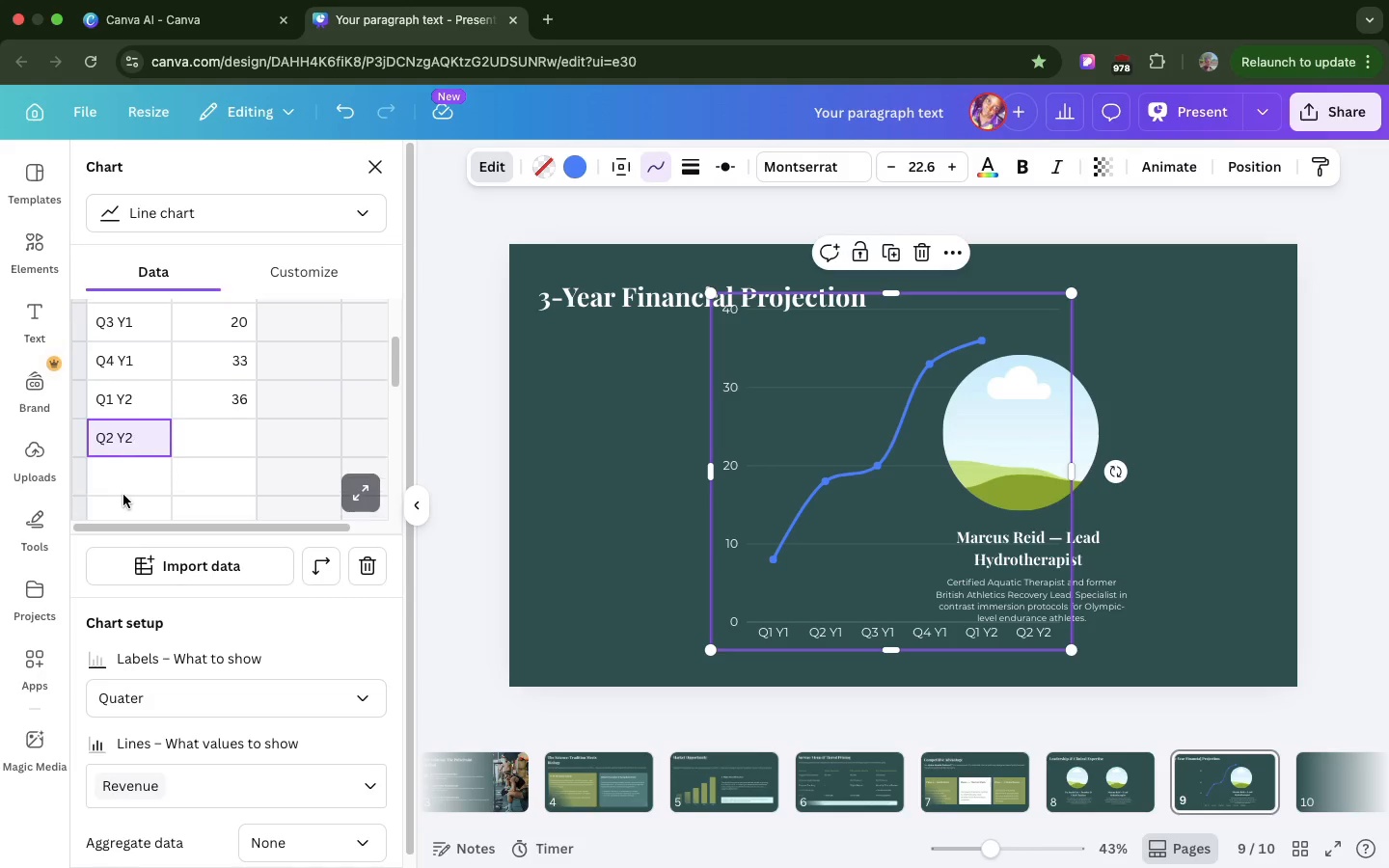 
scroll: coordinate [123, 495], scroll_direction: down, amount: 10.0
 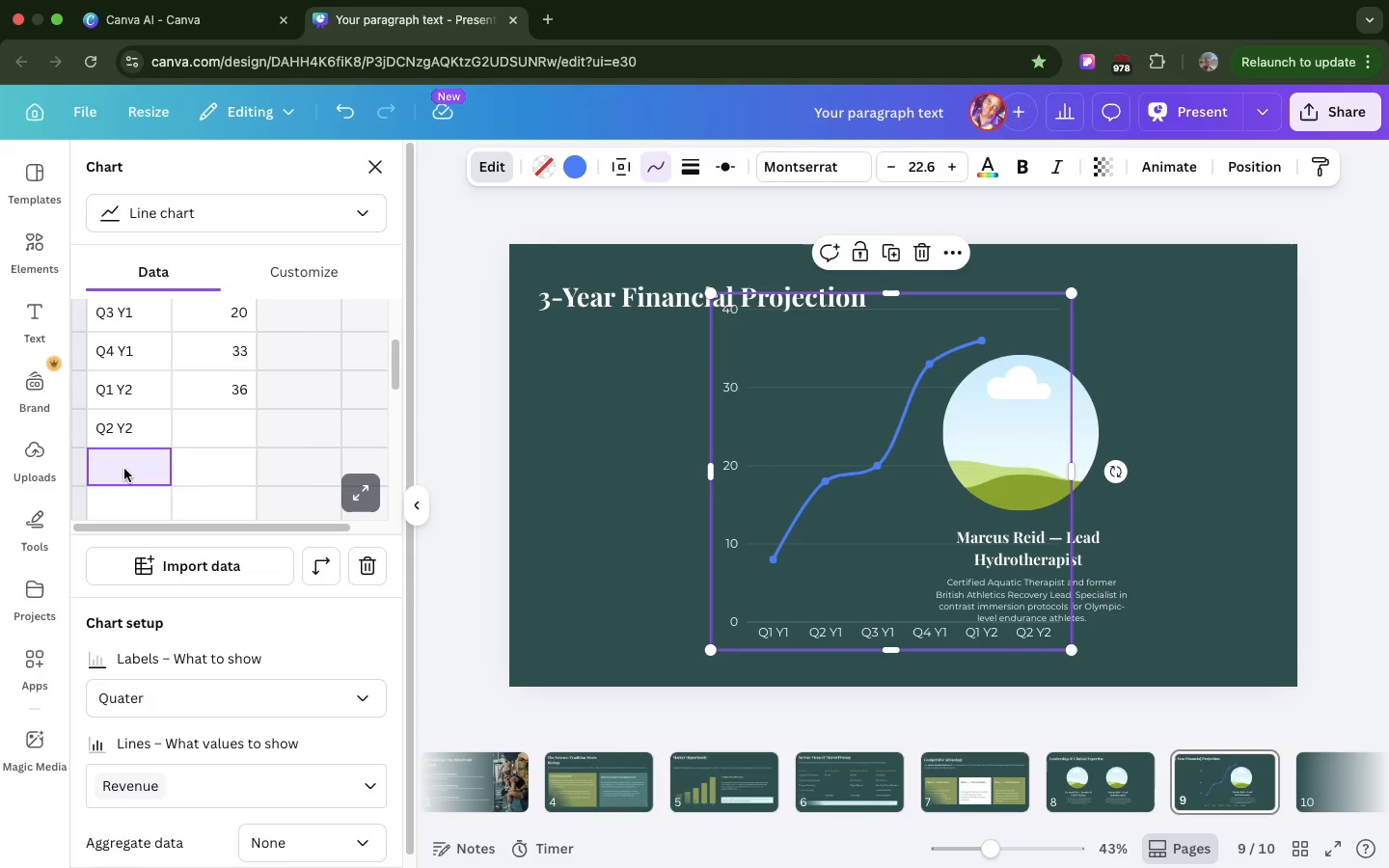 
left_click([124, 469])
 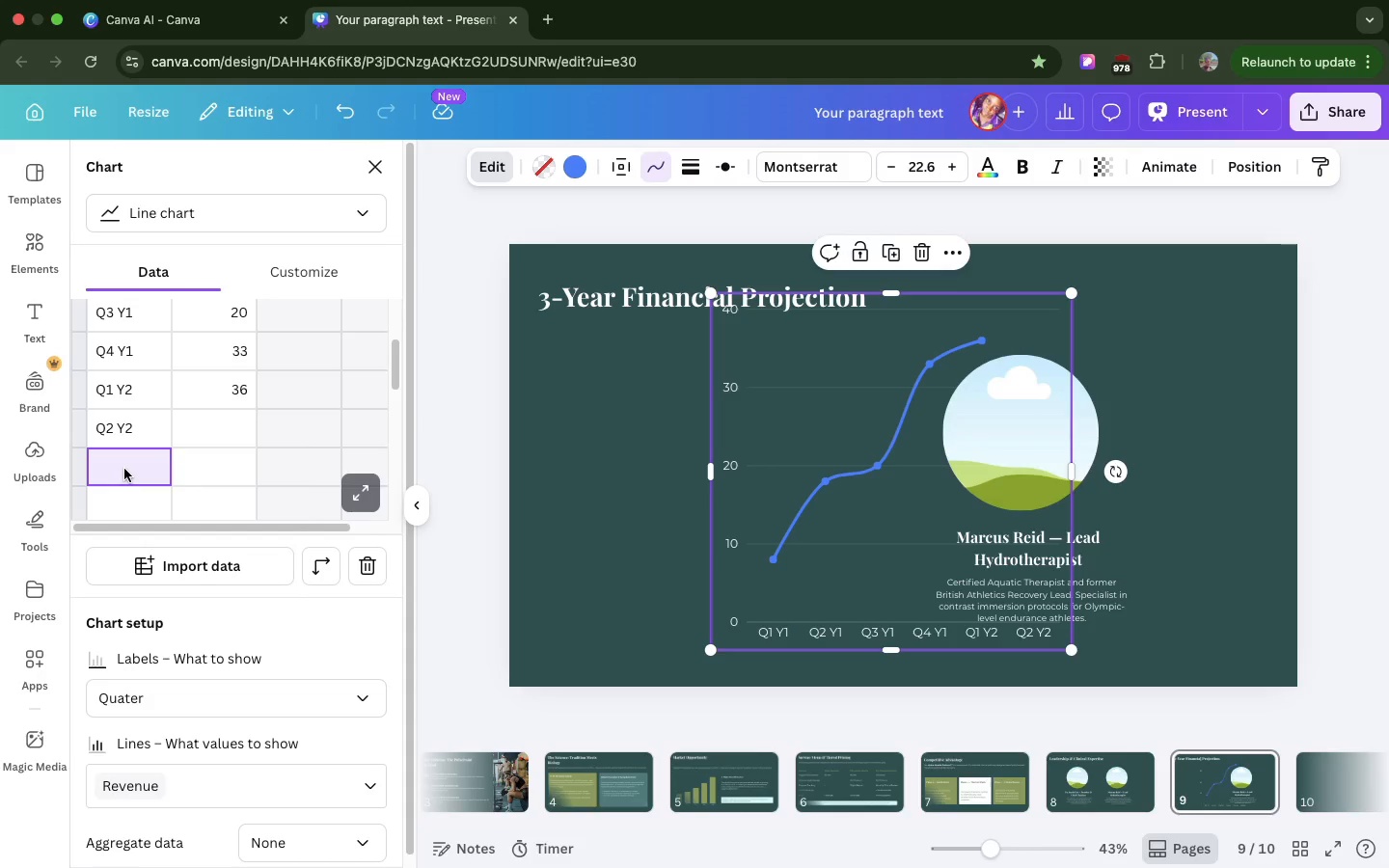 
type(Q3 Y)
 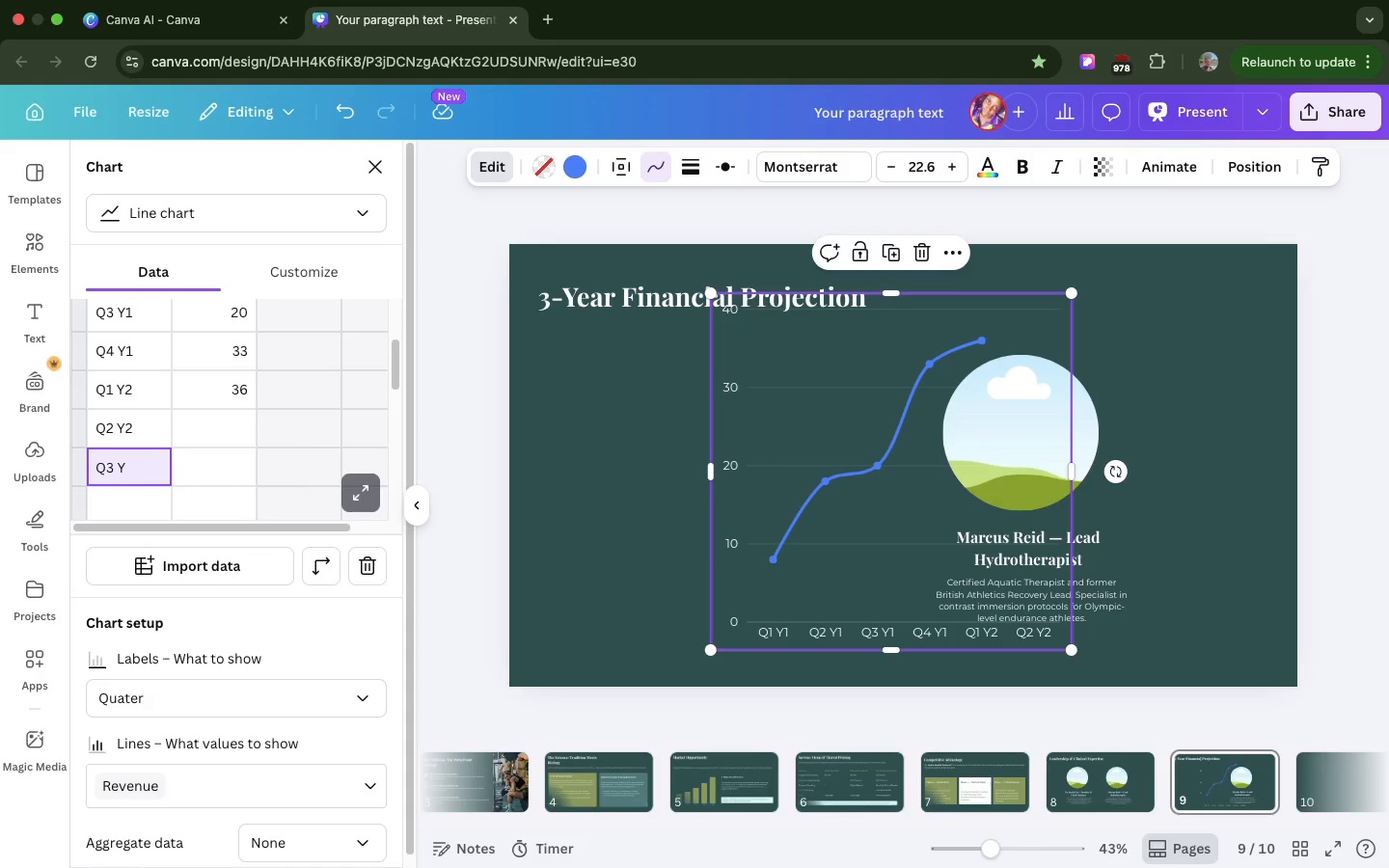 
key(2)
 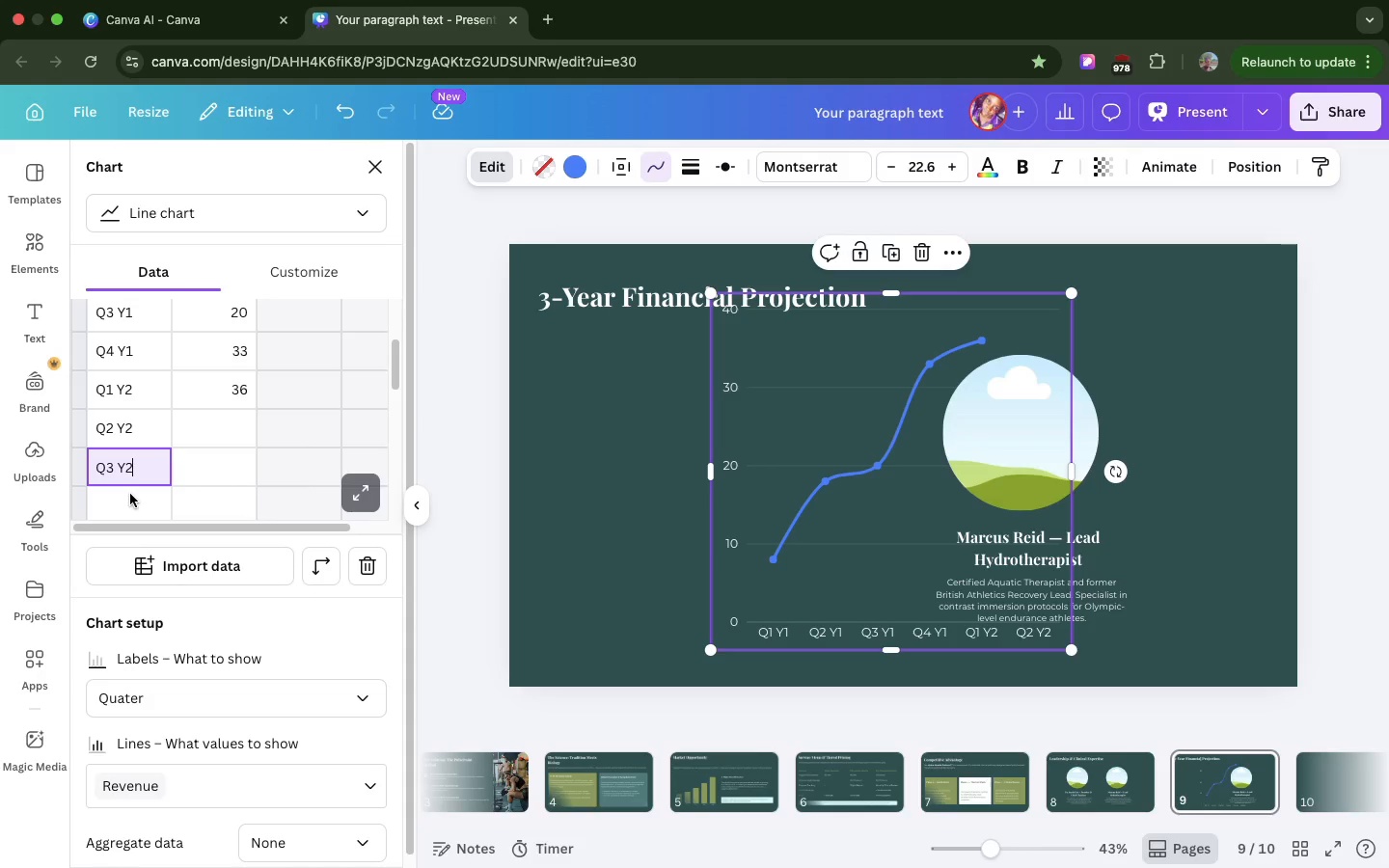 
left_click([130, 494])
 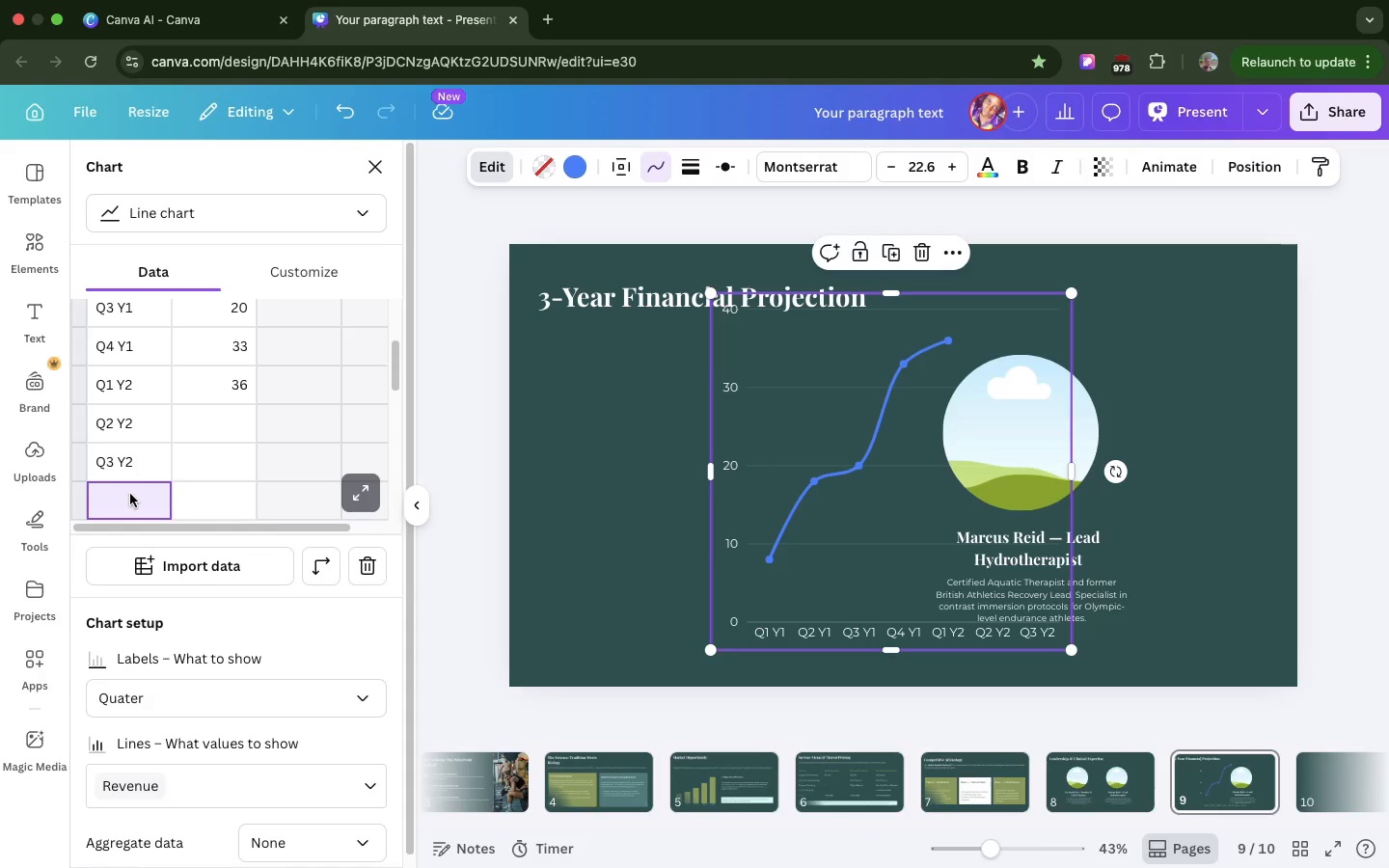 
type(A)
key(Backspace)
type(1)
key(Backspace)
type(A)
key(Backspace)
type(Q4 )
 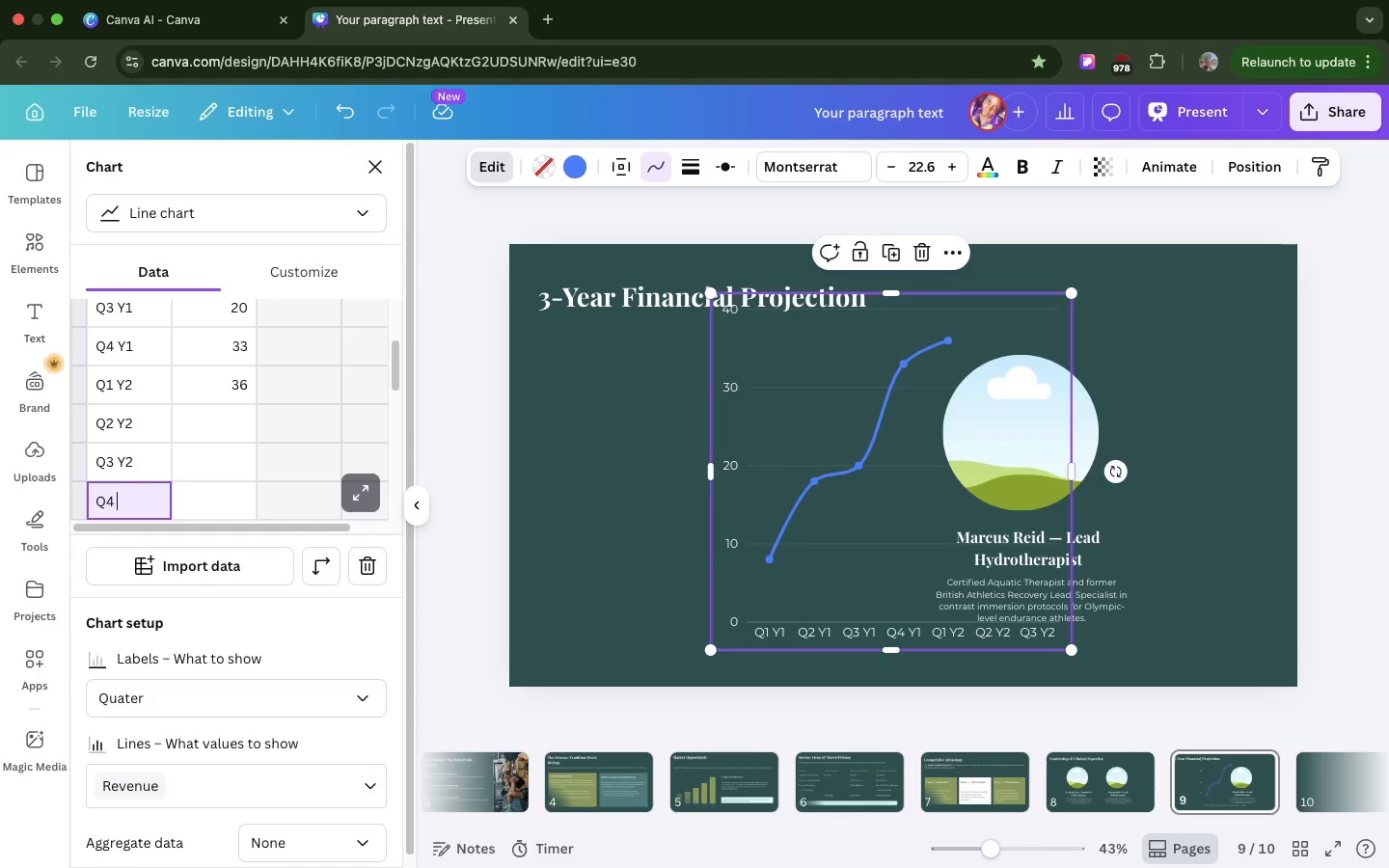 
type(Y2)
 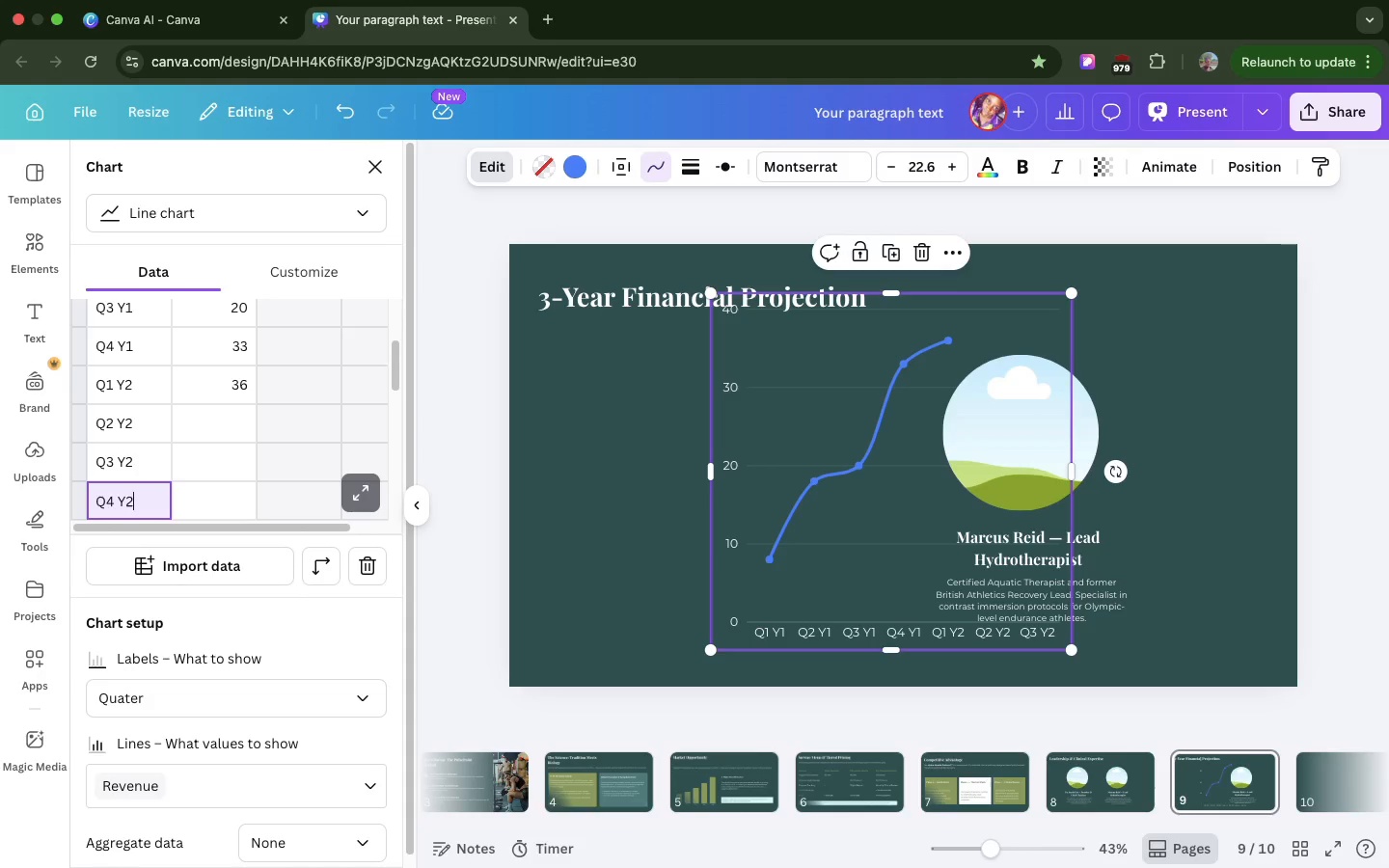 
wait(10.64)
 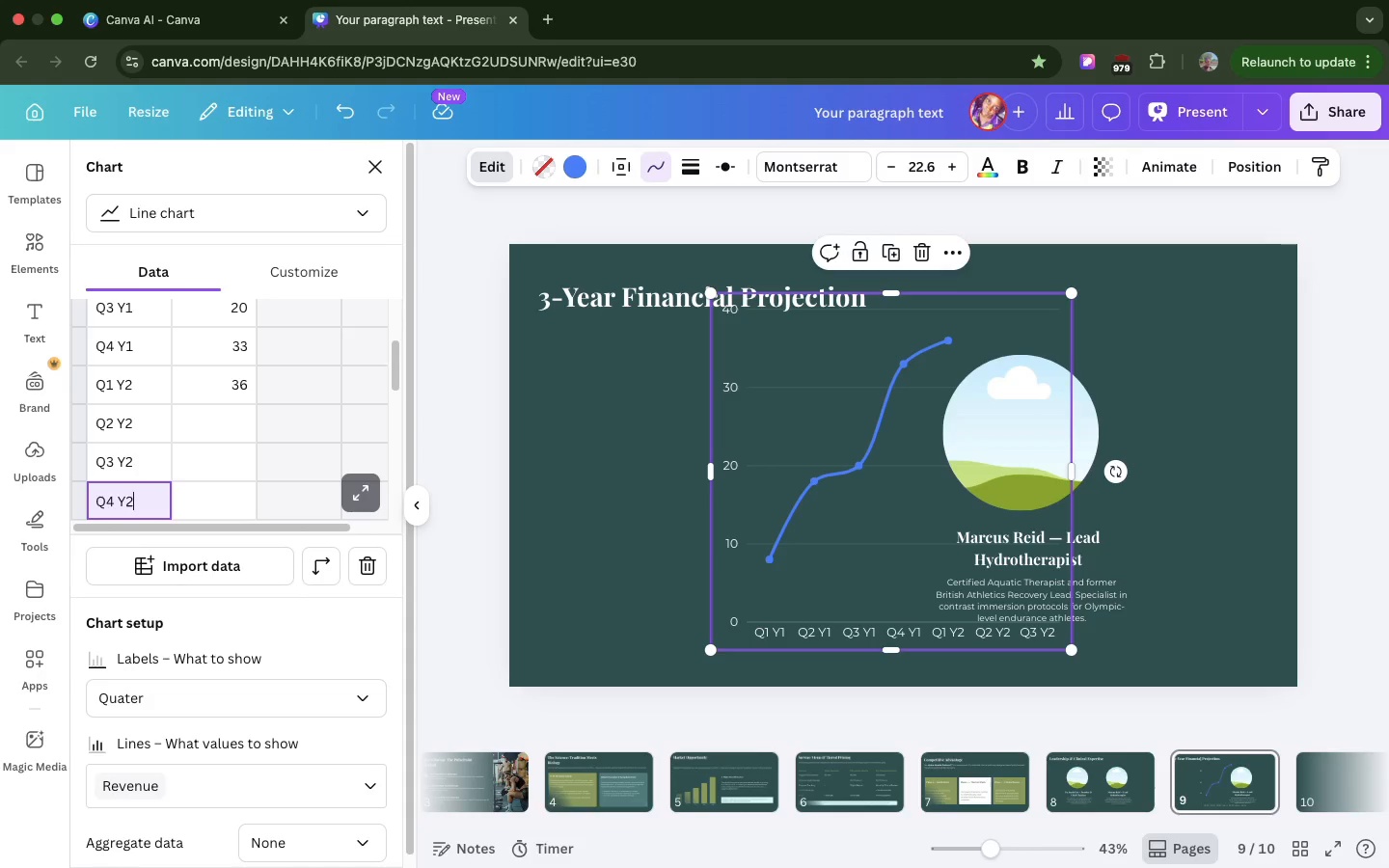 
scroll: coordinate [123, 438], scroll_direction: down, amount: 8.0
 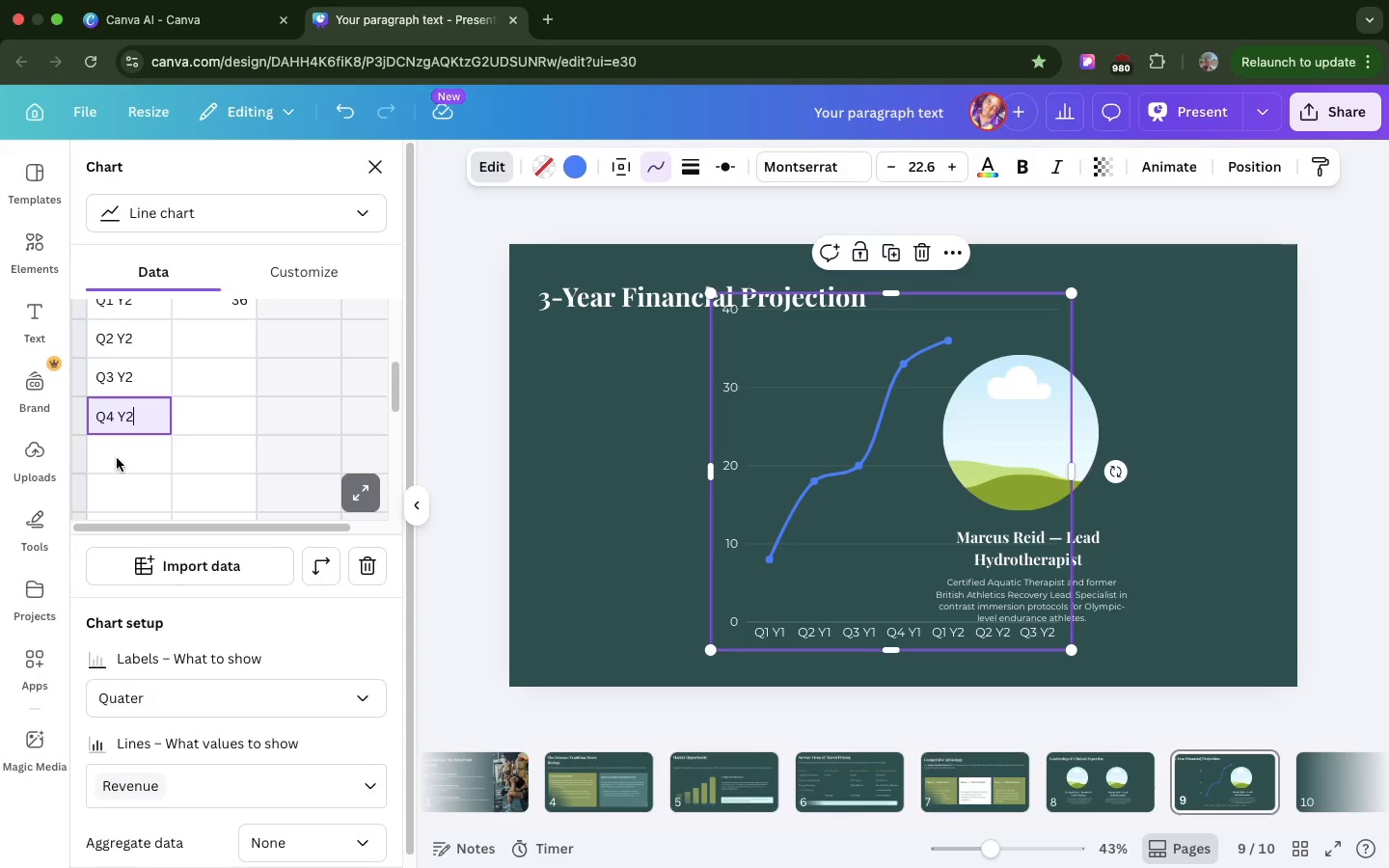 
left_click([117, 458])
 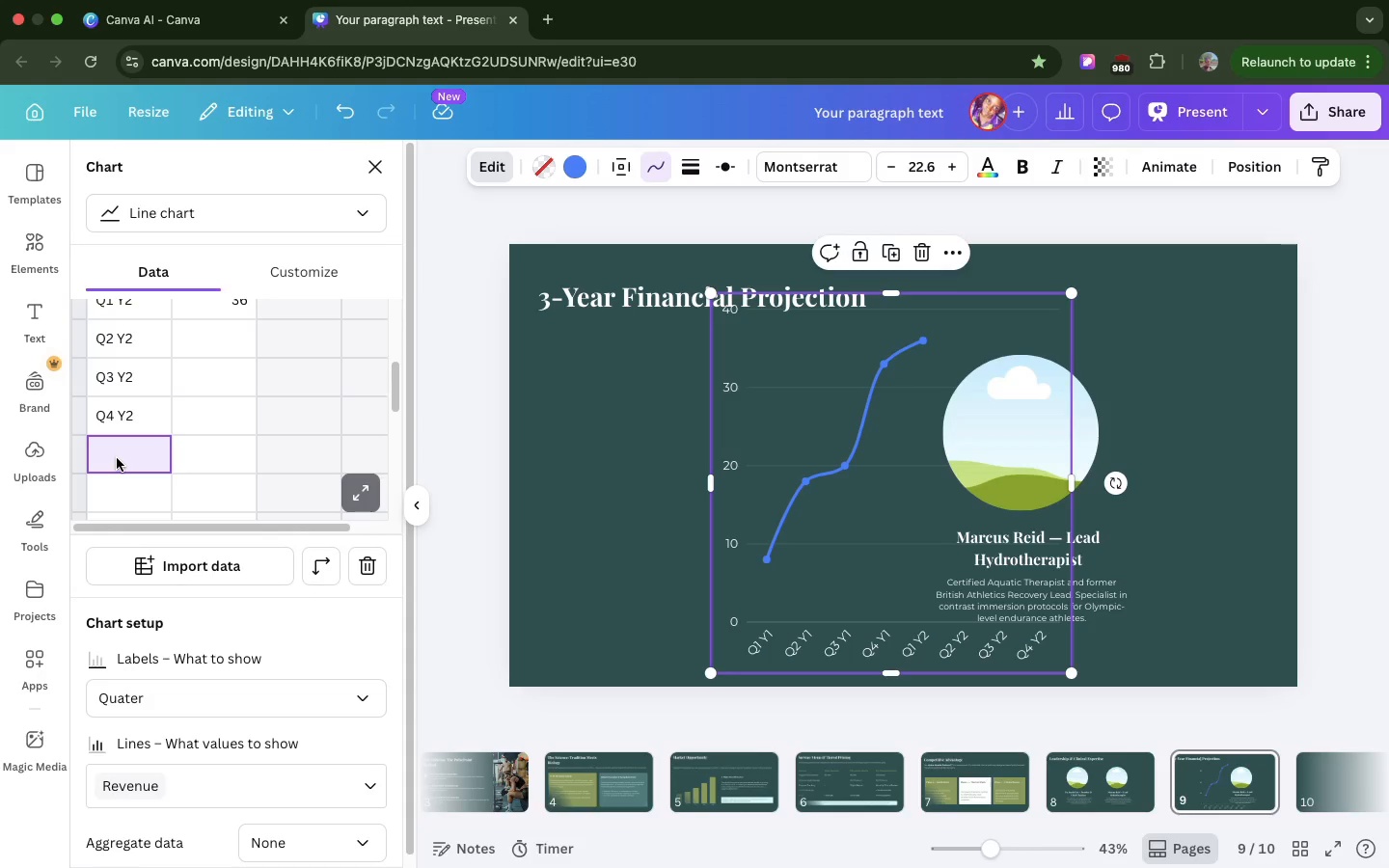 
type(A)
key(Backspace)
type(Q1)
 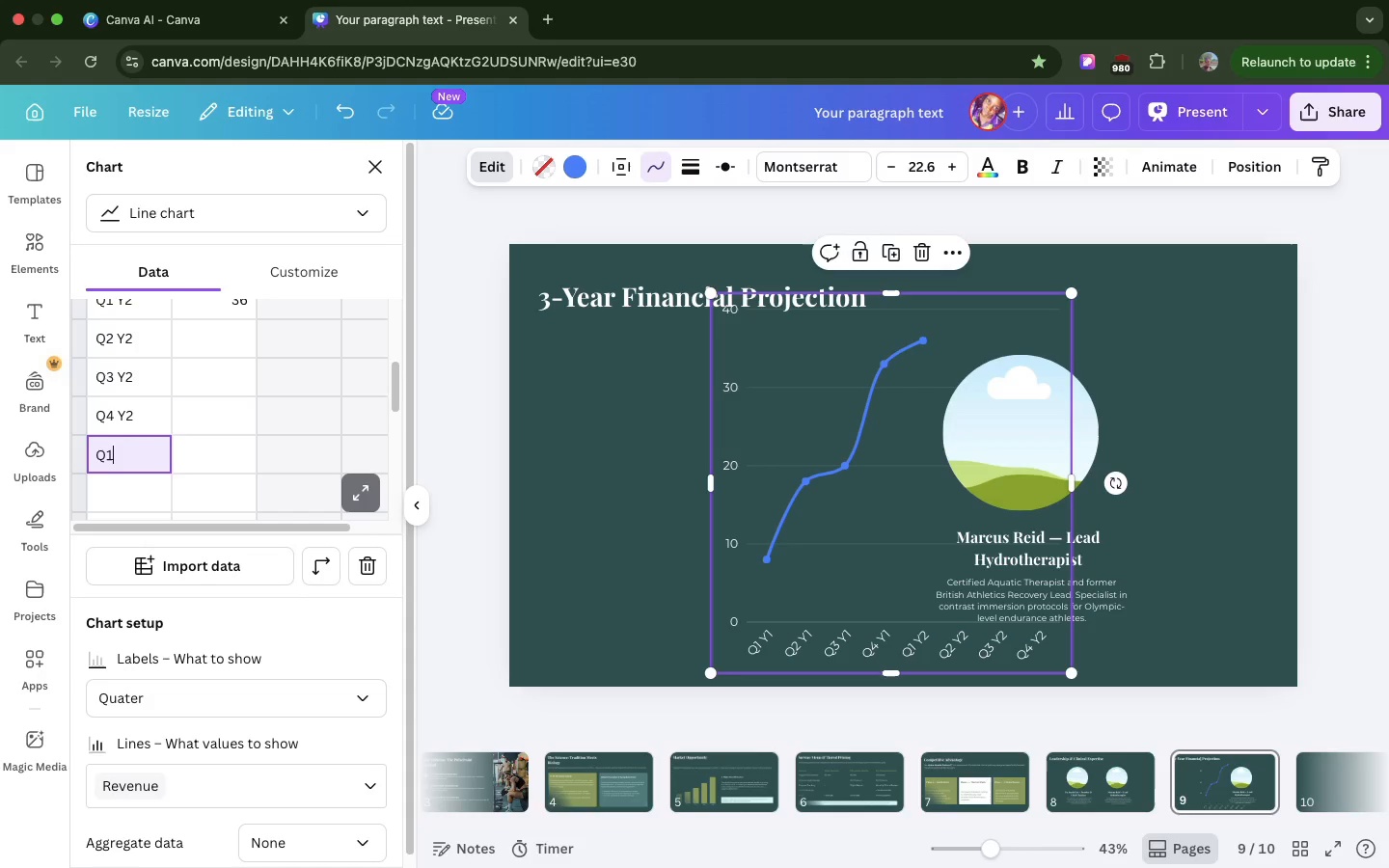 
wait(5.02)
 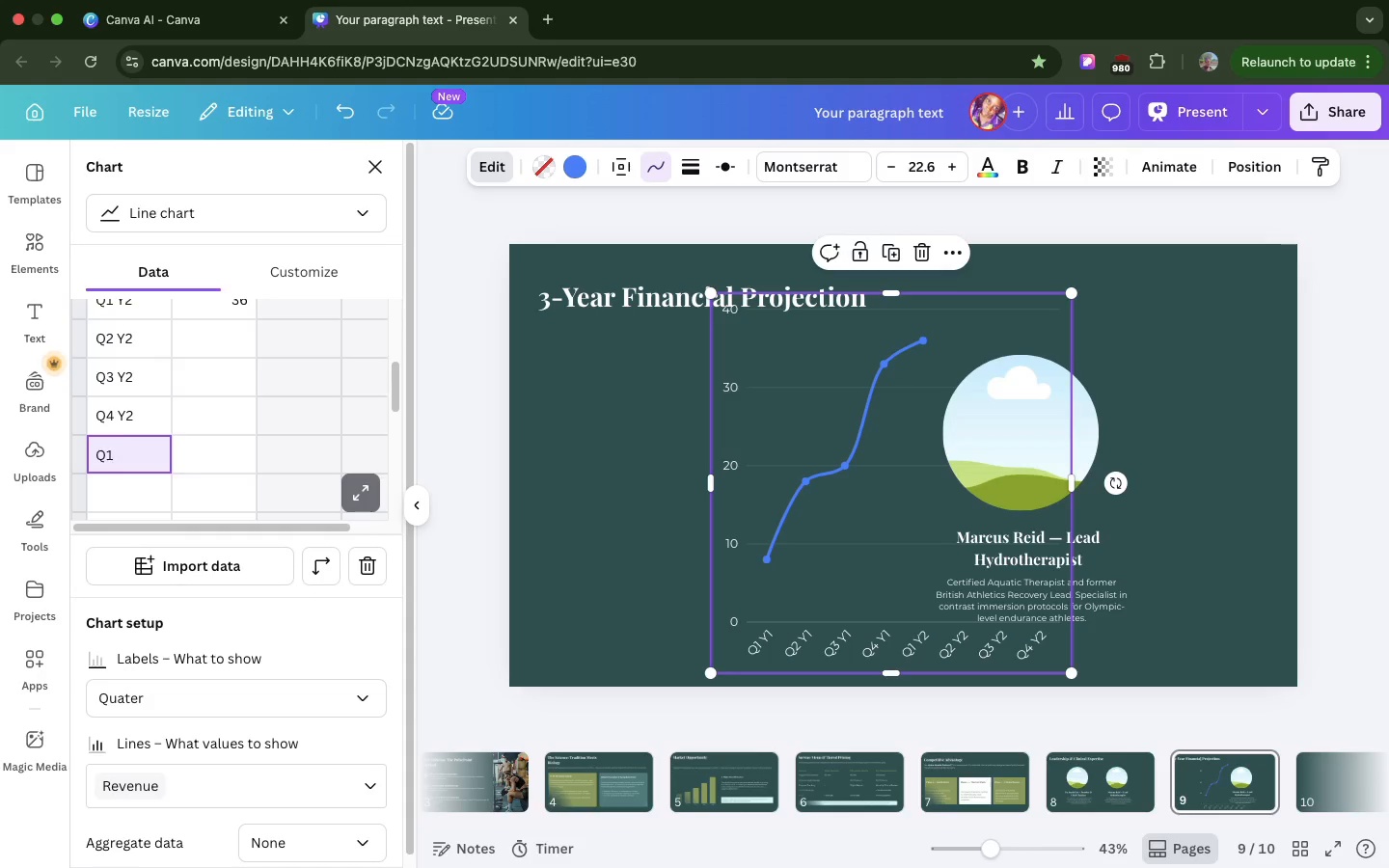 
type( Y3)
 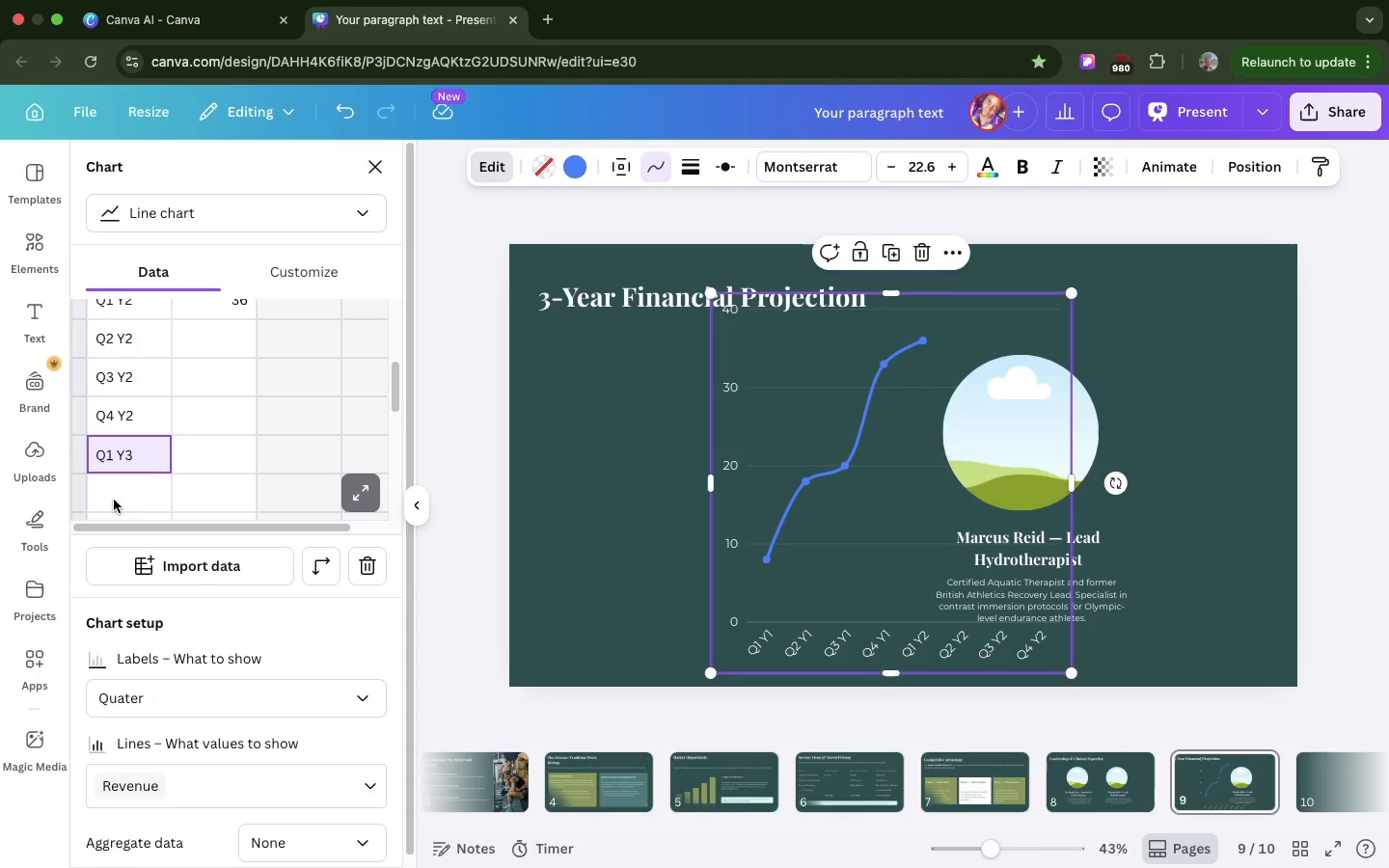 
left_click([113, 498])
 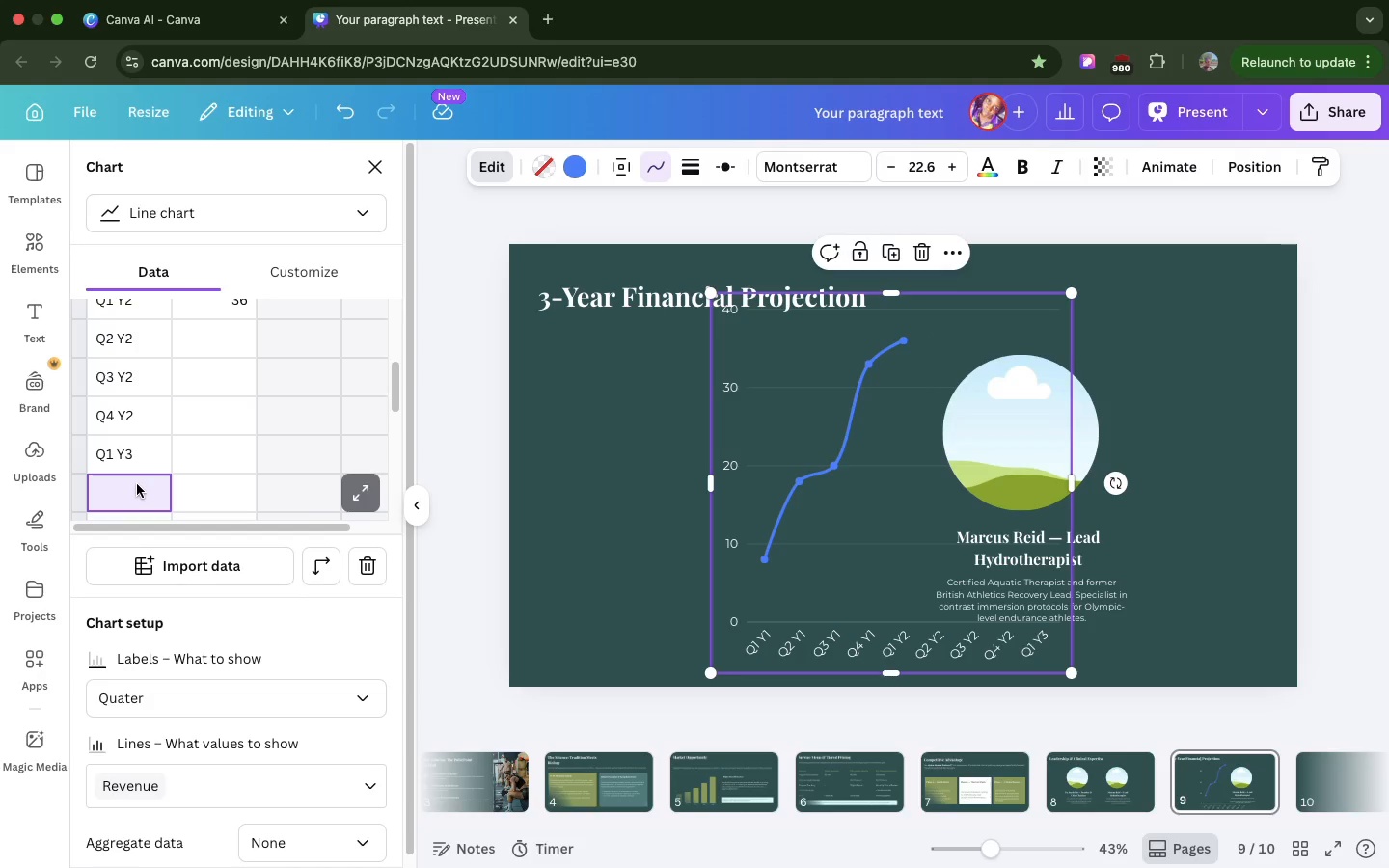 
left_click([137, 484])
 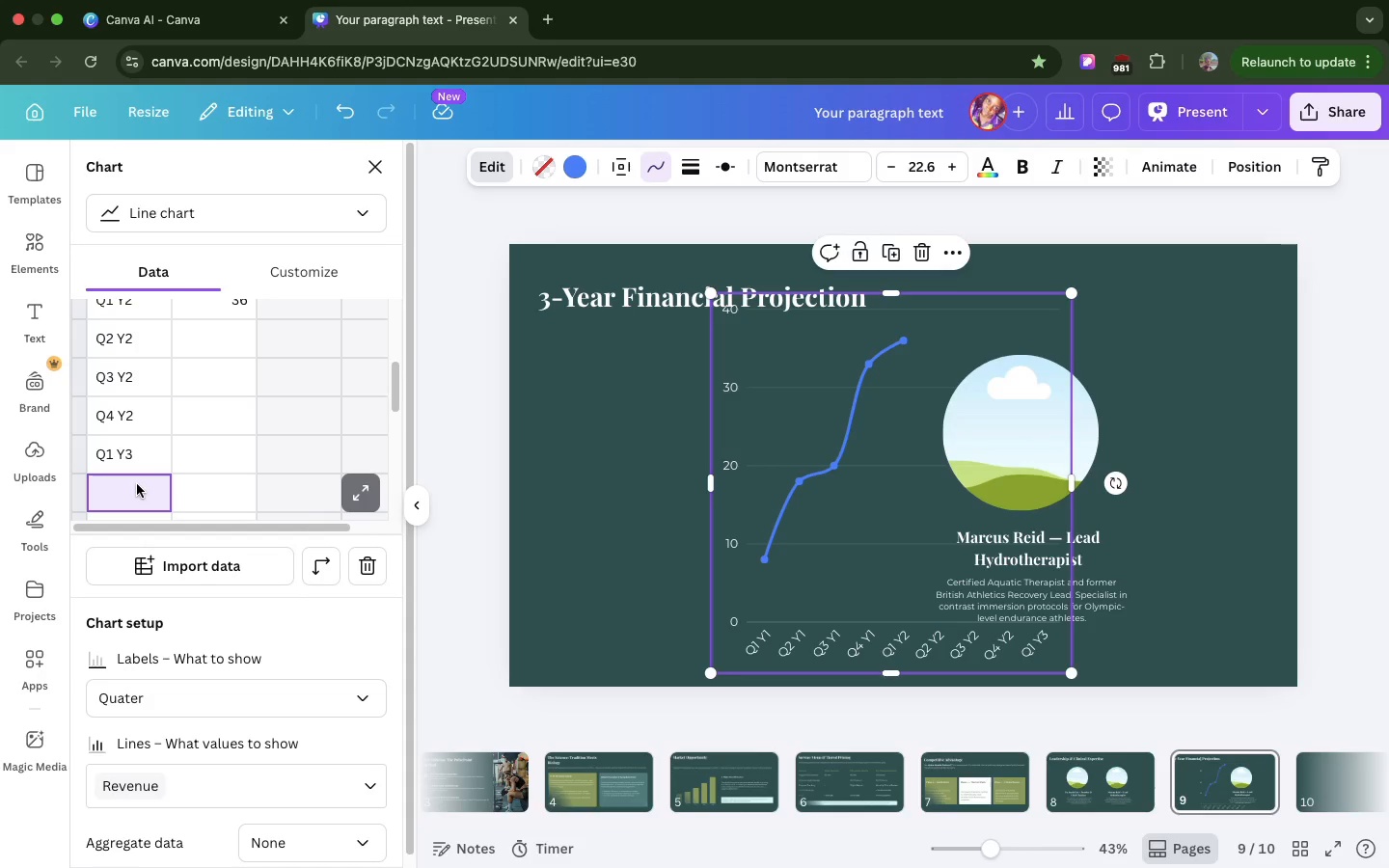 
wait(6.92)
 